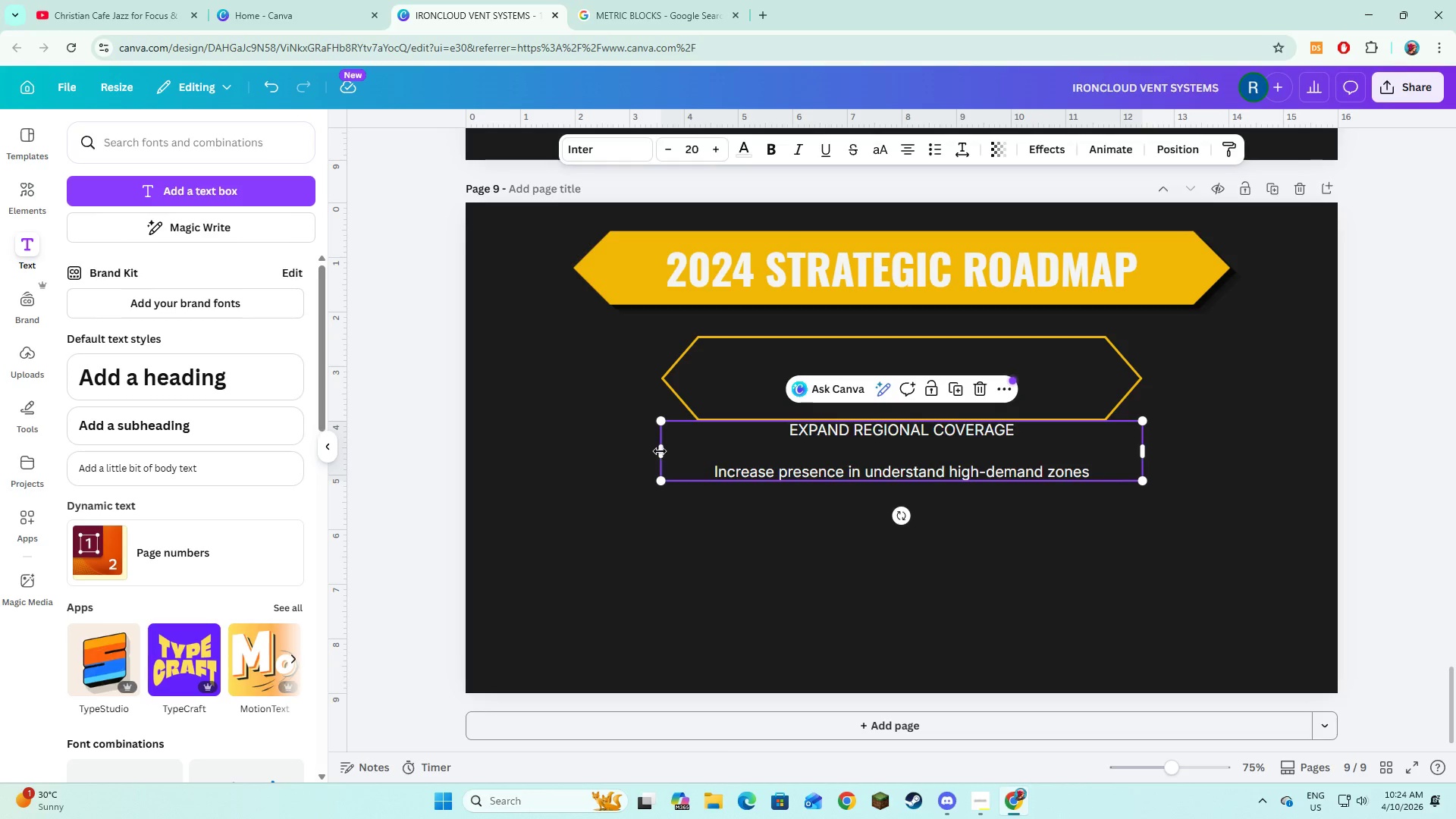 
left_click_drag(start_coordinate=[660, 451], to_coordinate=[709, 462])
 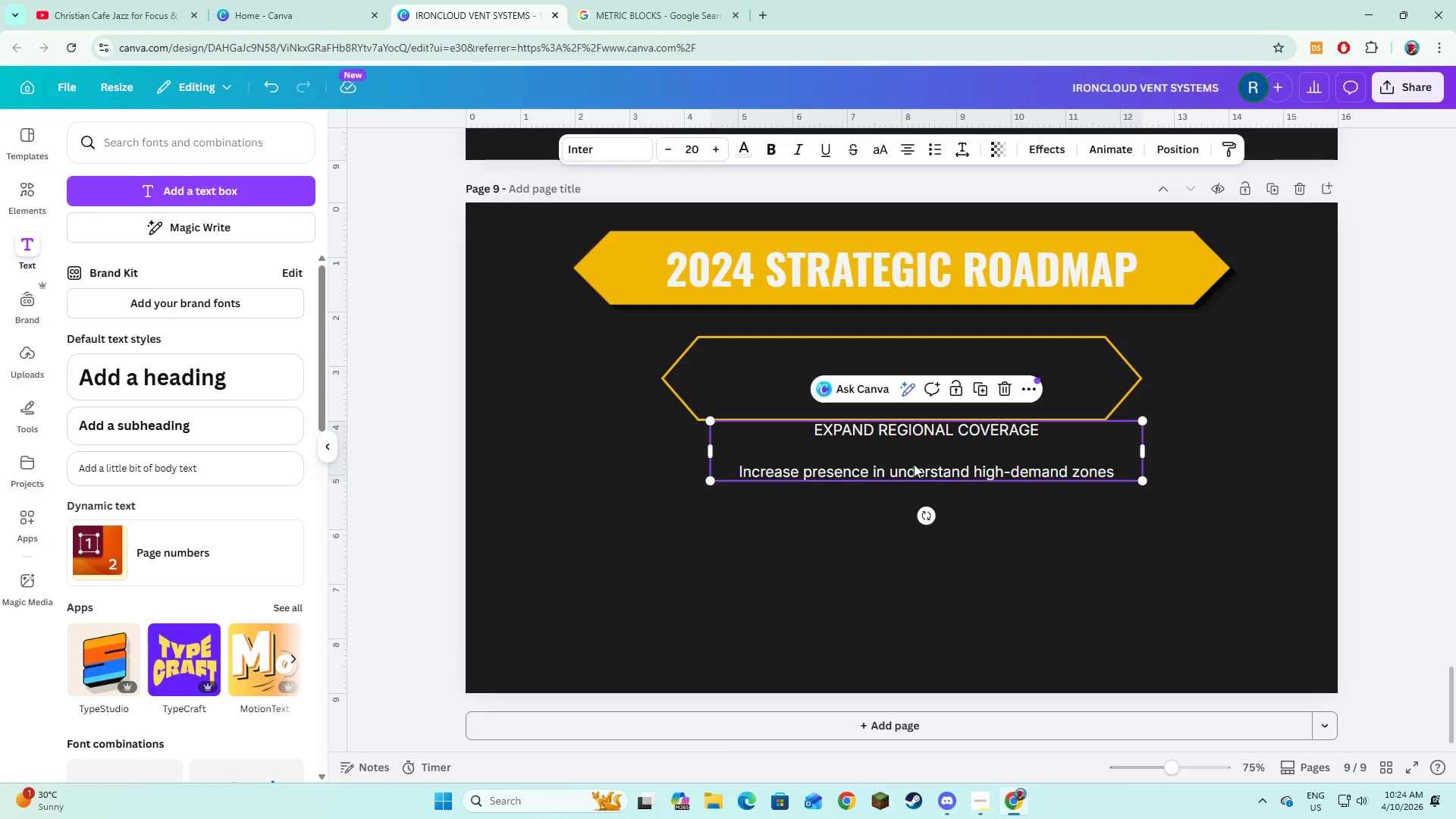 
left_click_drag(start_coordinate=[914, 464], to_coordinate=[893, 388])
 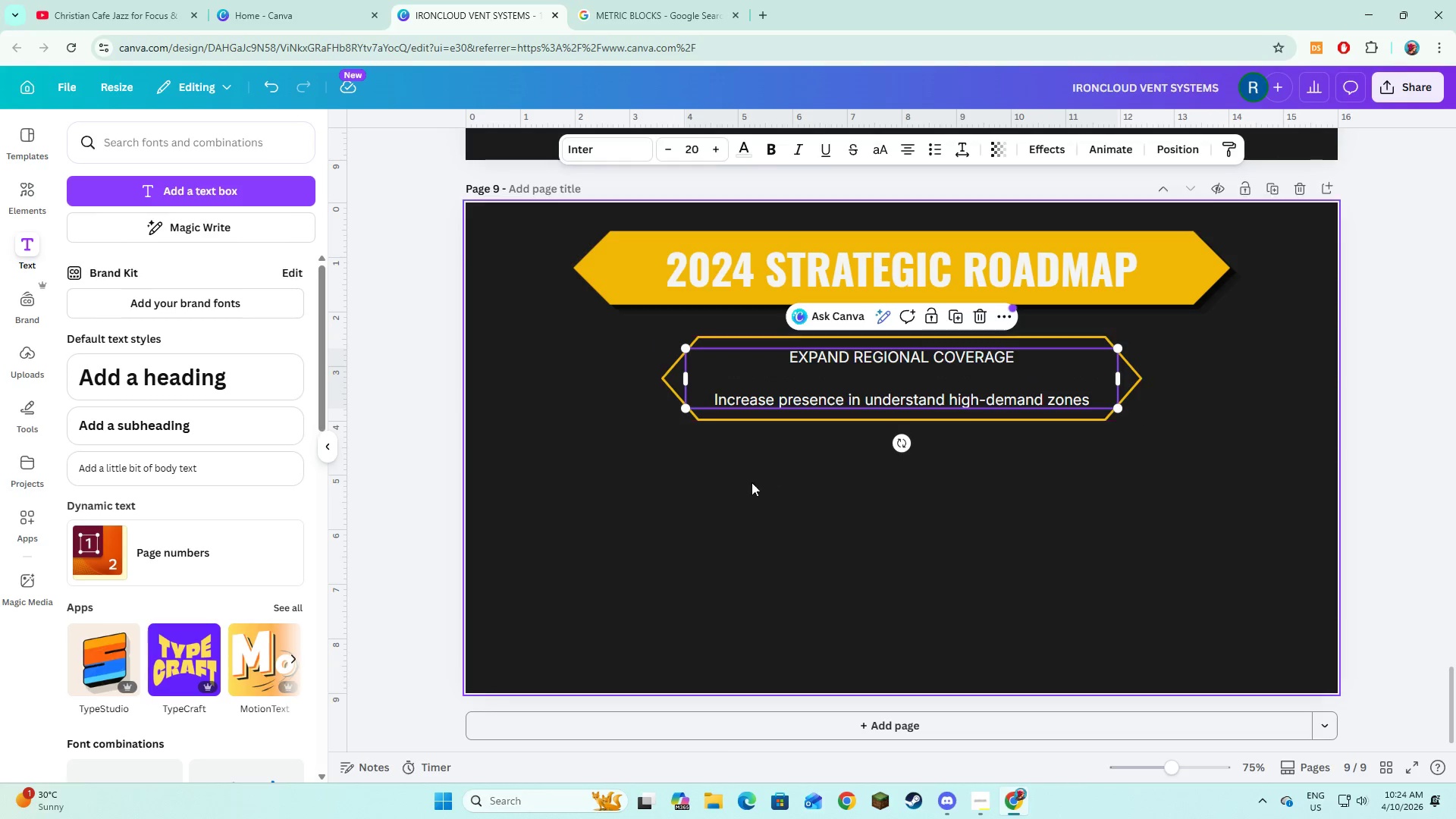 
left_click([752, 482])
 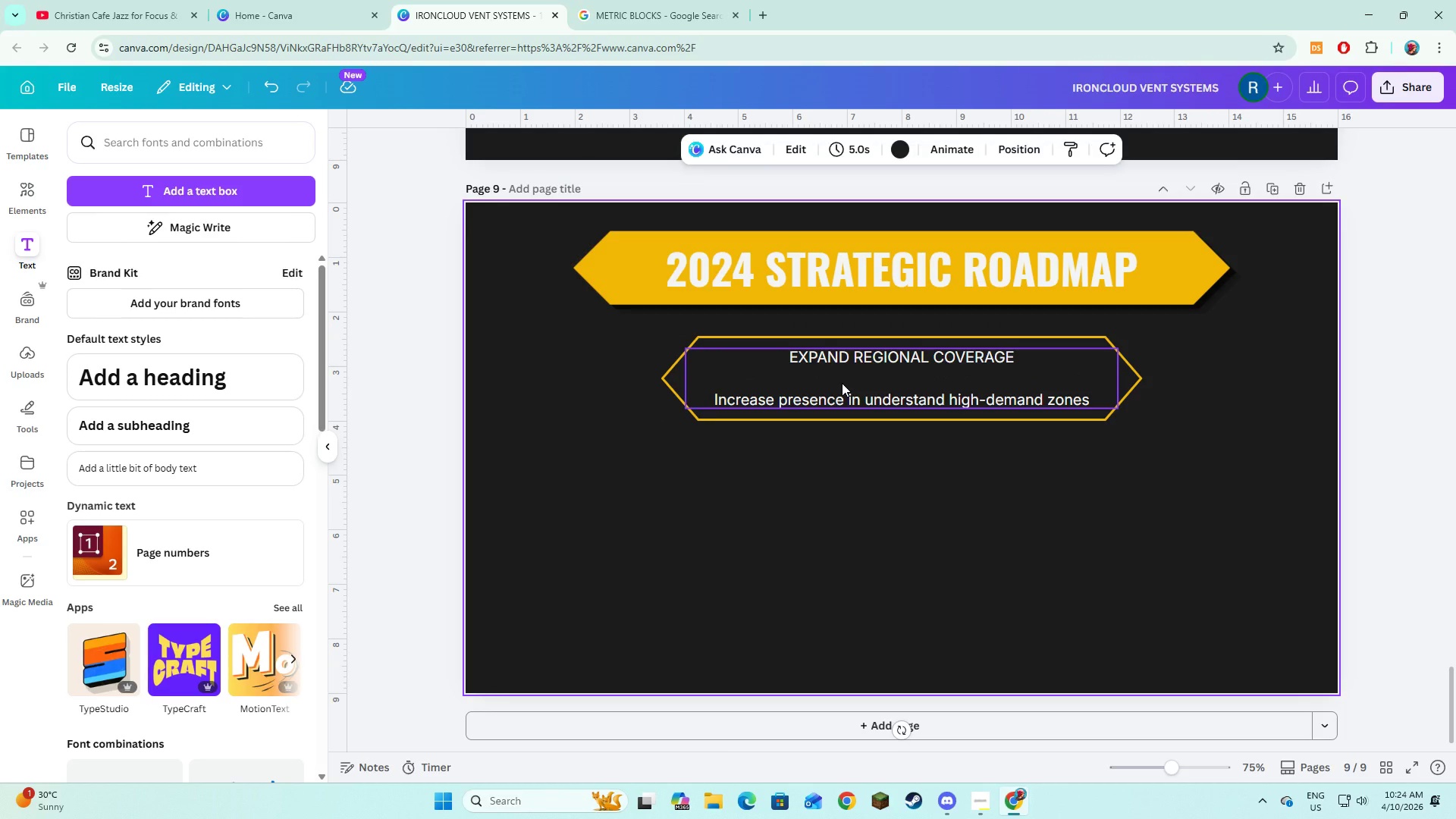 
left_click([805, 488])
 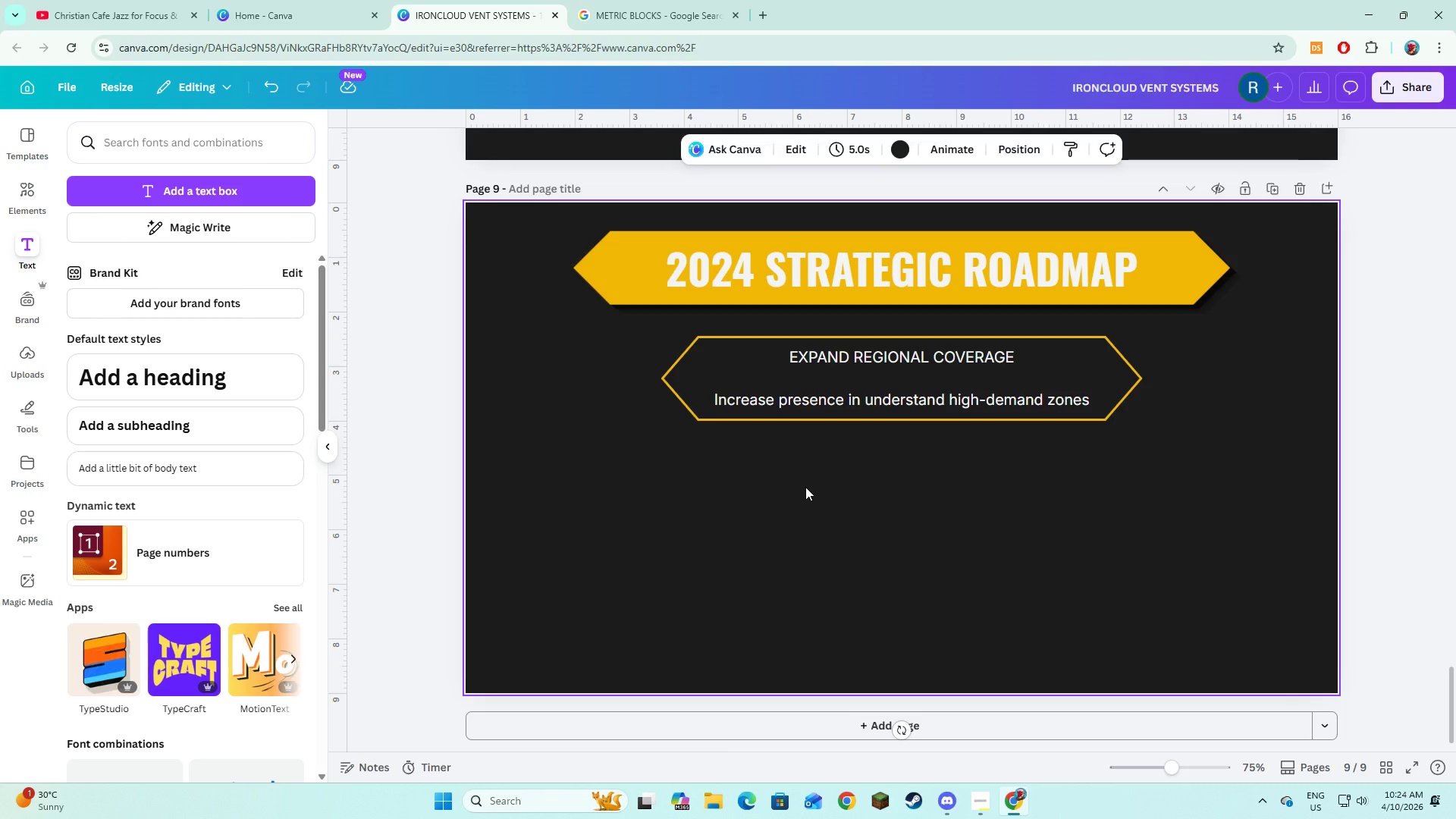 
left_click([805, 487])
 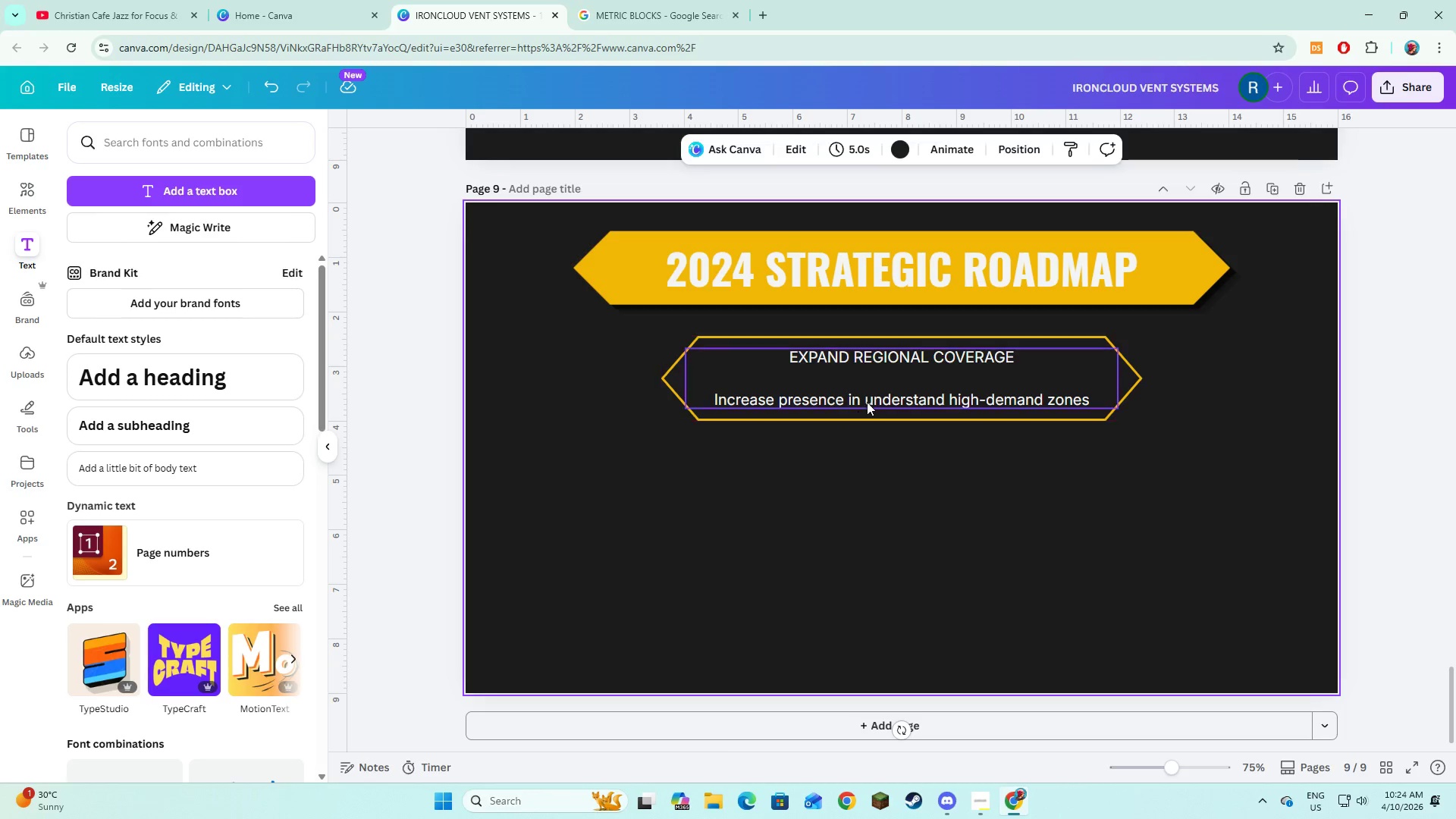 
left_click([867, 401])
 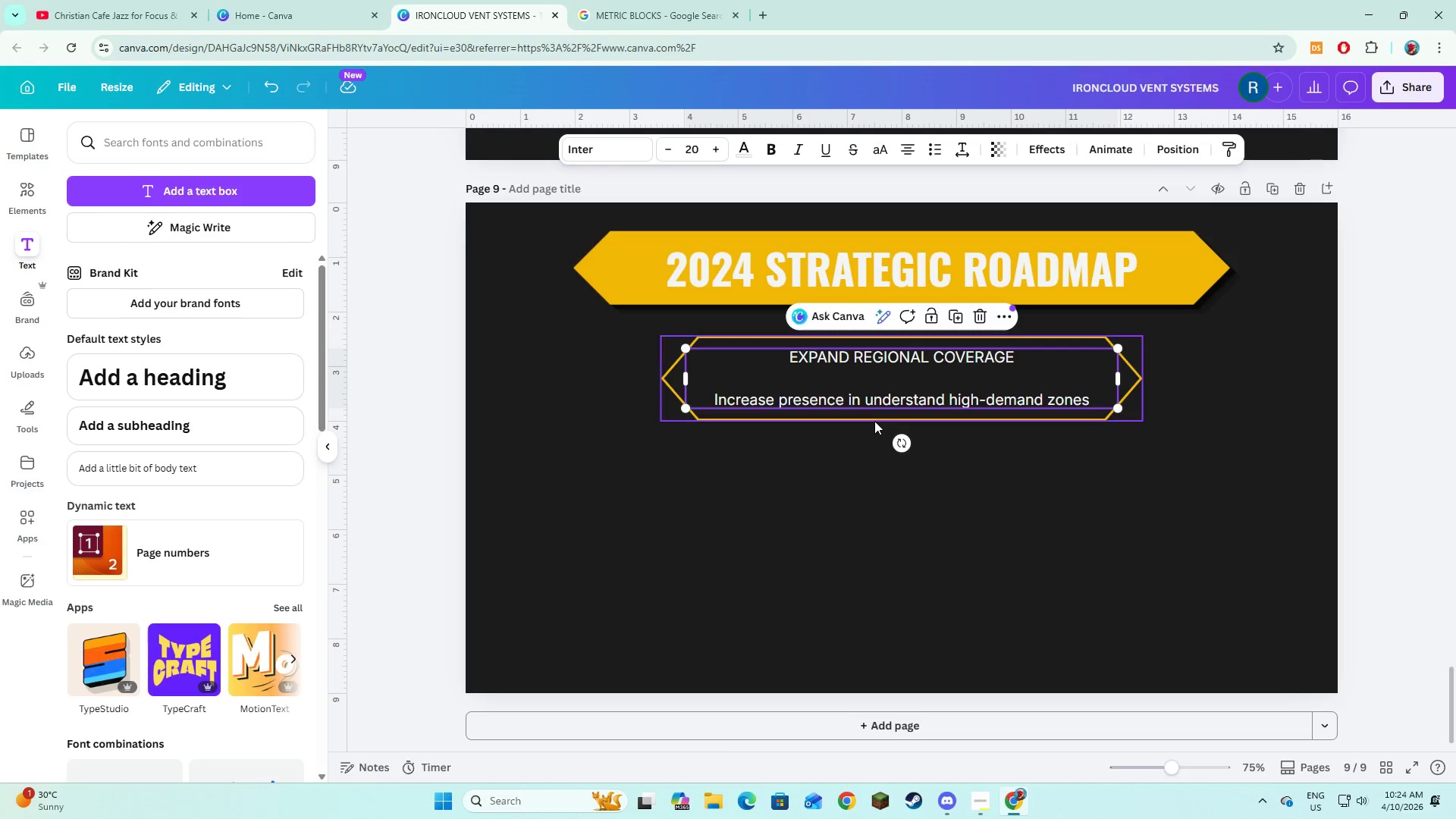 
hold_key(key=ShiftLeft, duration=0.88)
left_click([874, 421])
 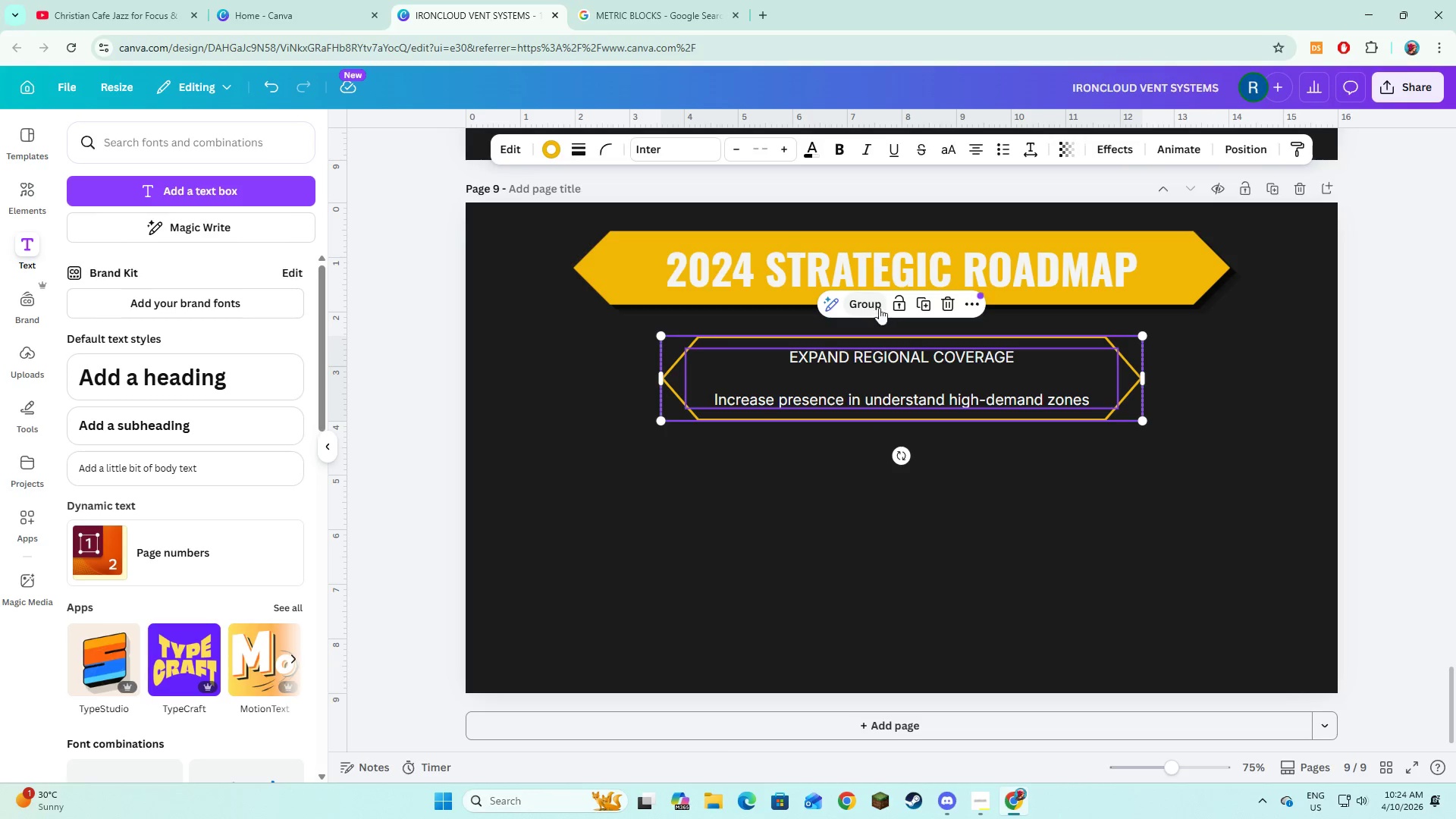 
left_click([921, 300])
 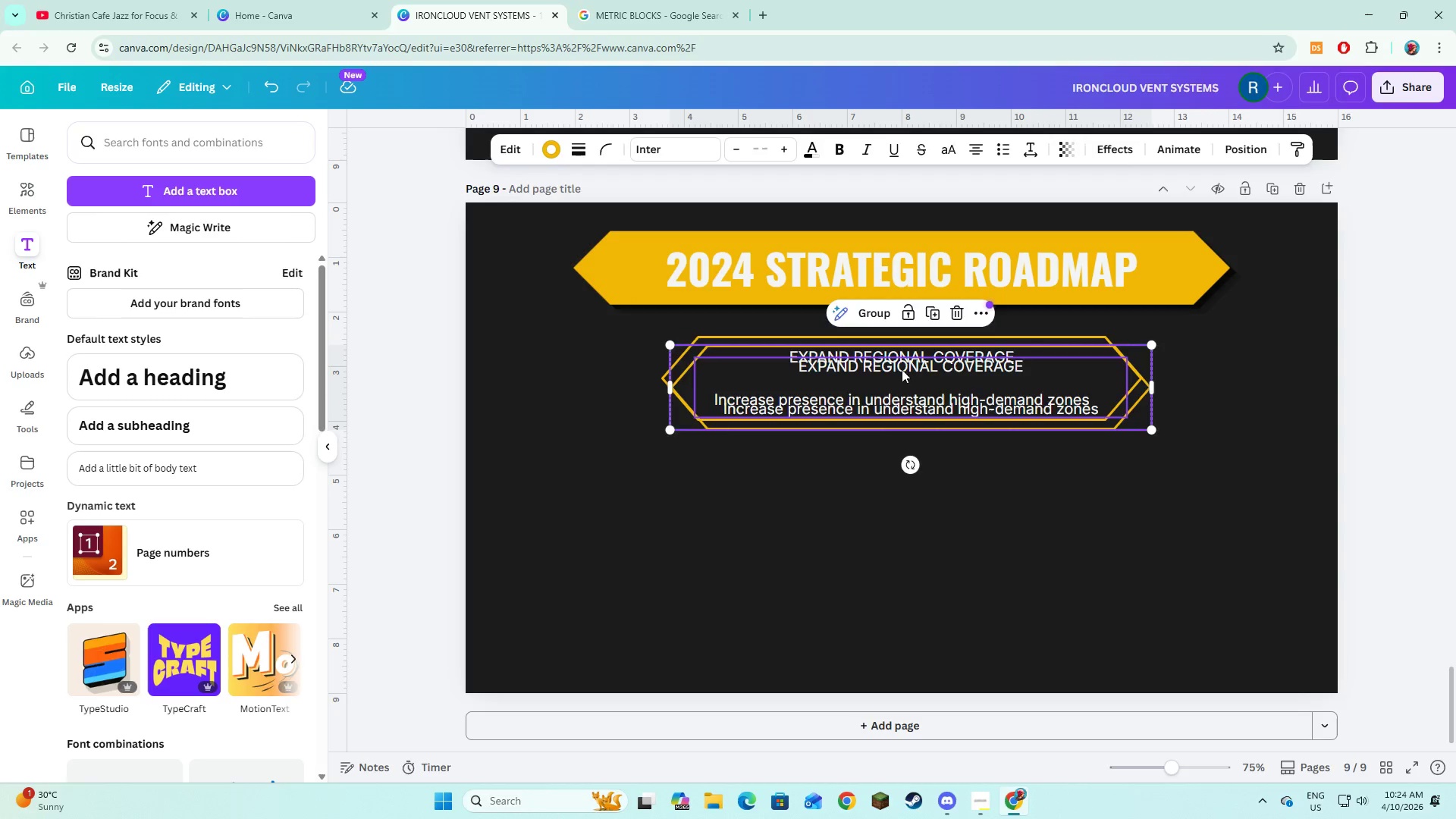 
left_click_drag(start_coordinate=[902, 370], to_coordinate=[896, 449])
 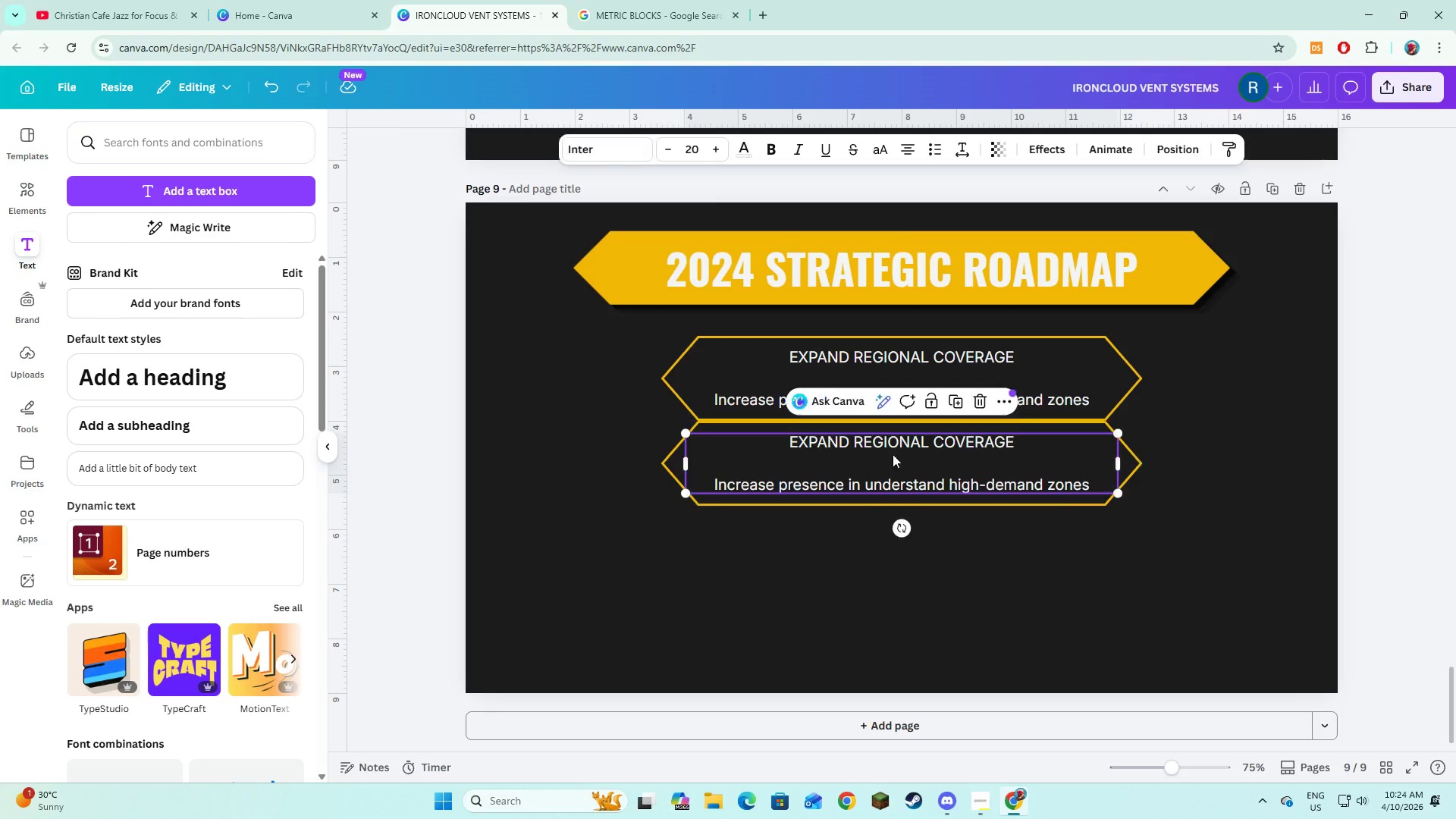 
double_click([960, 441])
 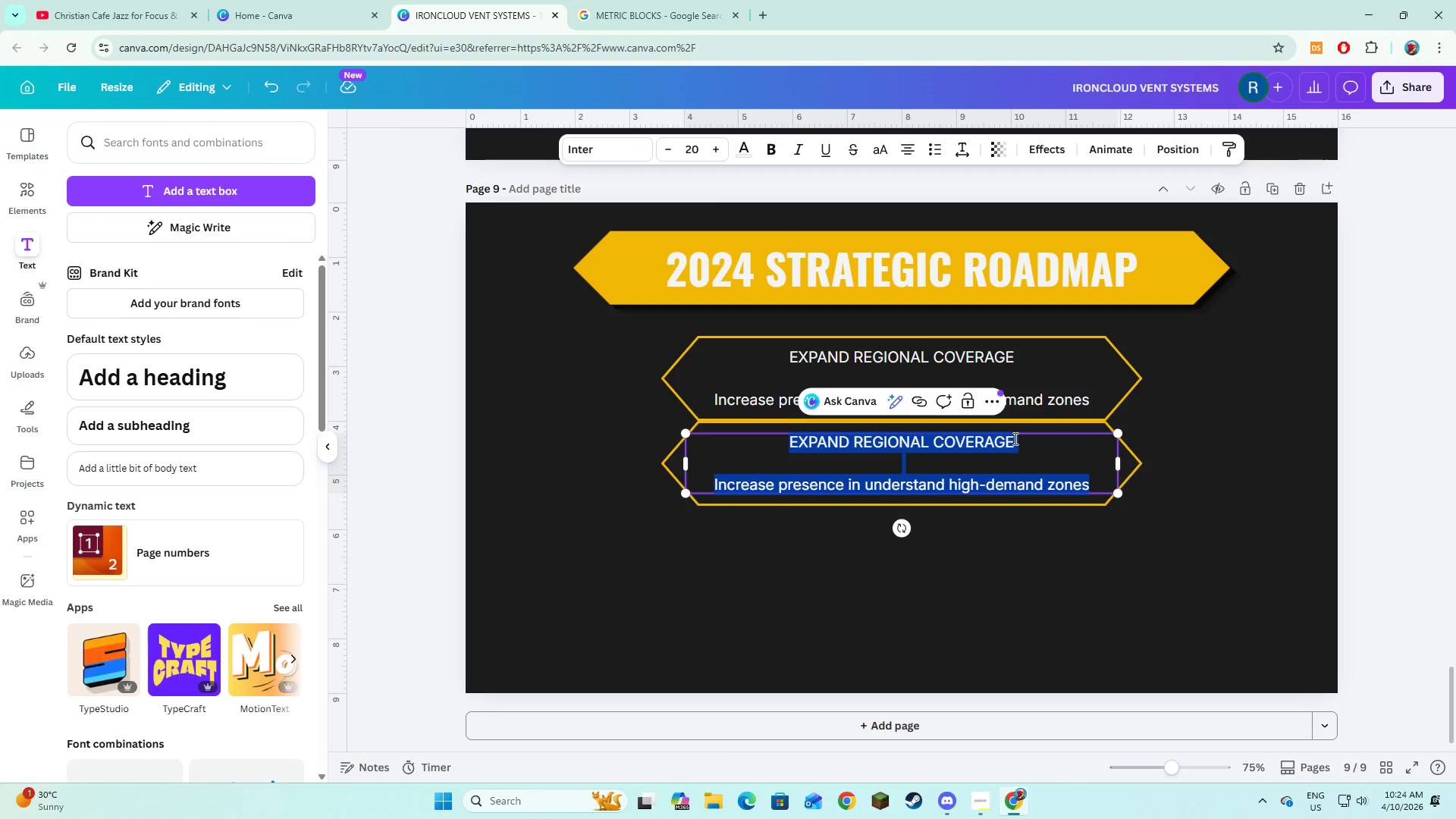 
left_click([1014, 438])
 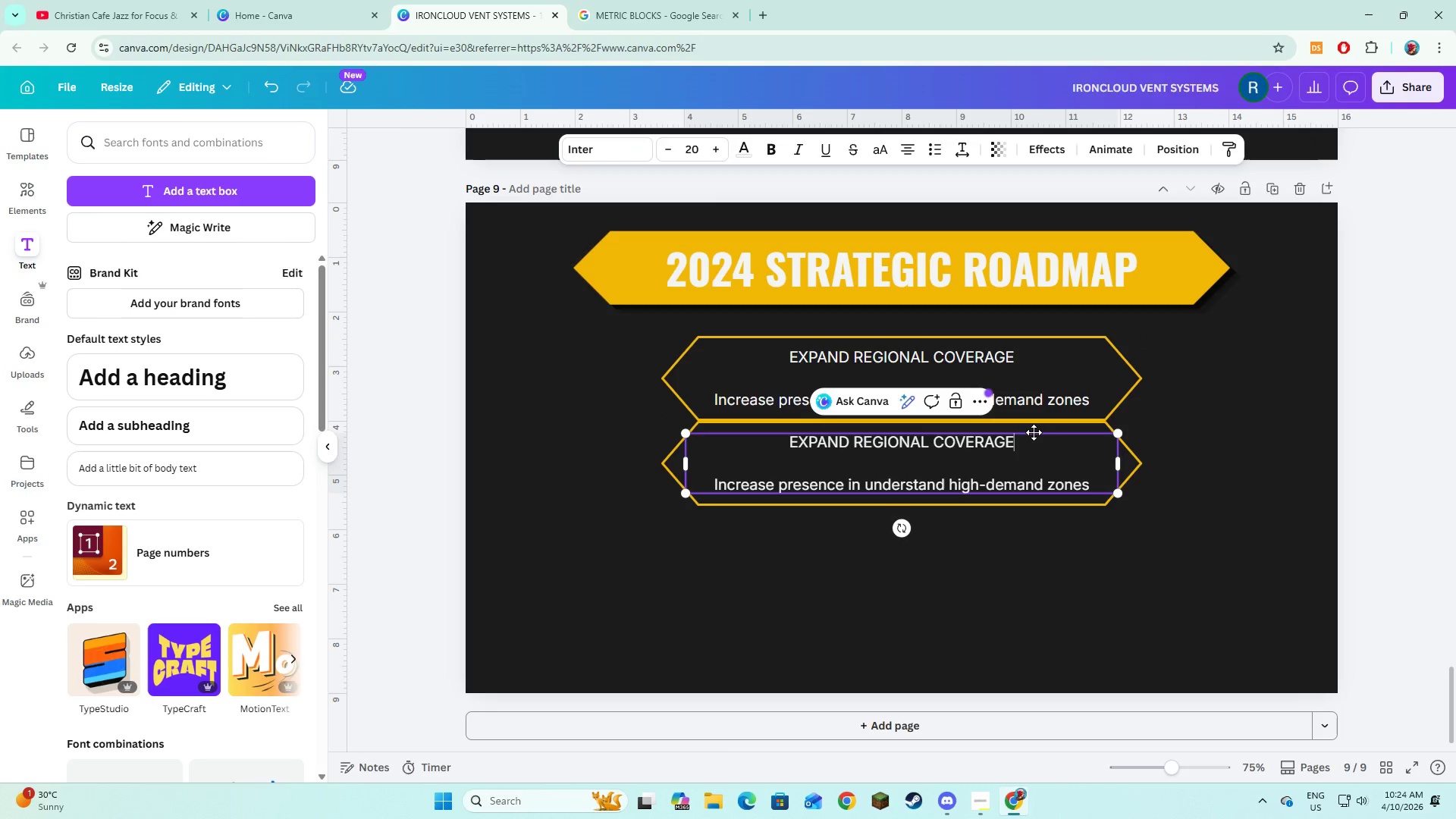 
left_click_drag(start_coordinate=[1034, 432], to_coordinate=[878, 432])
 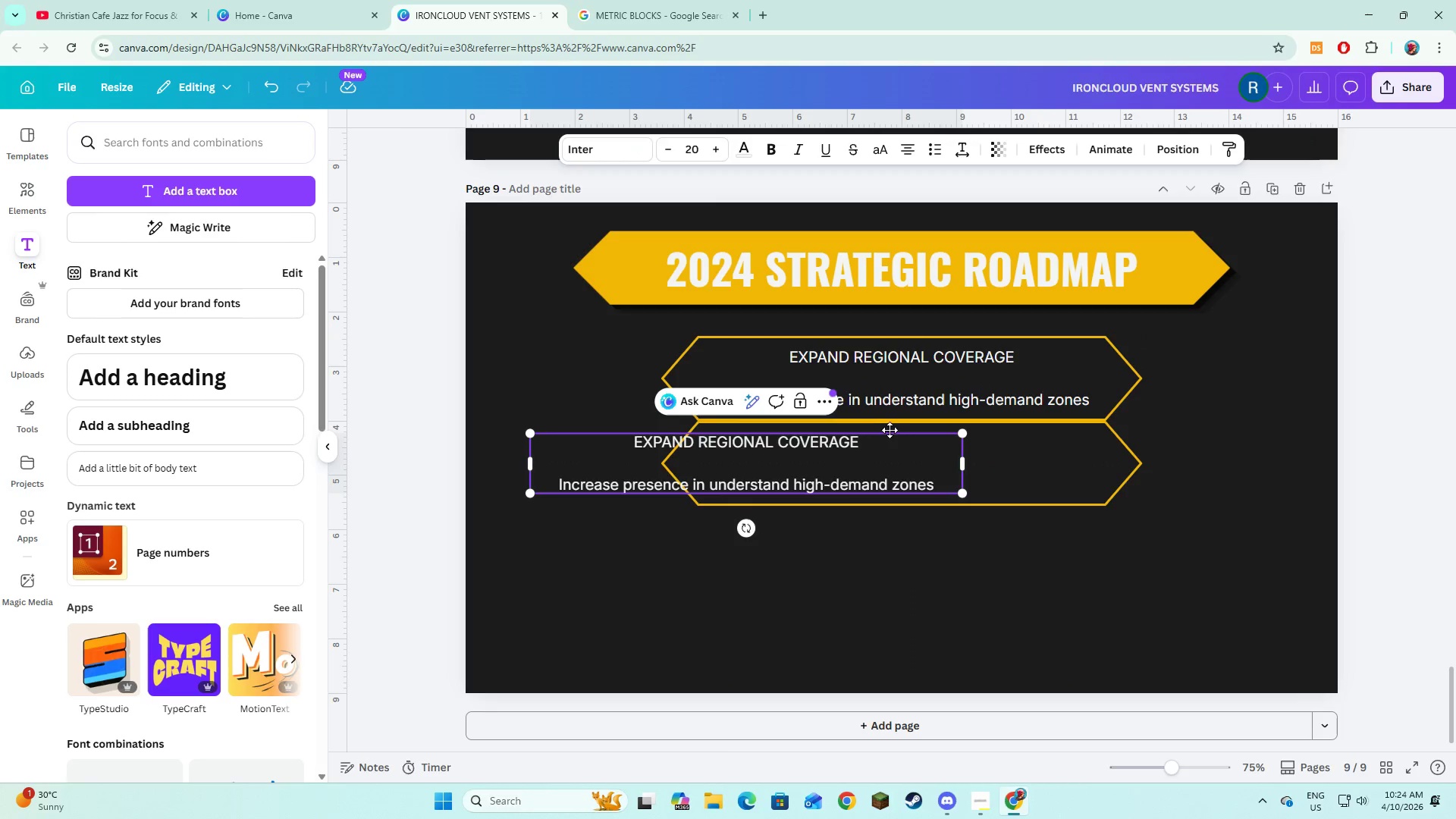 
key(Control+ControlLeft)
 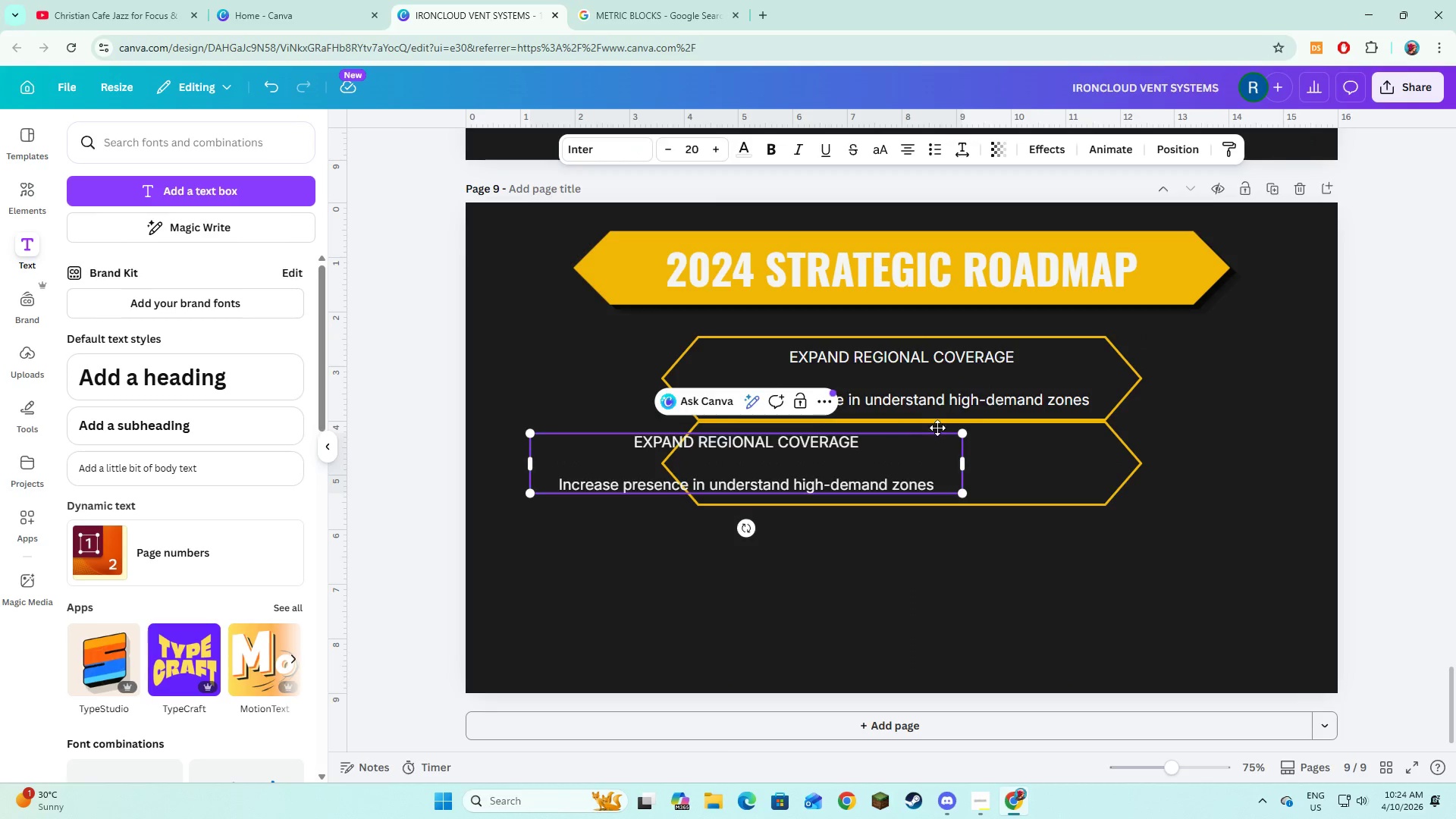 
key(Control+Z)
 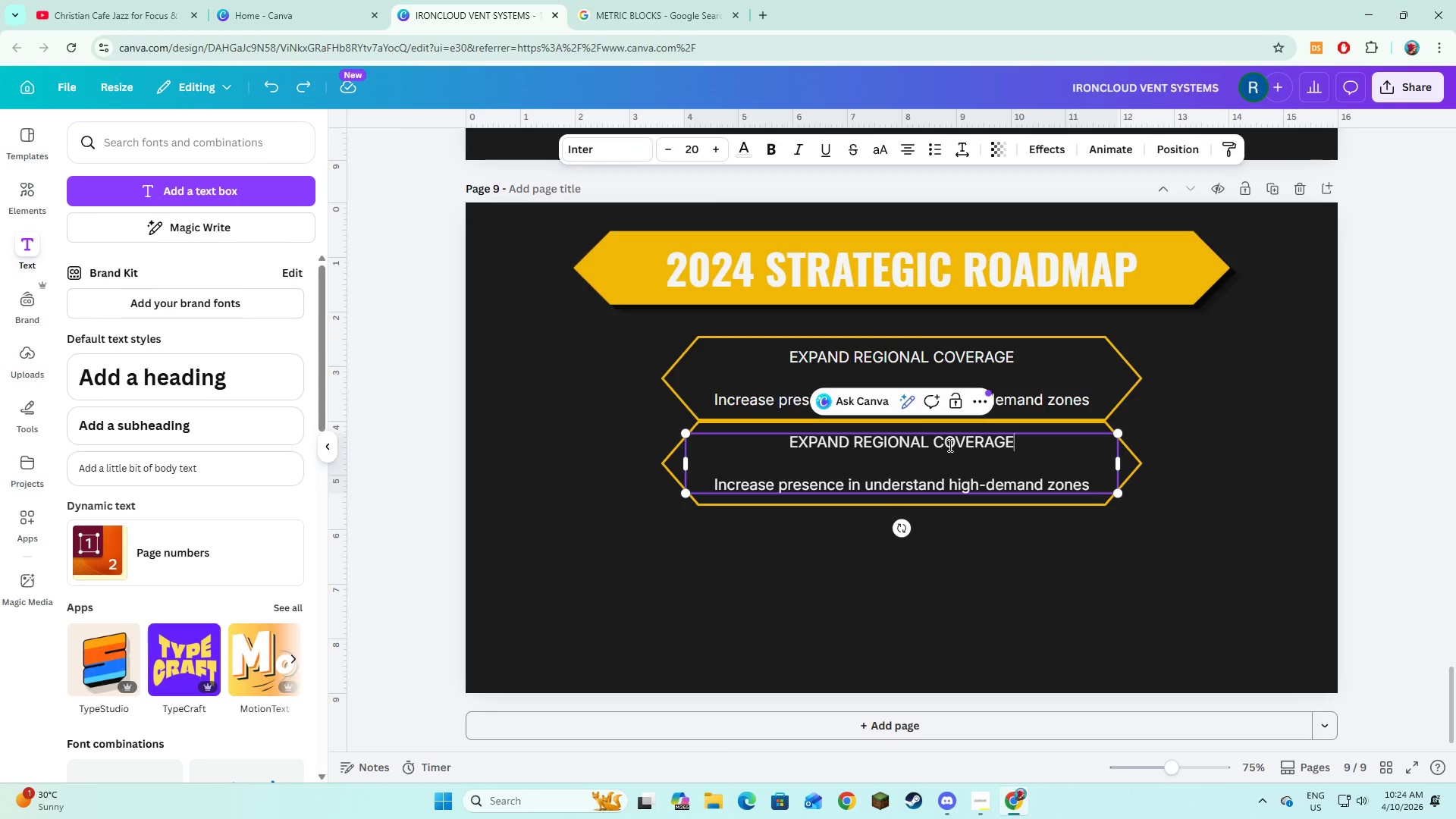 
left_click([949, 445])
 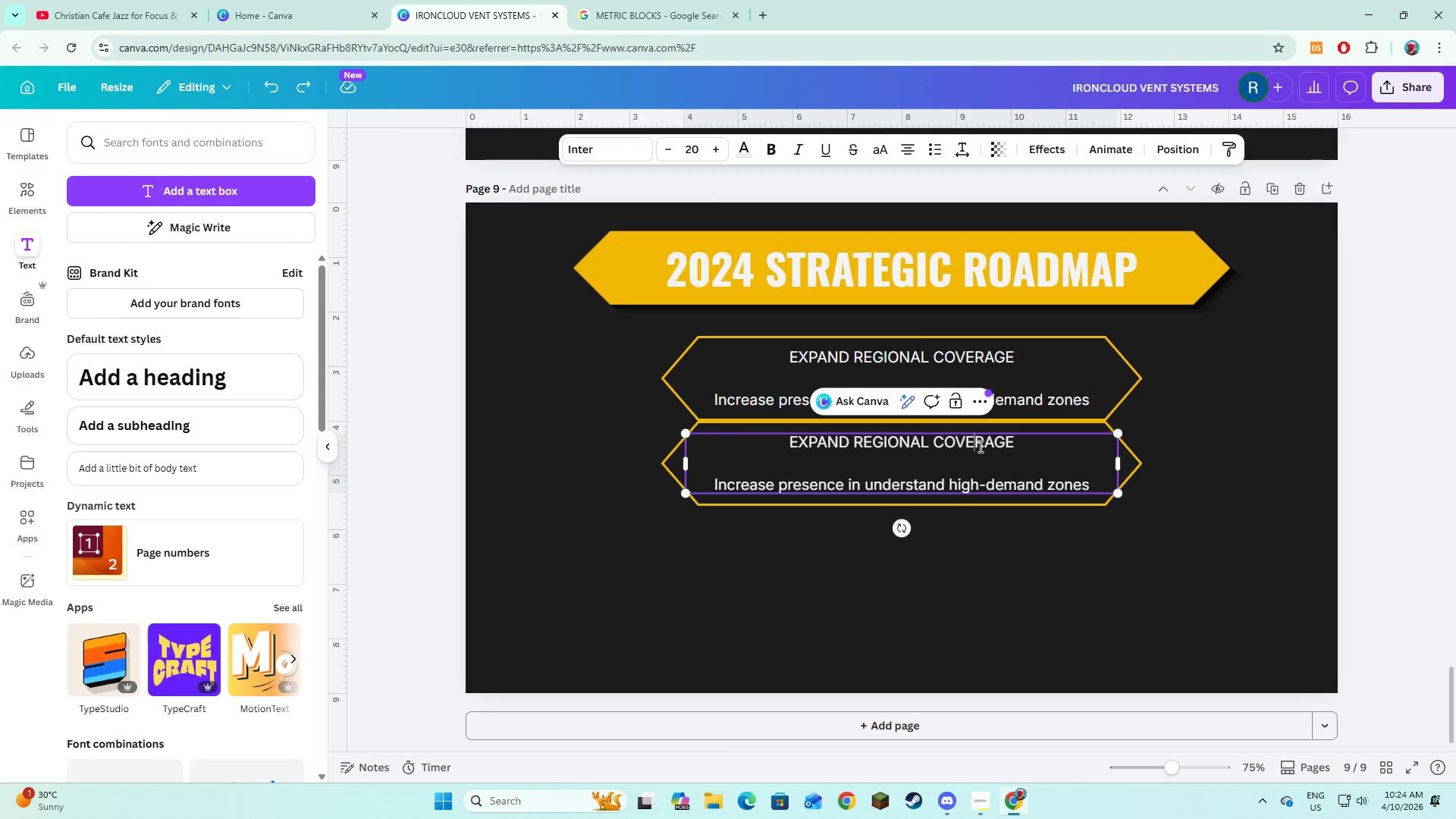 
double_click([1005, 446])
 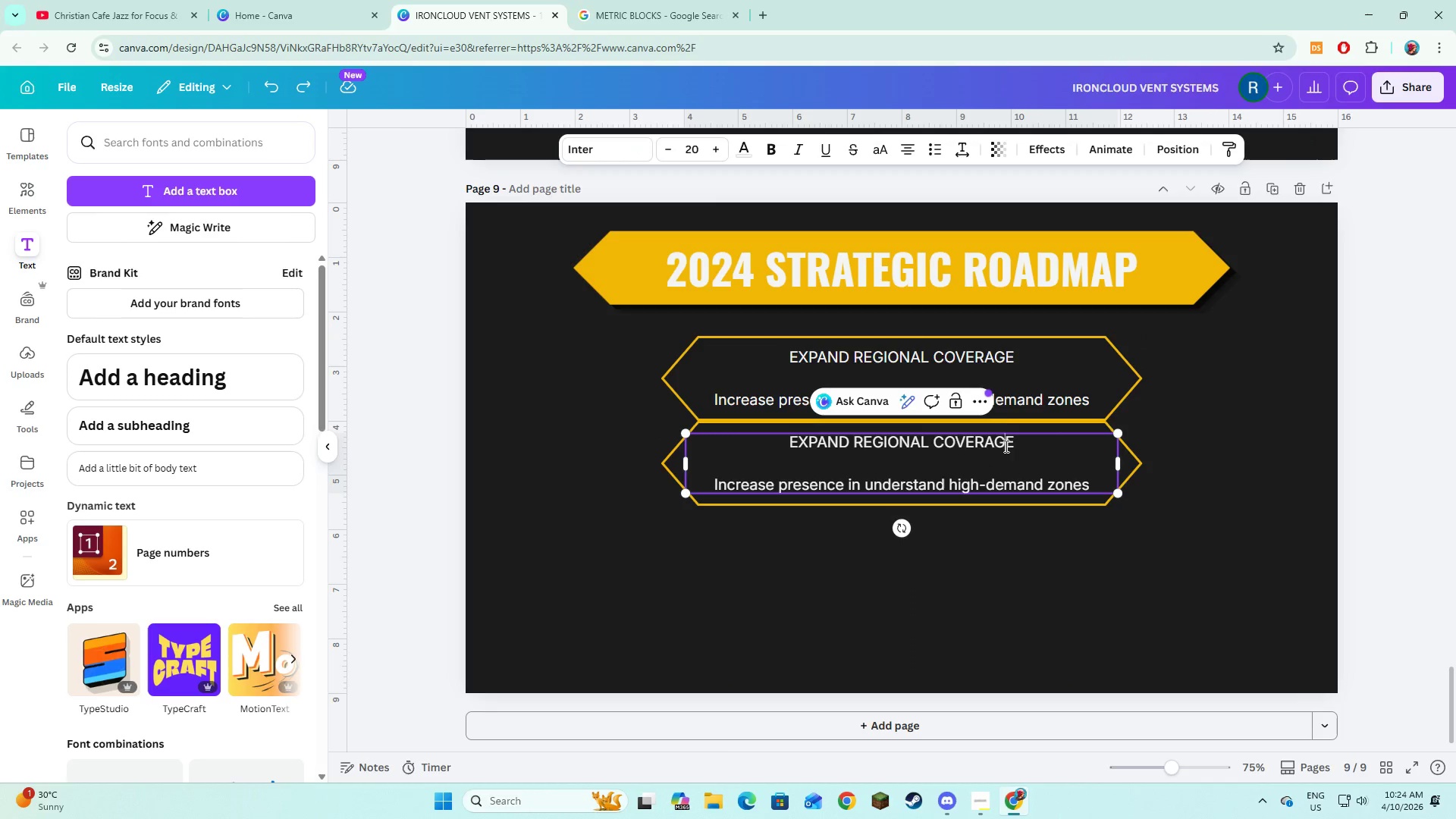 
triple_click([1005, 446])
 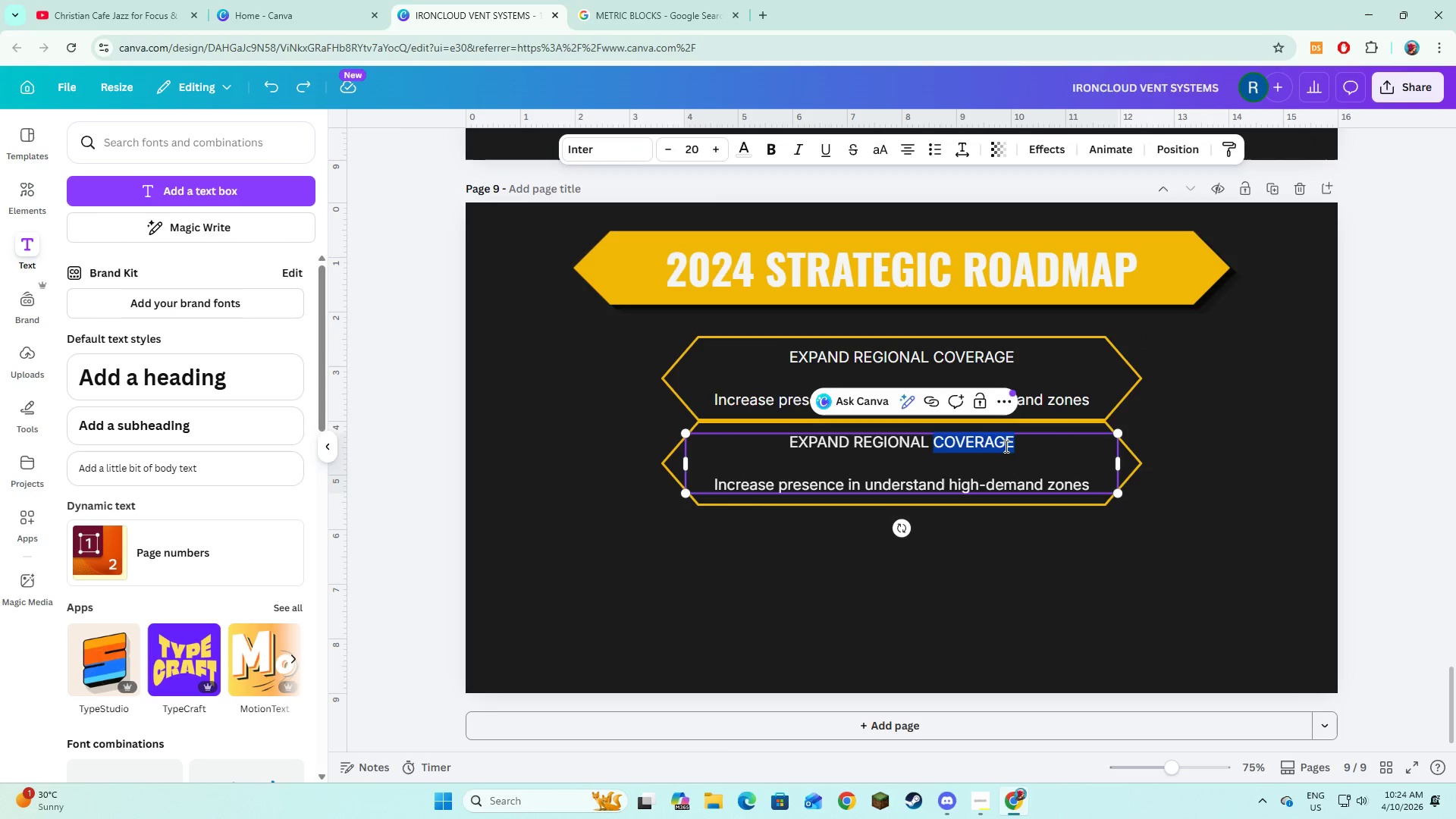 
triple_click([1005, 446])
 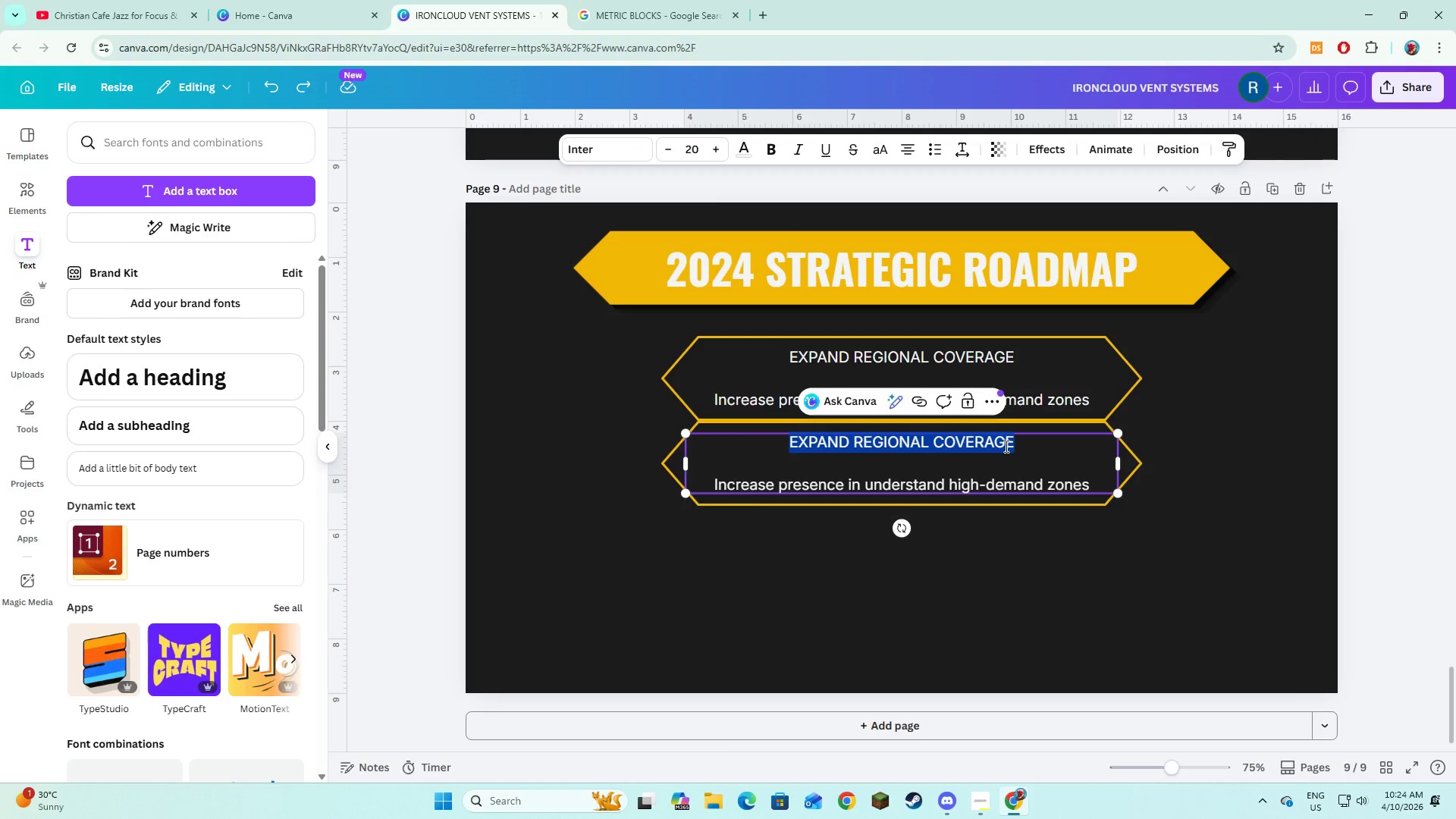 
type(ENHANCE SAFETY AUTOMATION)
 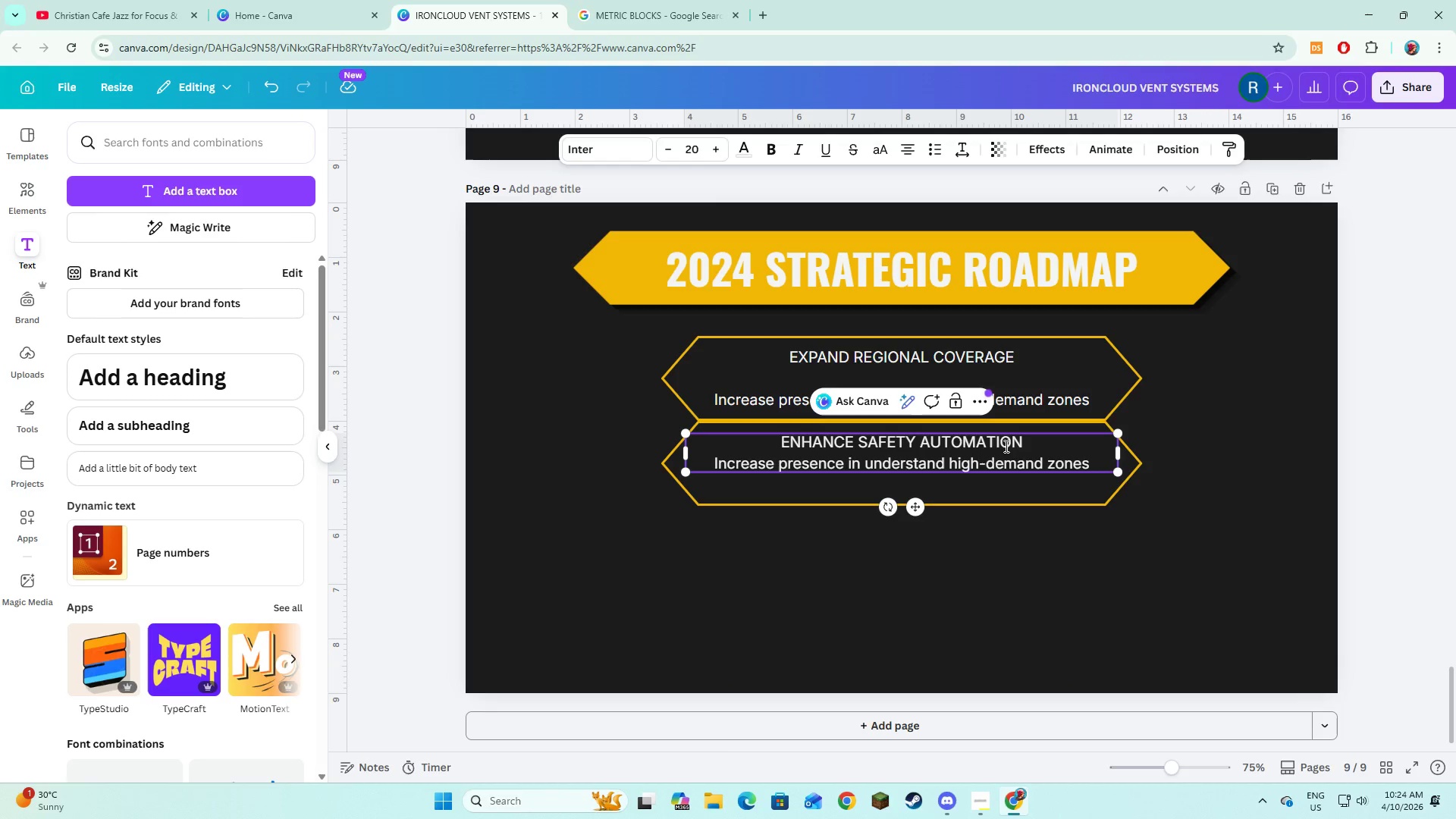 
key(Enter)
 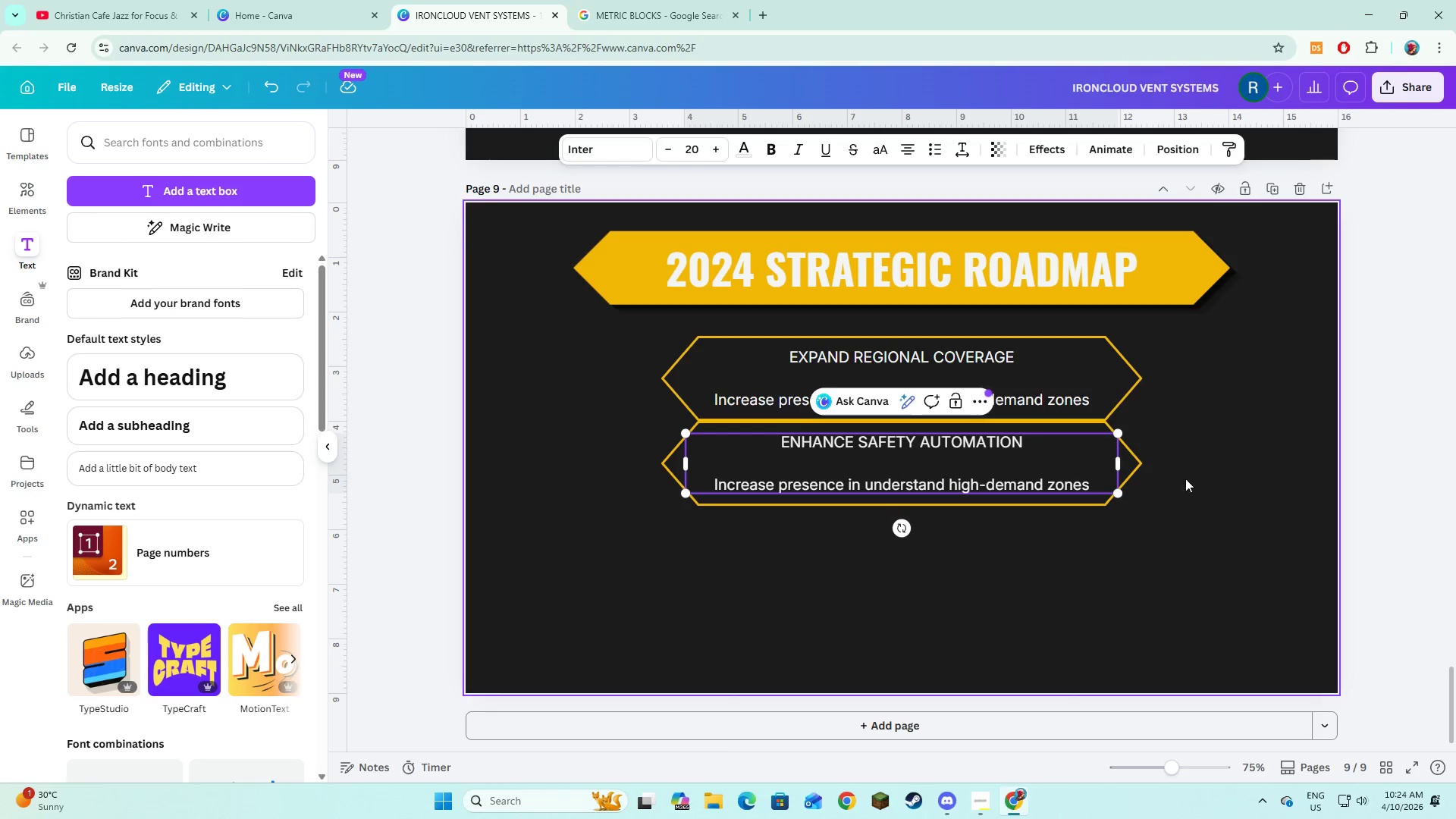 
left_click([1091, 488])
 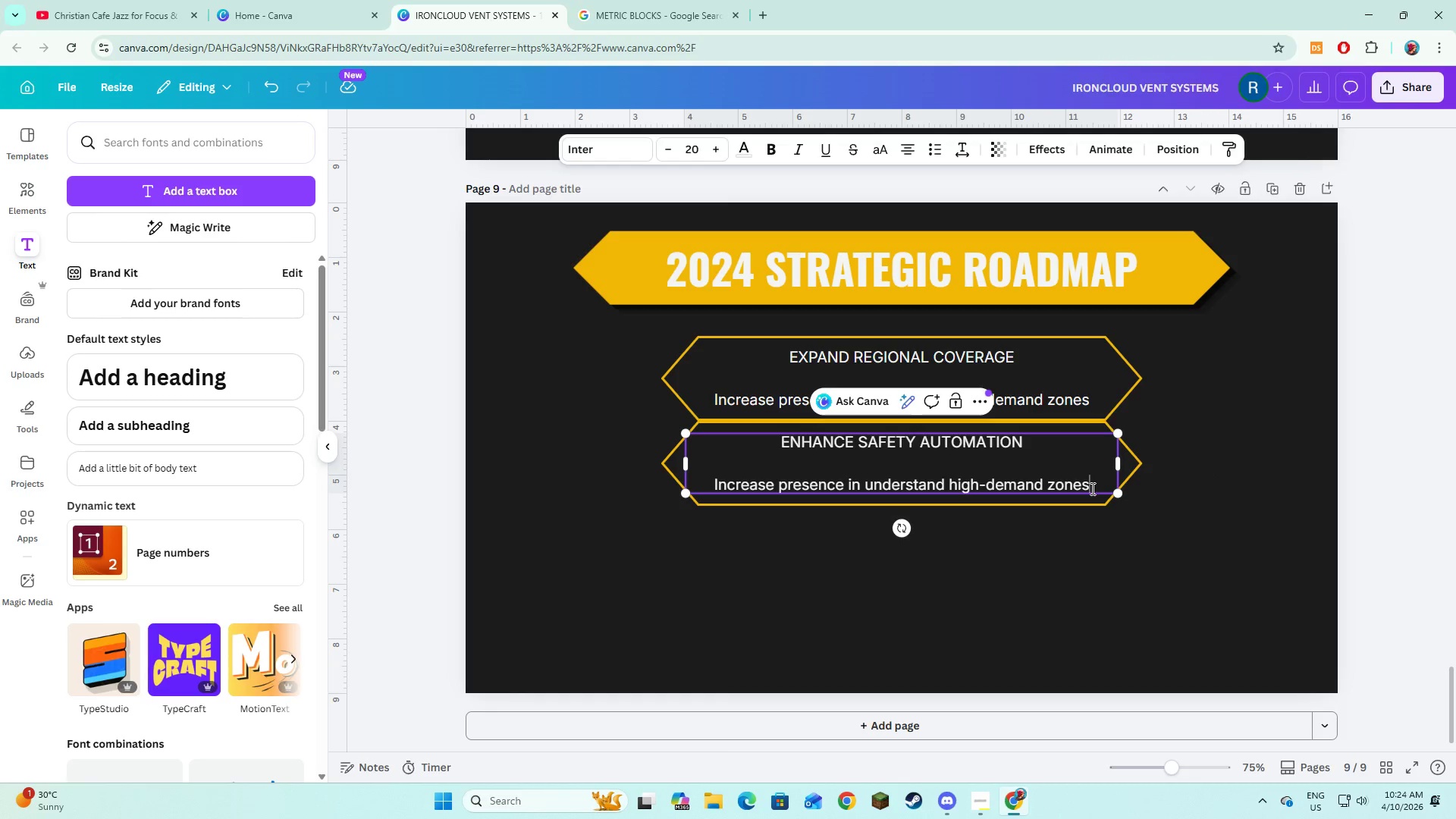 
left_click_drag(start_coordinate=[1091, 488], to_coordinate=[717, 490])
 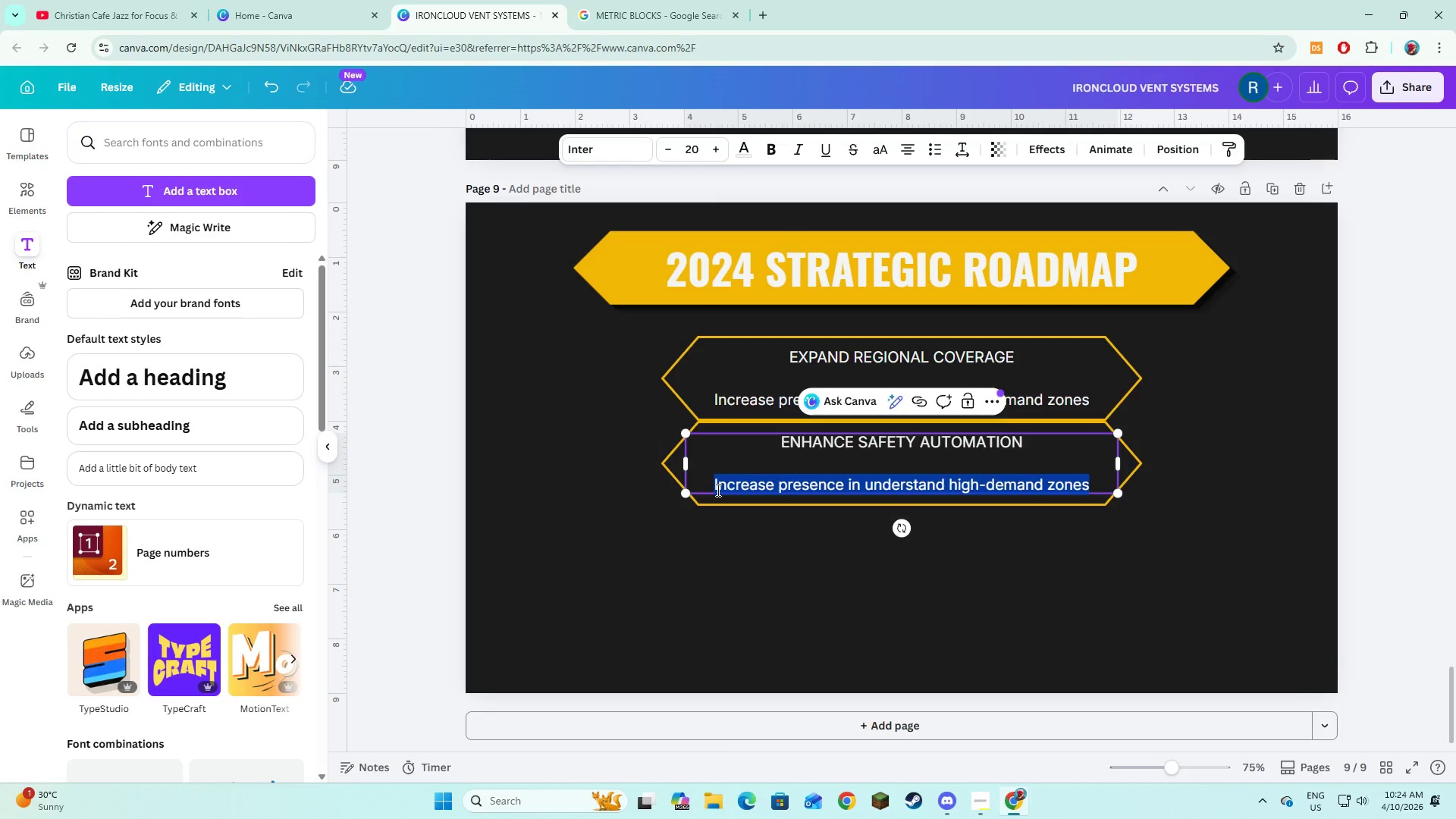 
type(iM)
key(Backspace)
key(Backspace)
type(Implement digital inspection + compliance tracking)
 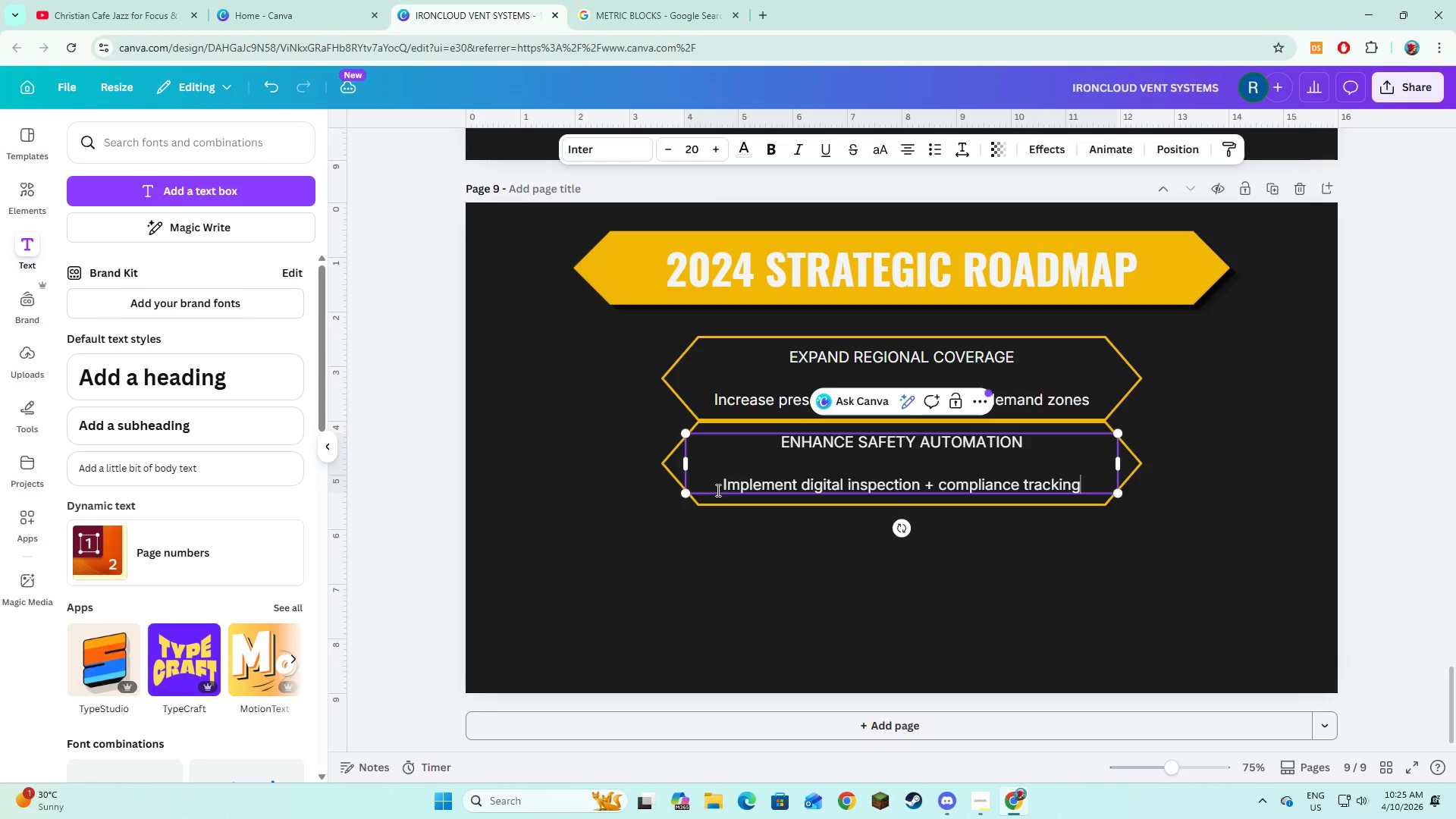 
left_click([724, 618])
 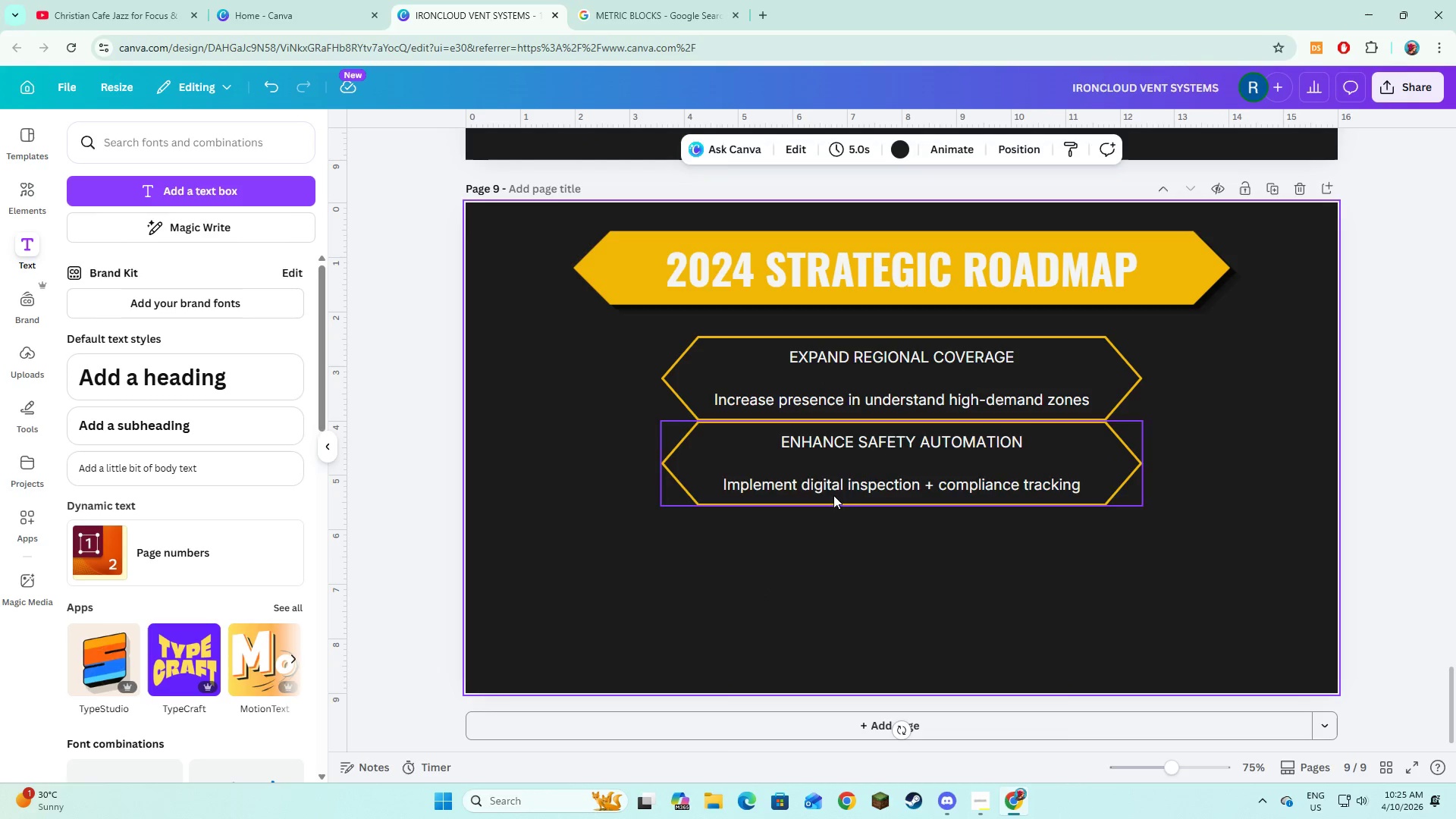 
left_click([836, 490])
 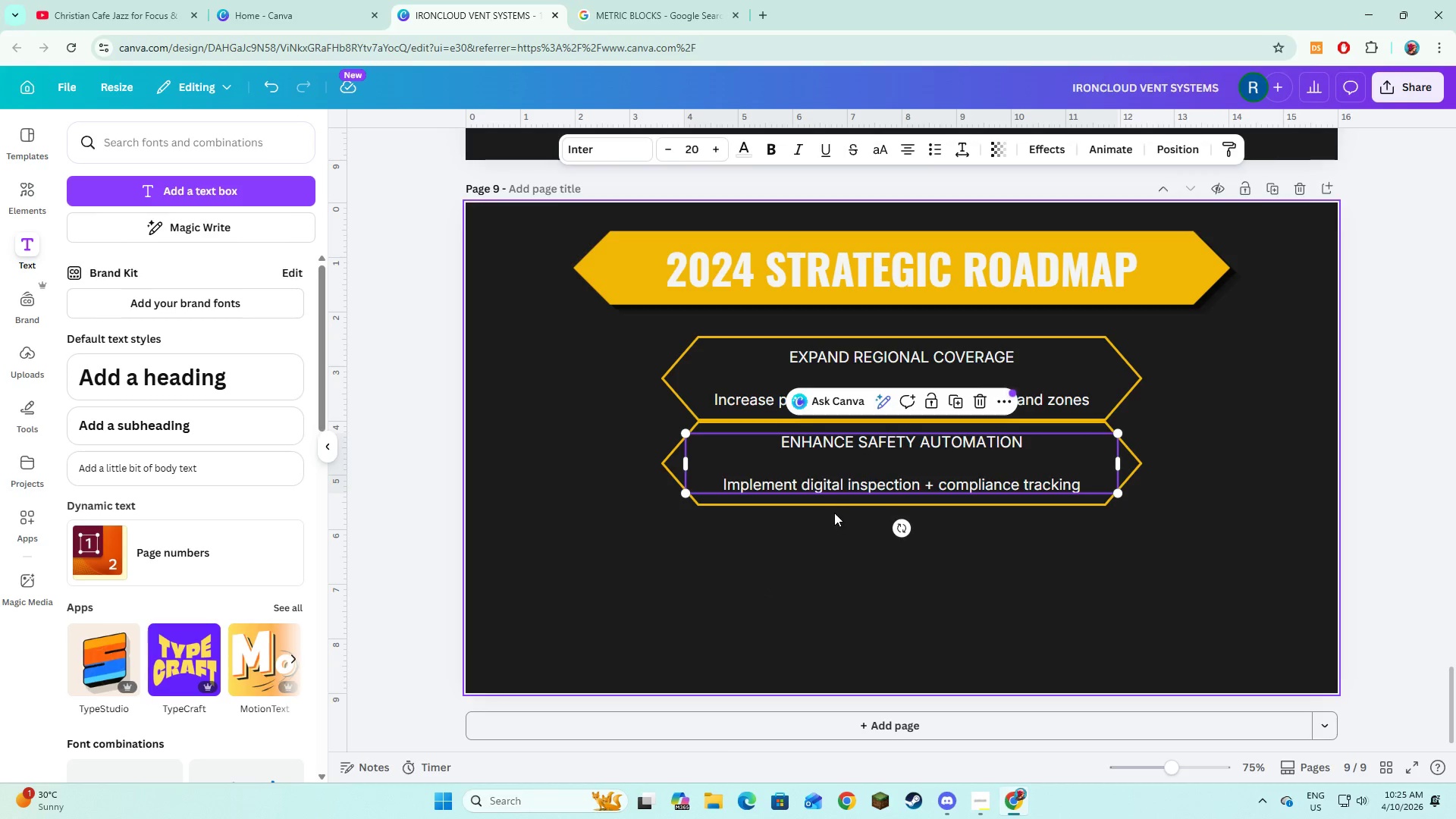 
hold_key(key=ShiftLeft, duration=0.69)
left_click([825, 504])
 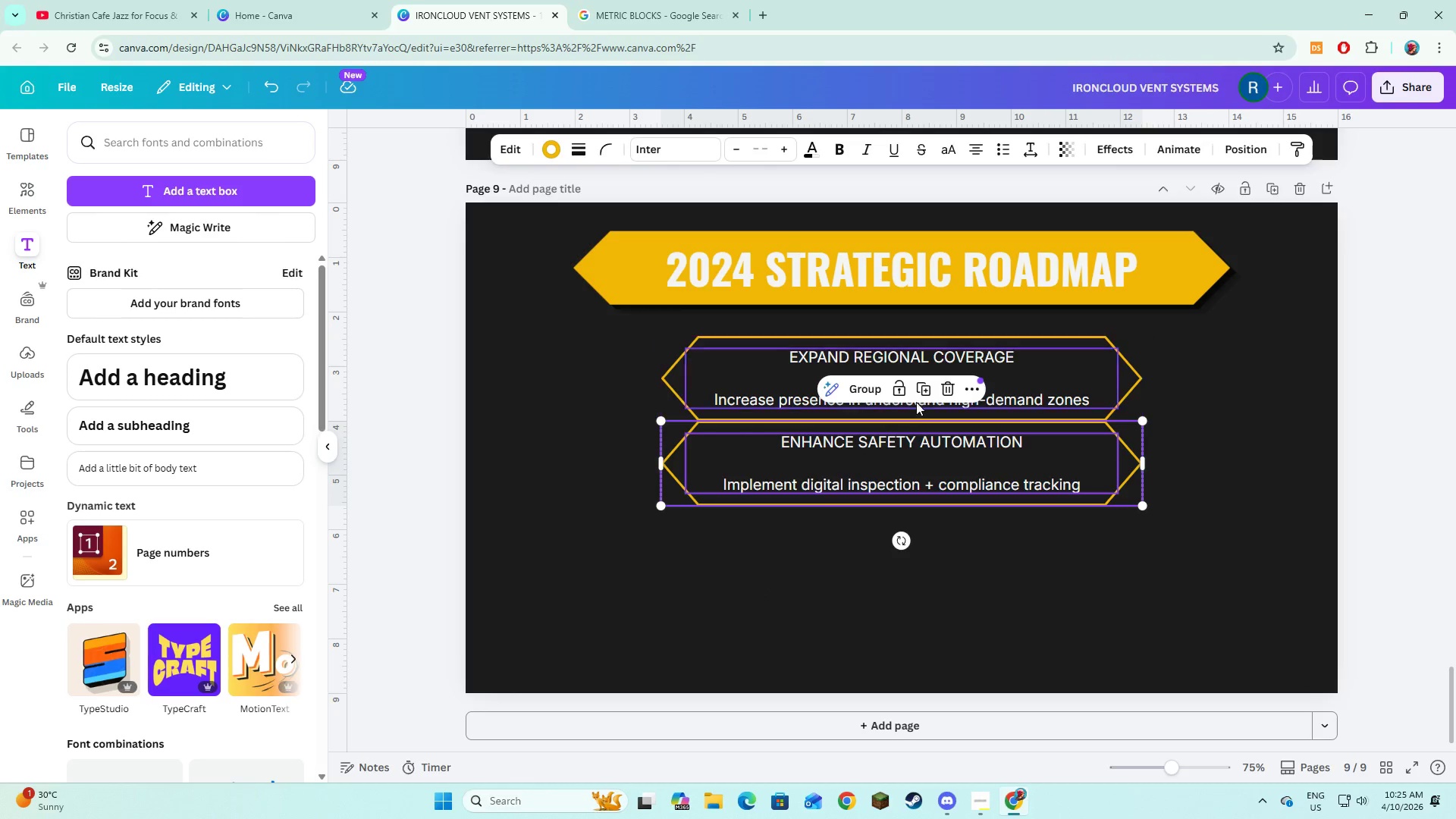 
left_click([930, 387])
 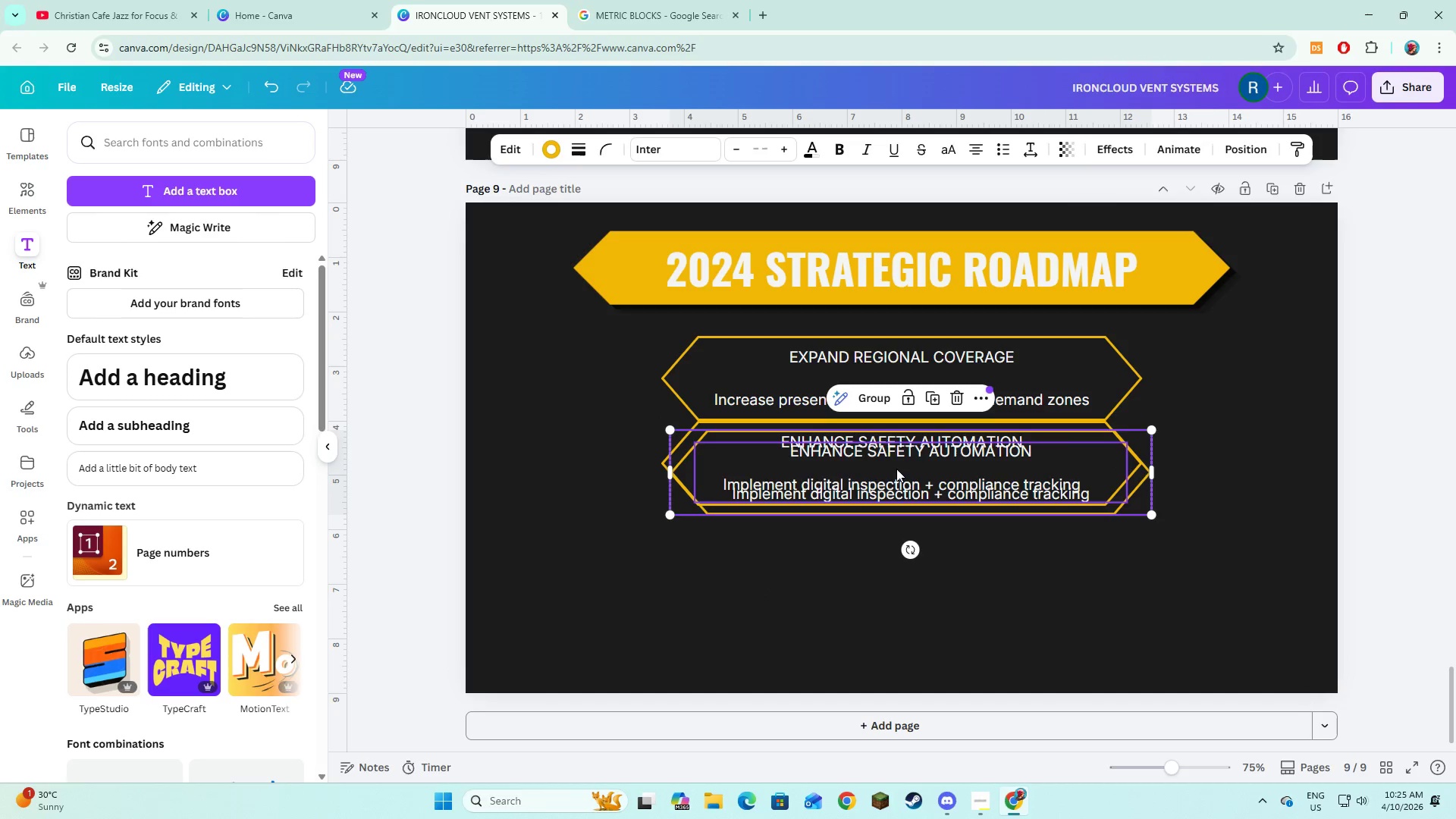 
left_click_drag(start_coordinate=[896, 469], to_coordinate=[892, 541])
 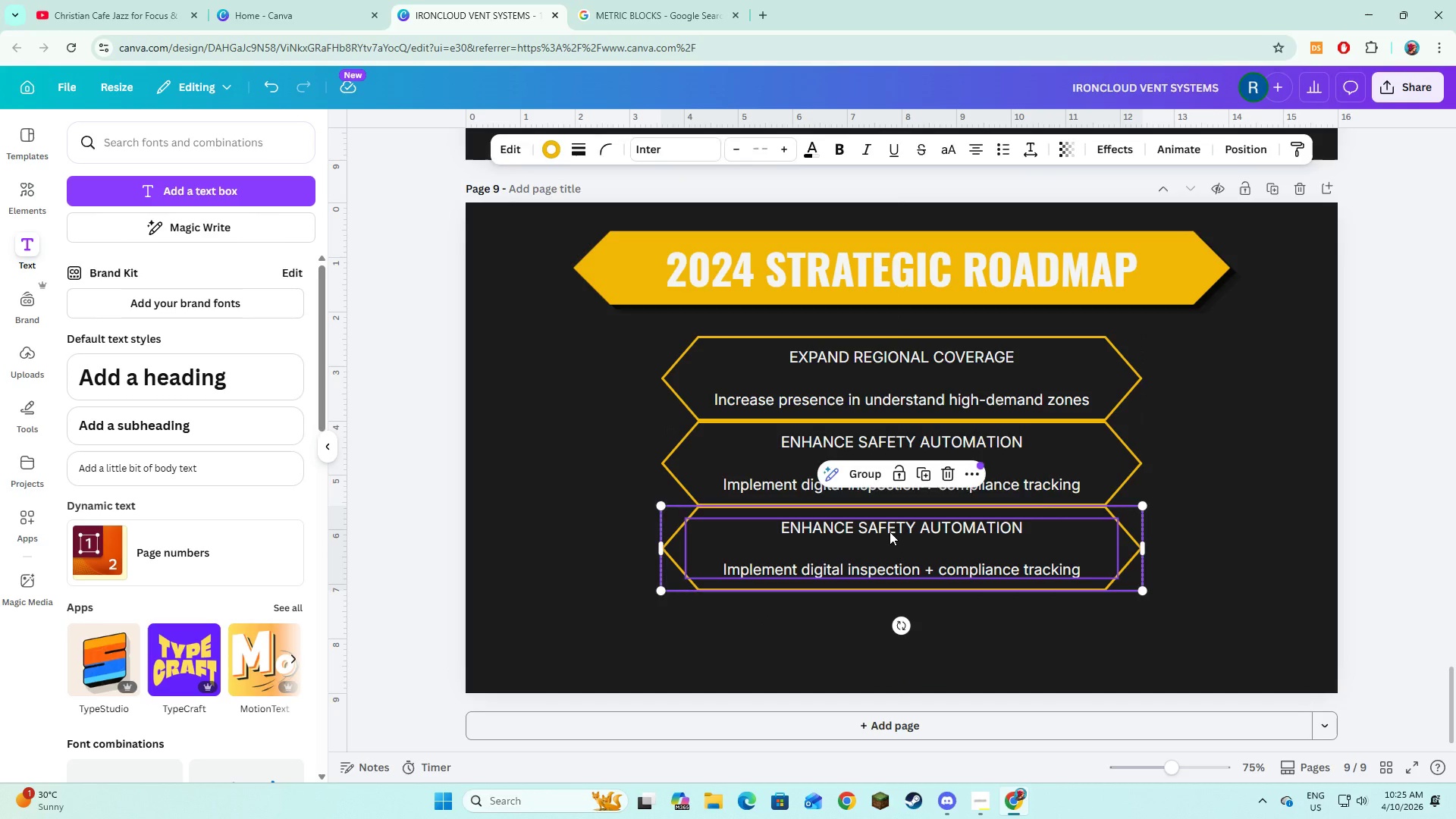 
left_click([890, 532])
 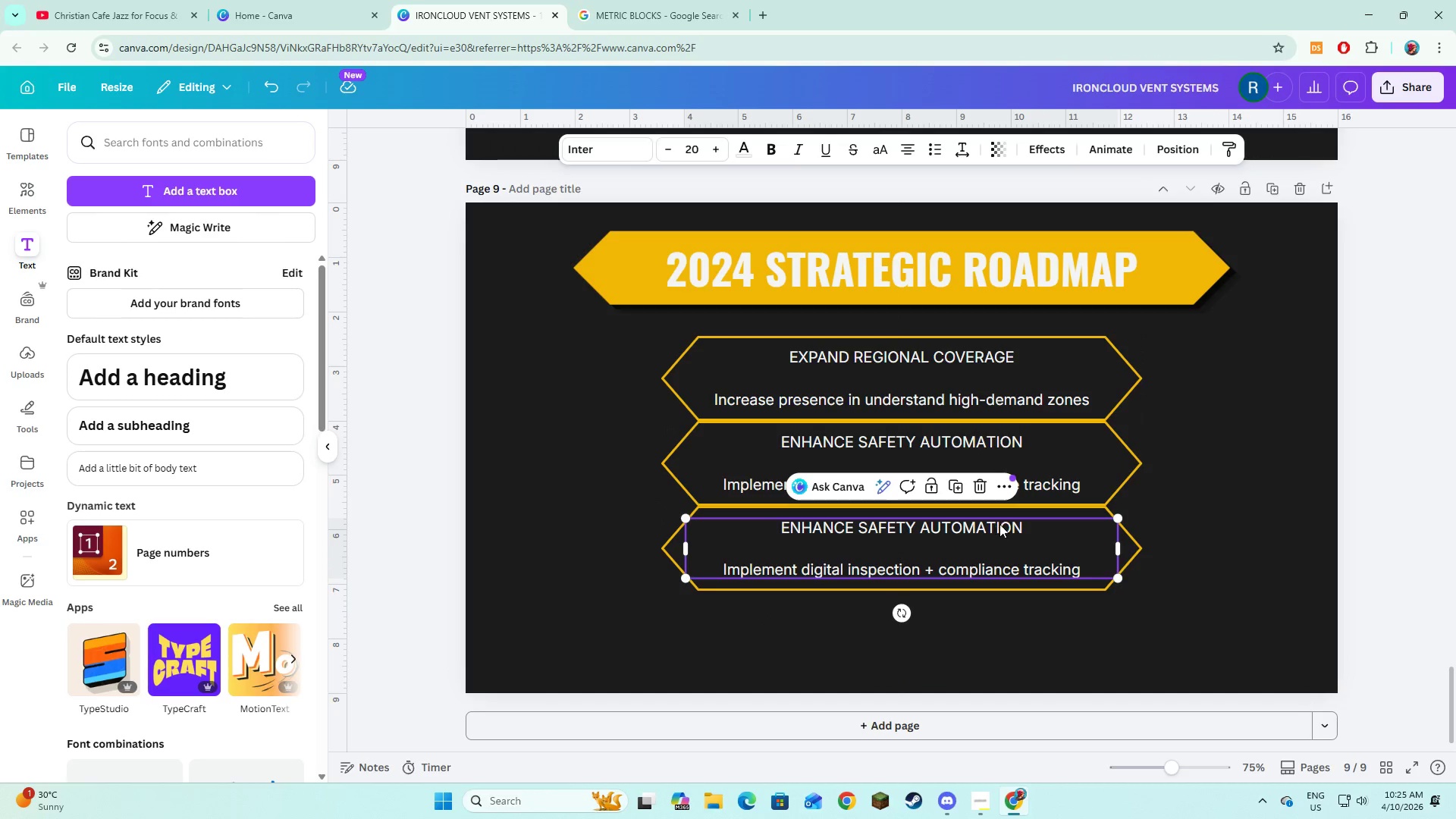 
double_click([999, 524])
 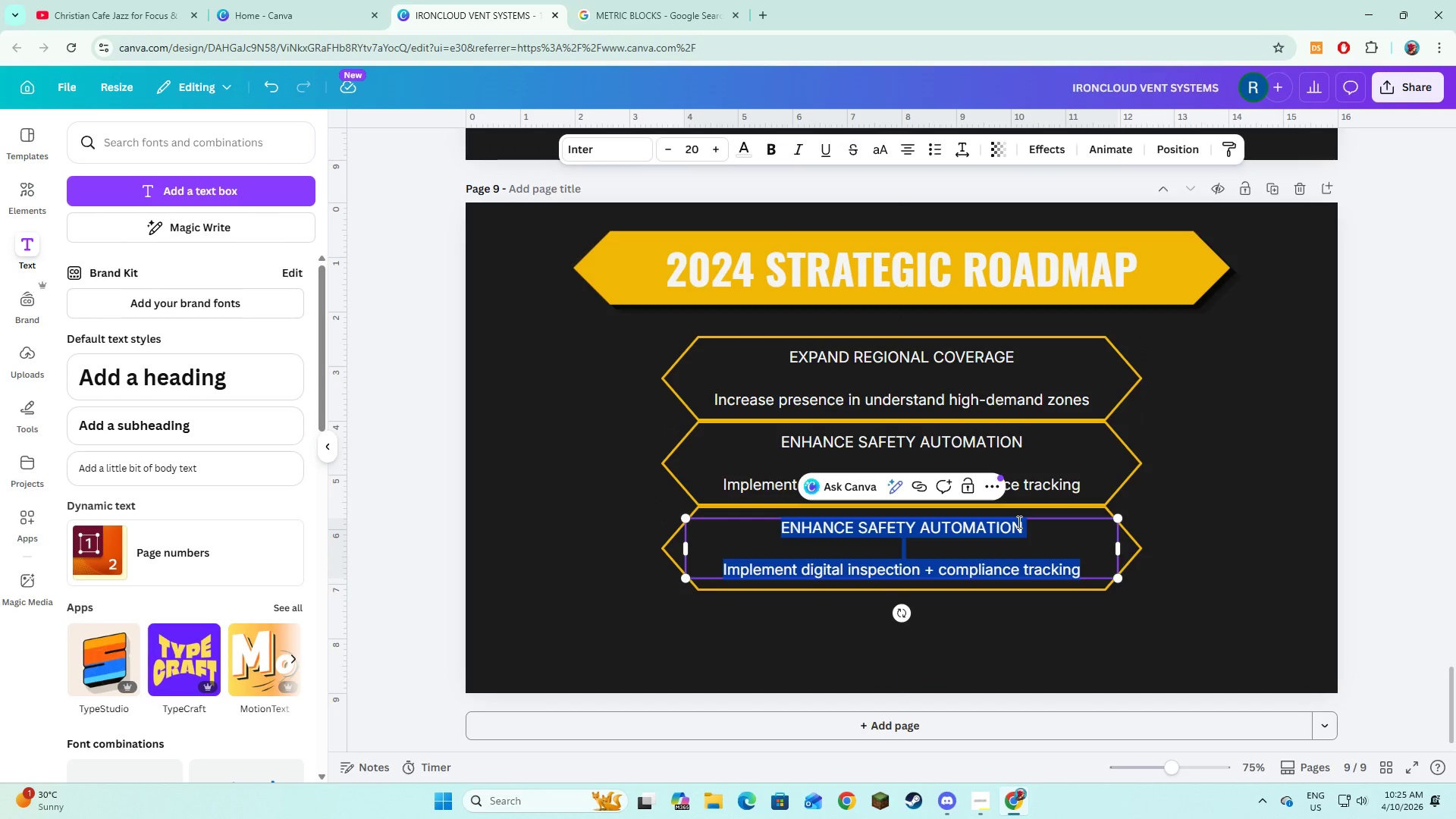 
left_click([1018, 522])
 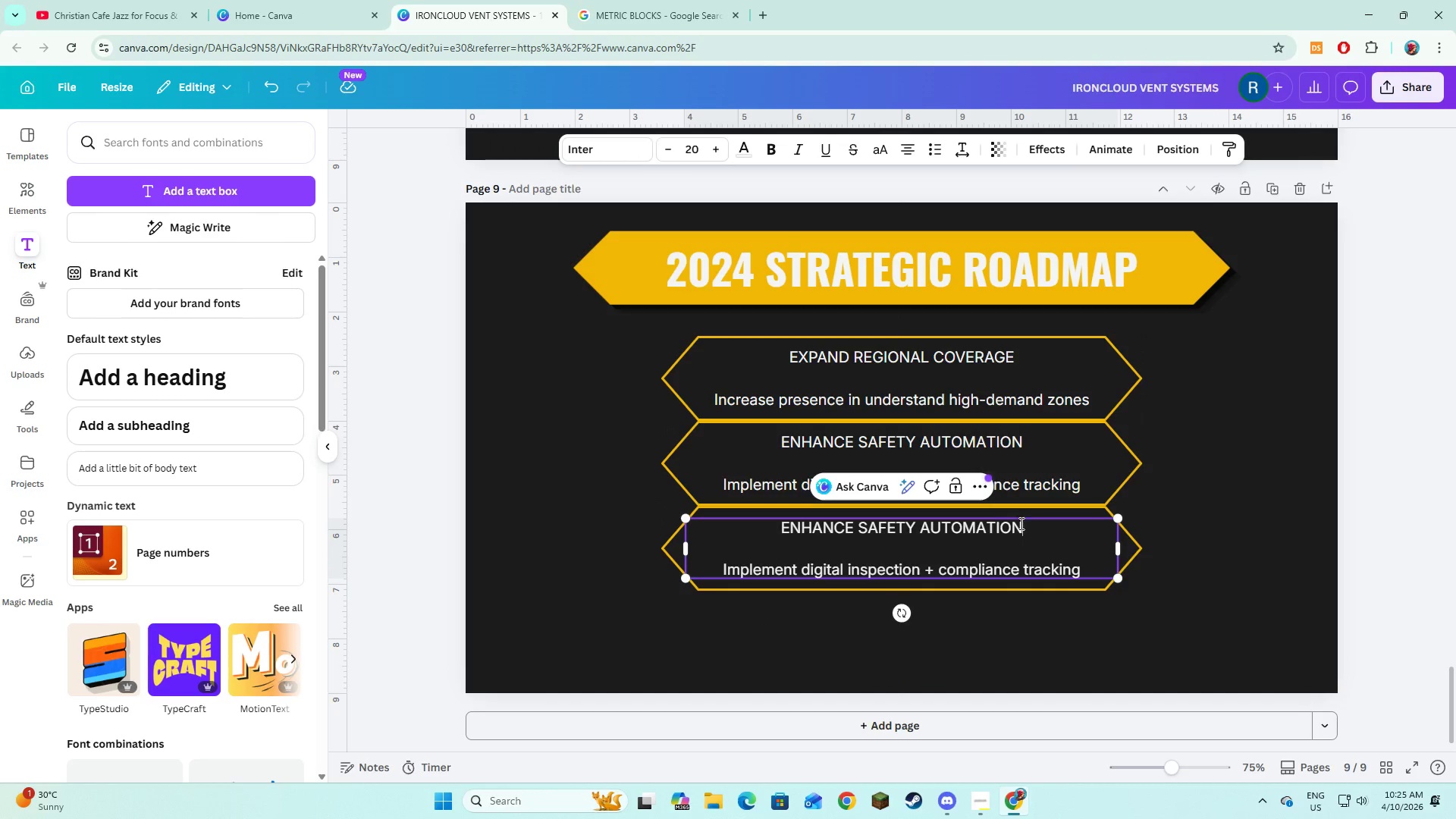 
left_click_drag(start_coordinate=[1020, 523], to_coordinate=[775, 519])
 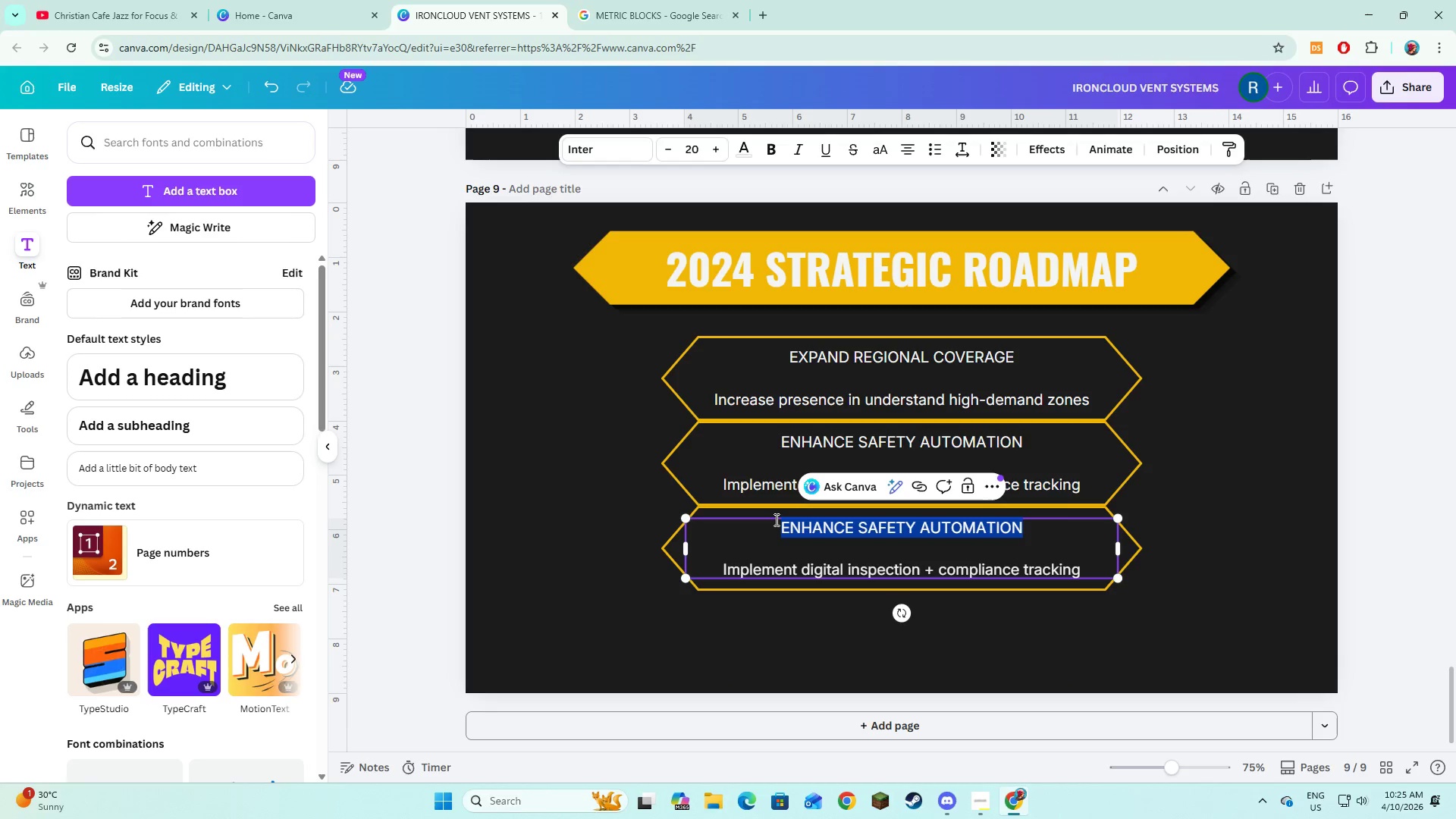 
type(SCALE EMERGENCY RESPONCE)
key(Backspace)
key(Backspace)
type(SE)
 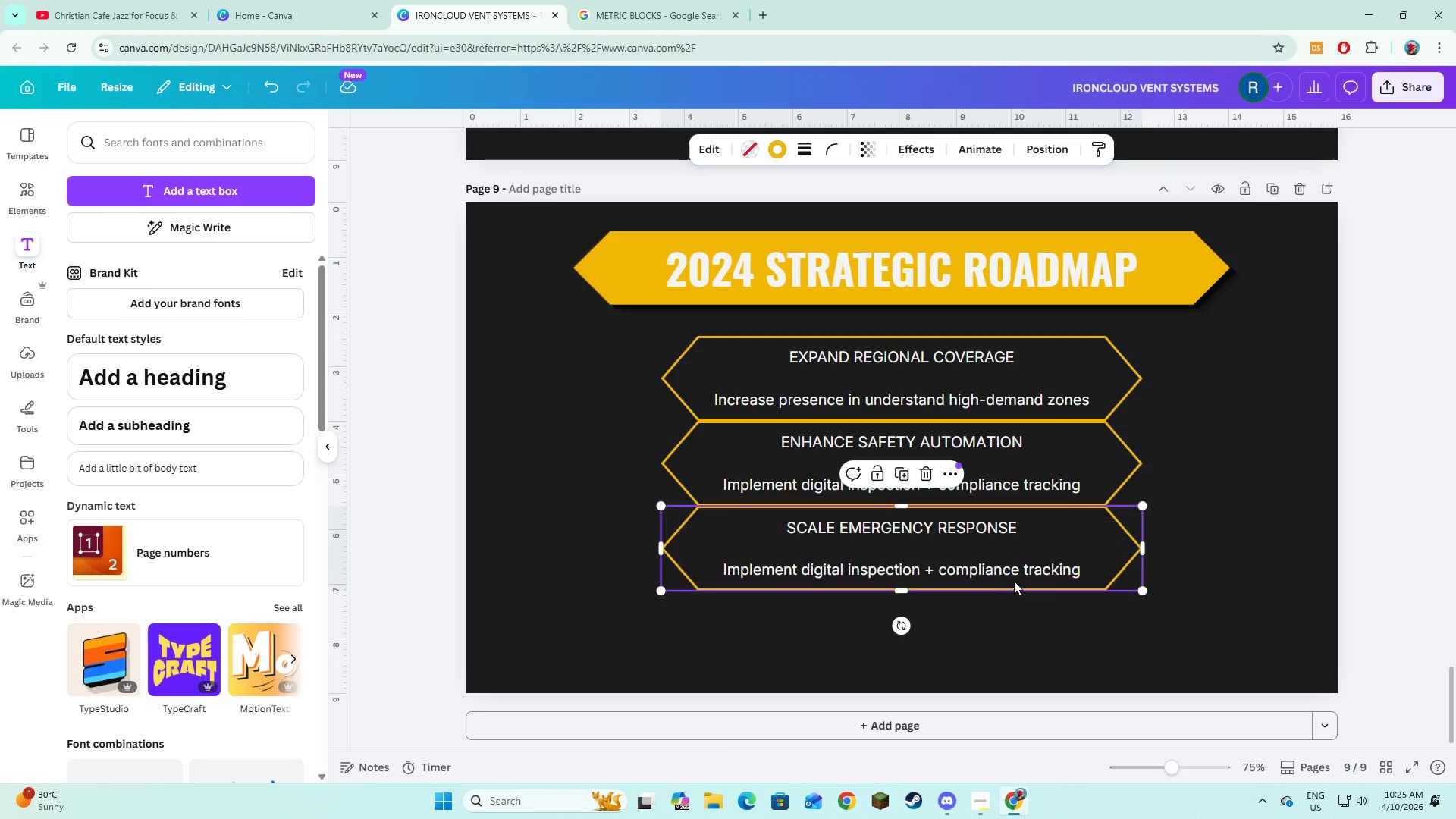 
double_click([1076, 574])
 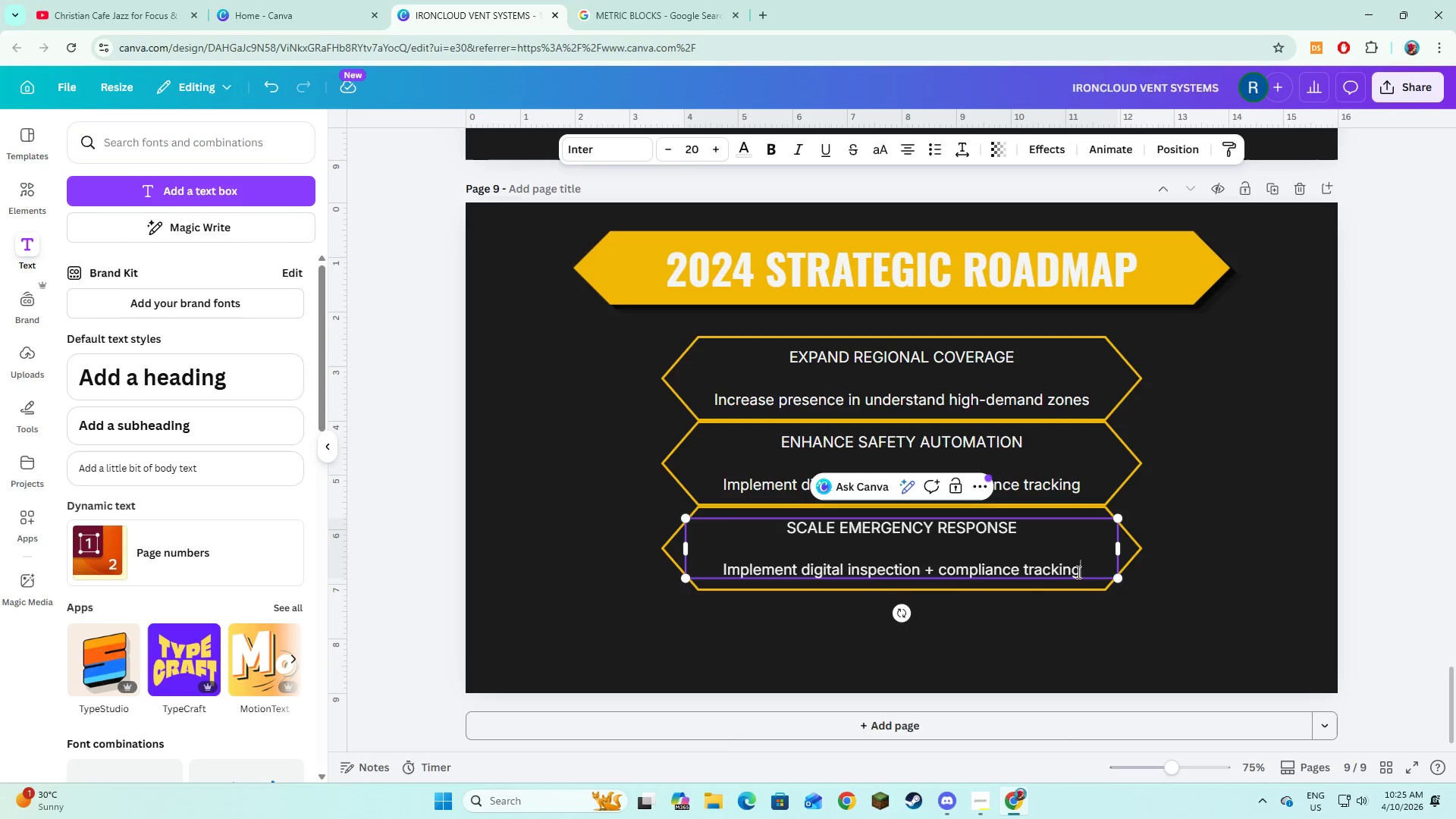 
left_click_drag(start_coordinate=[1077, 572], to_coordinate=[700, 561])
 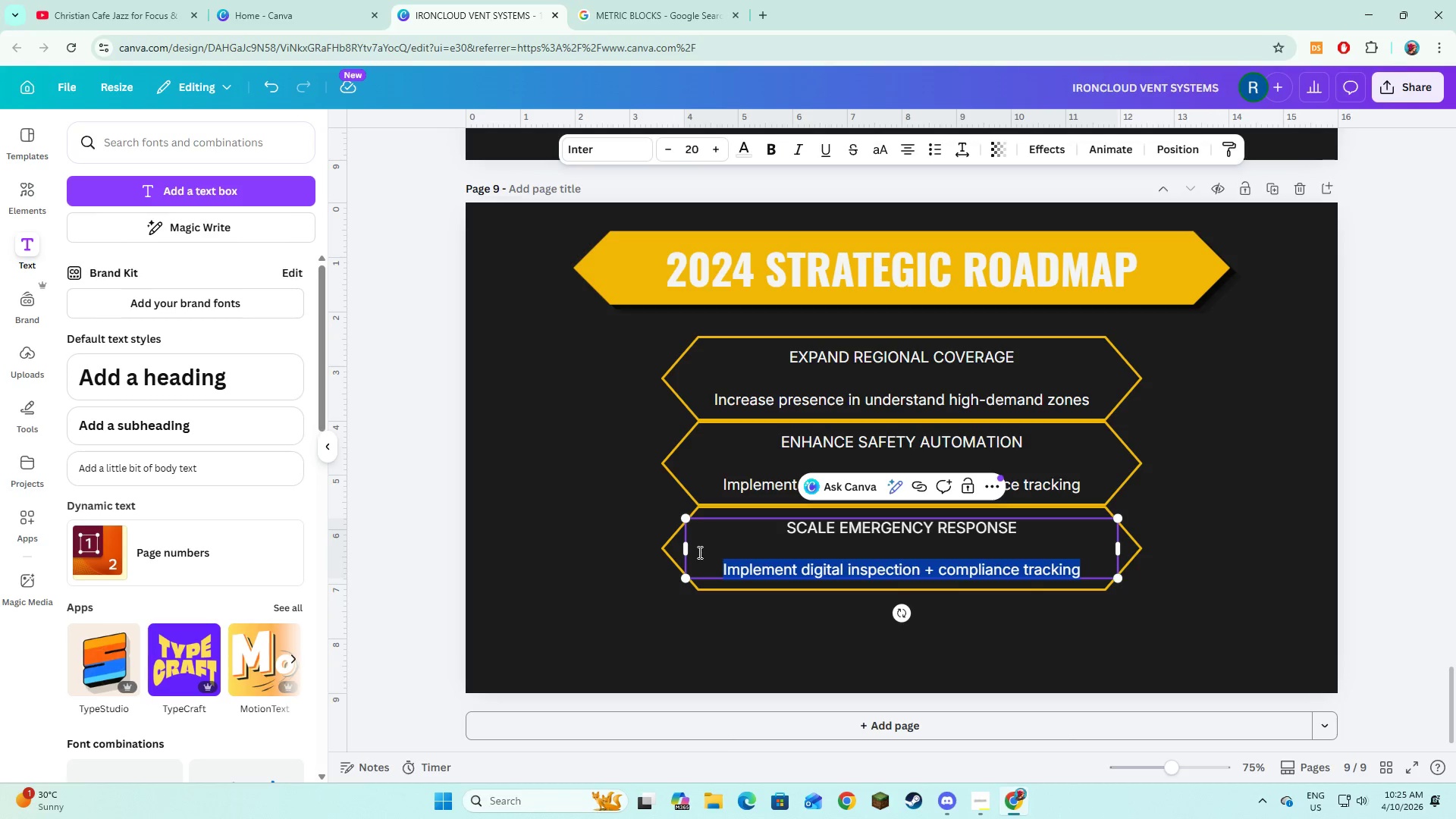 
type(d)
key(Backspace)
type(Deploy addic)
key(Backspace)
type(tional repid-response units)
 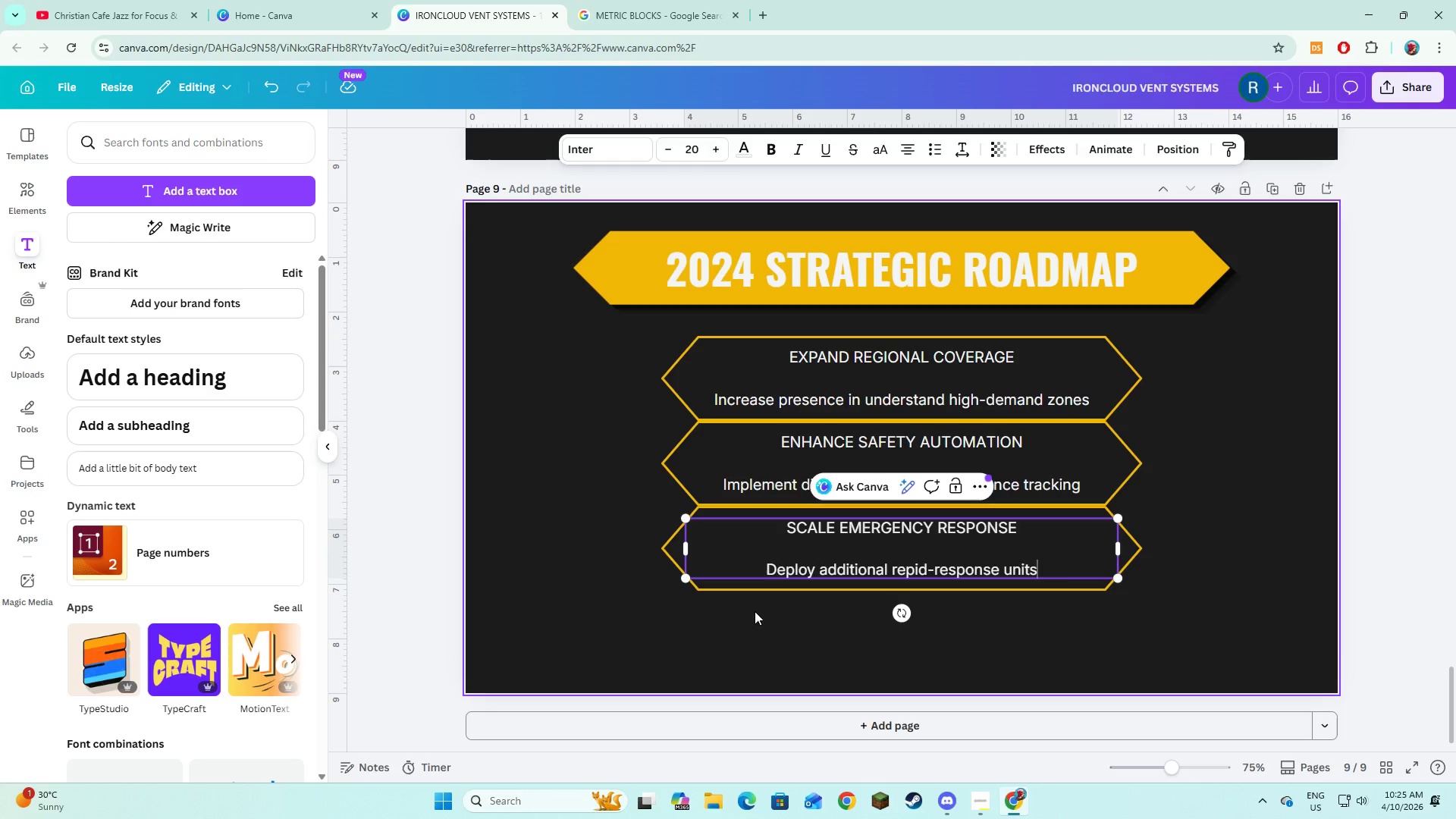 
left_click([848, 640])
 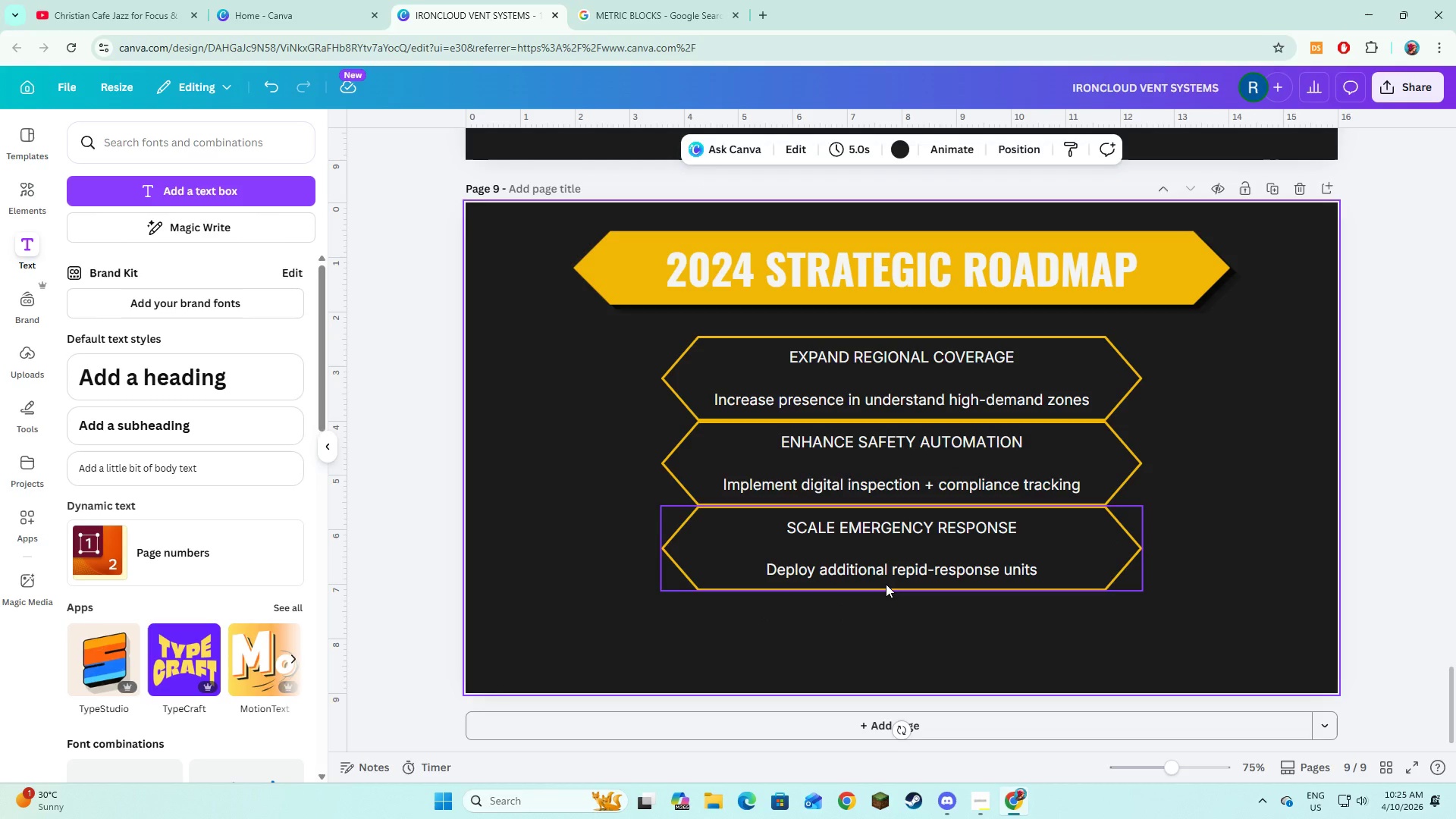 
double_click([984, 529])
 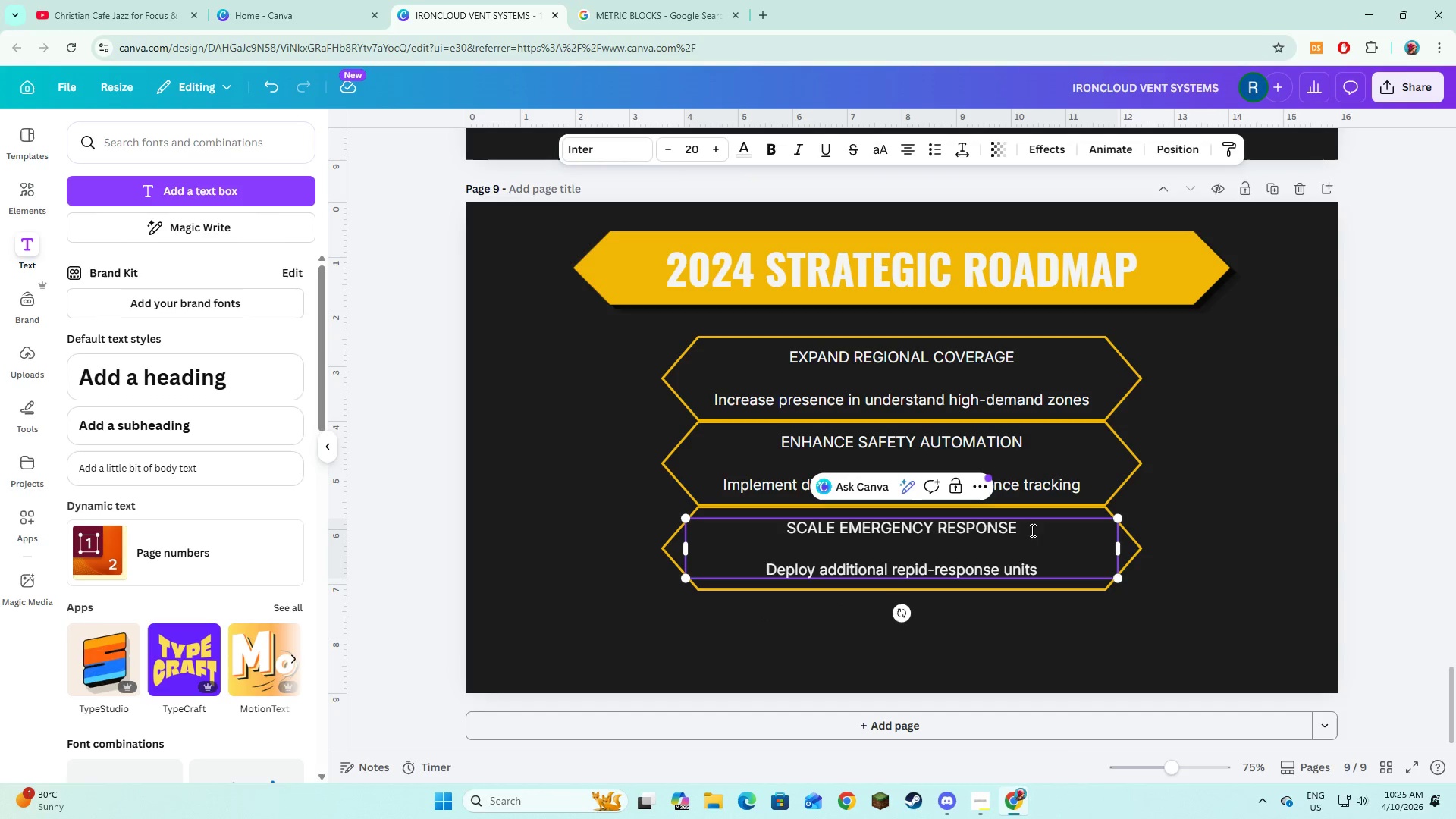 
left_click([1031, 530])
 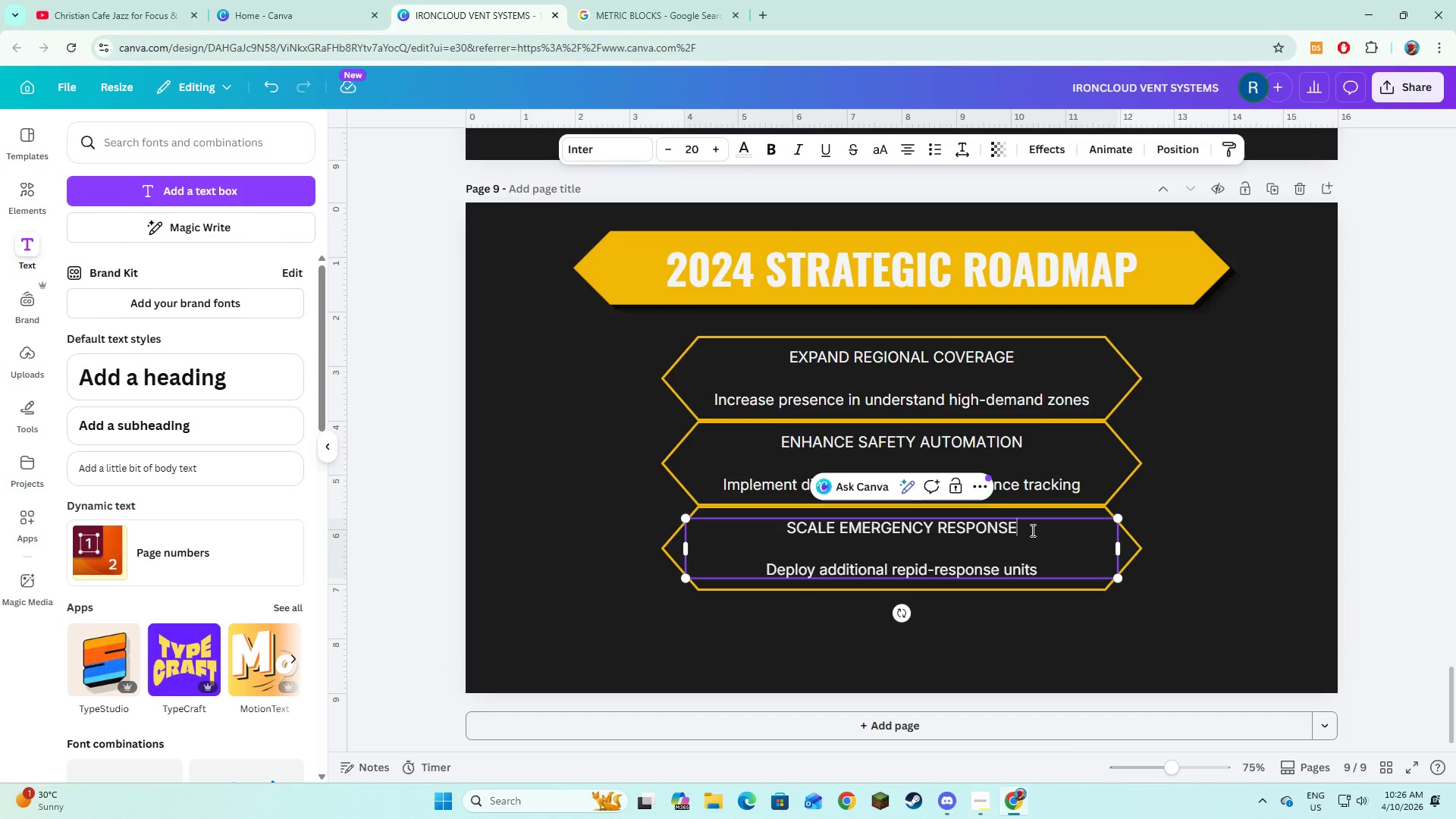 
left_click_drag(start_coordinate=[1031, 530], to_coordinate=[808, 514])
 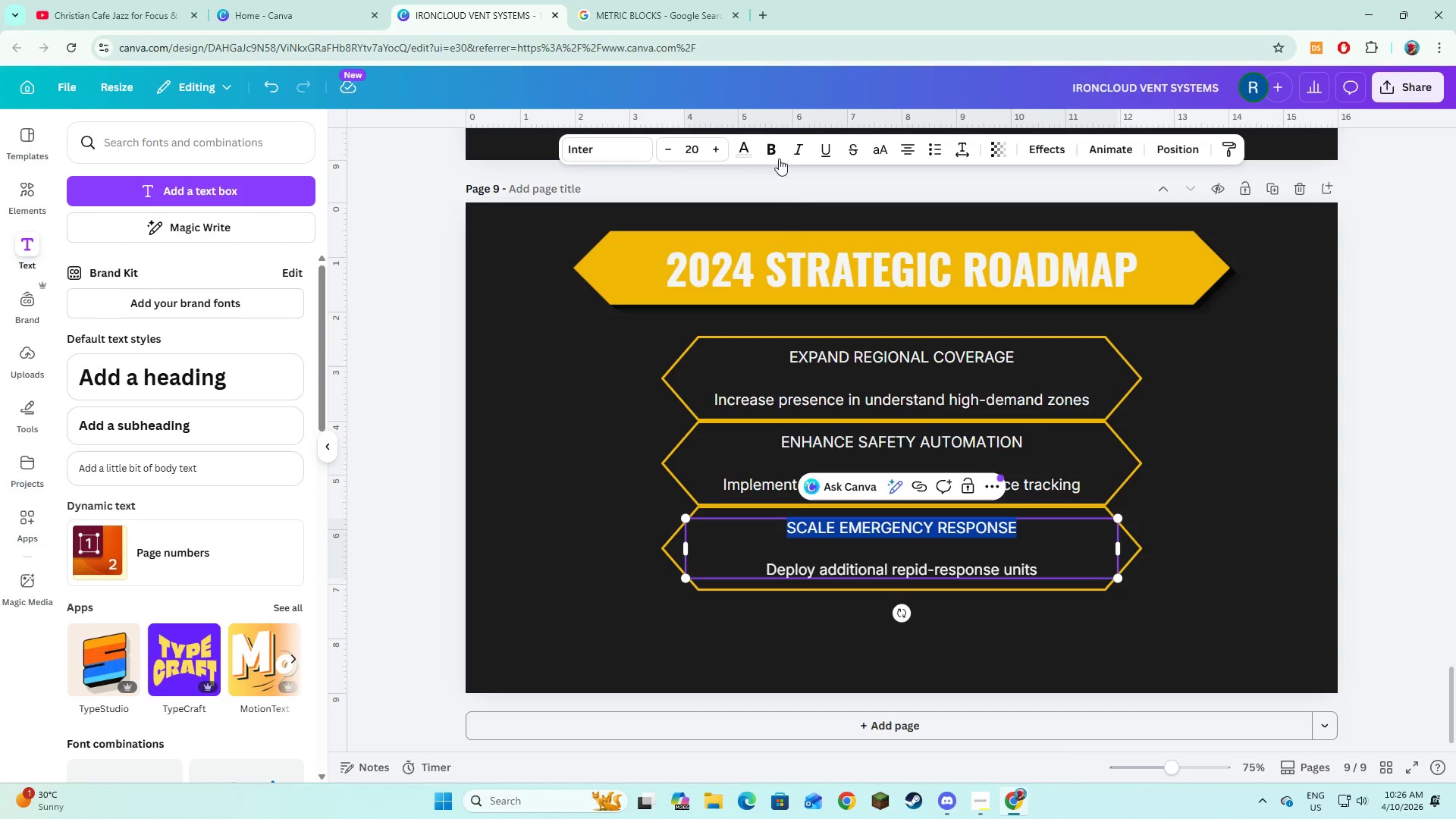 
left_click([774, 143])
 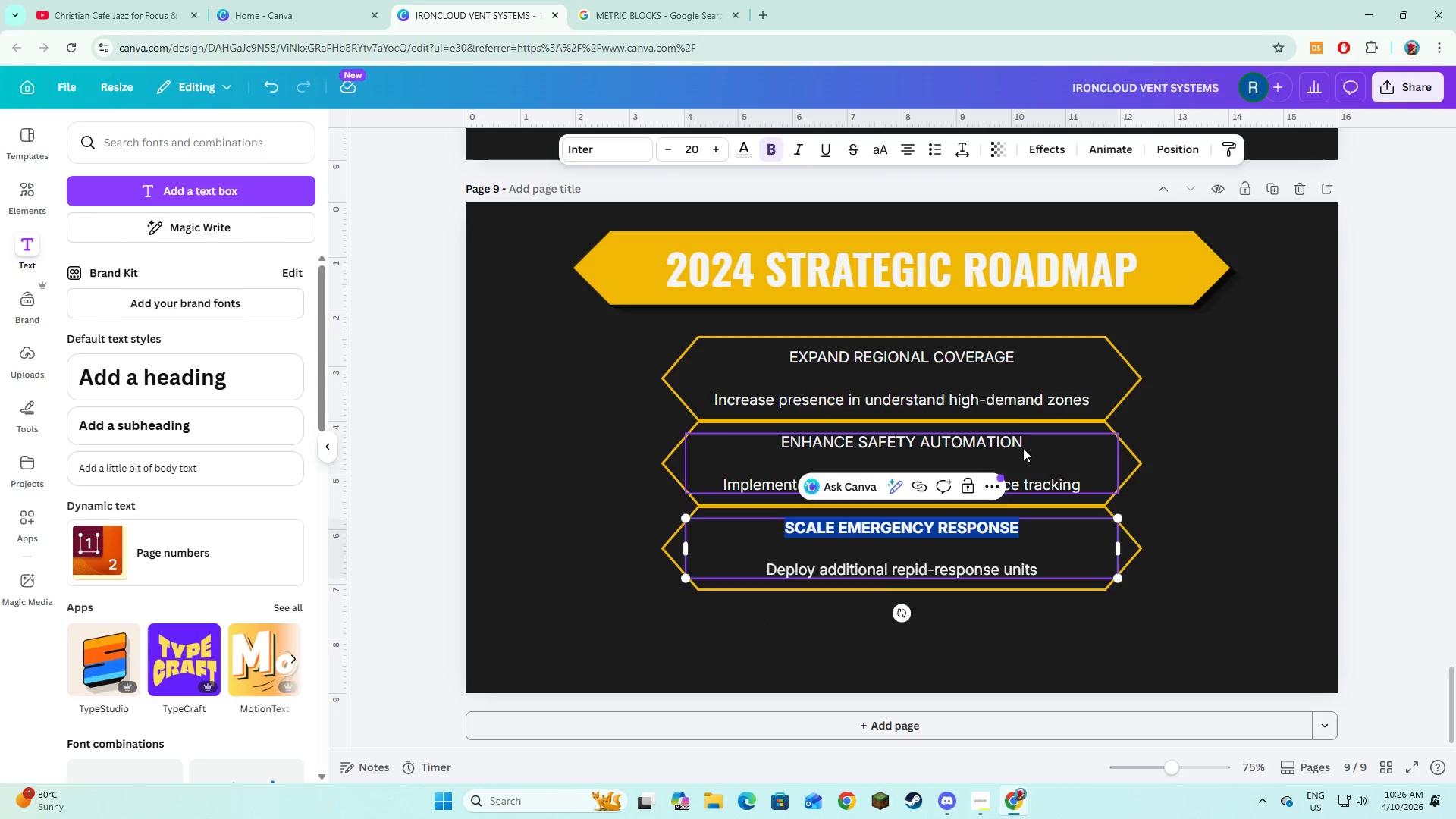 
double_click([1023, 441])
 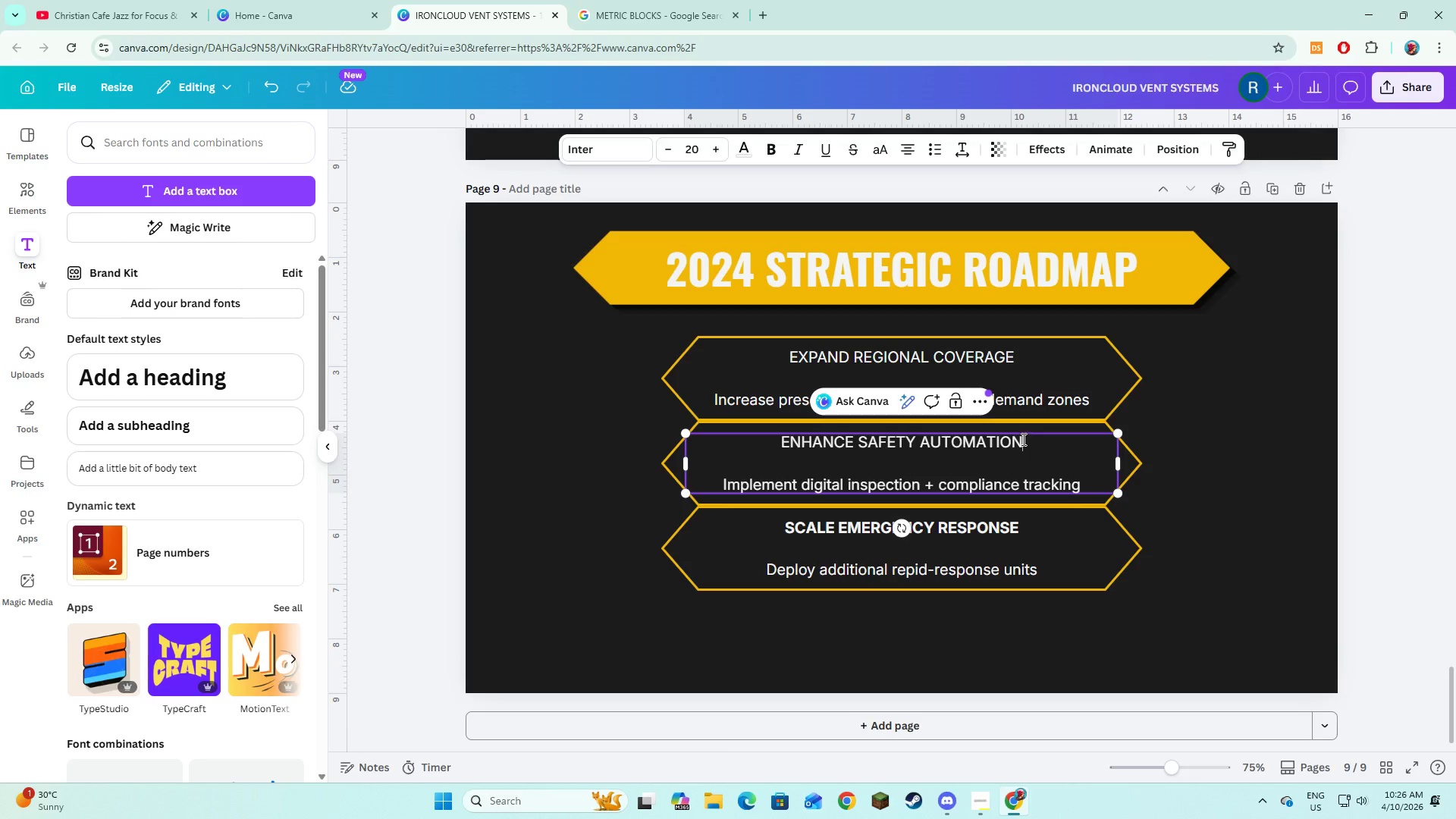 
left_click_drag(start_coordinate=[1022, 439], to_coordinate=[797, 439])
 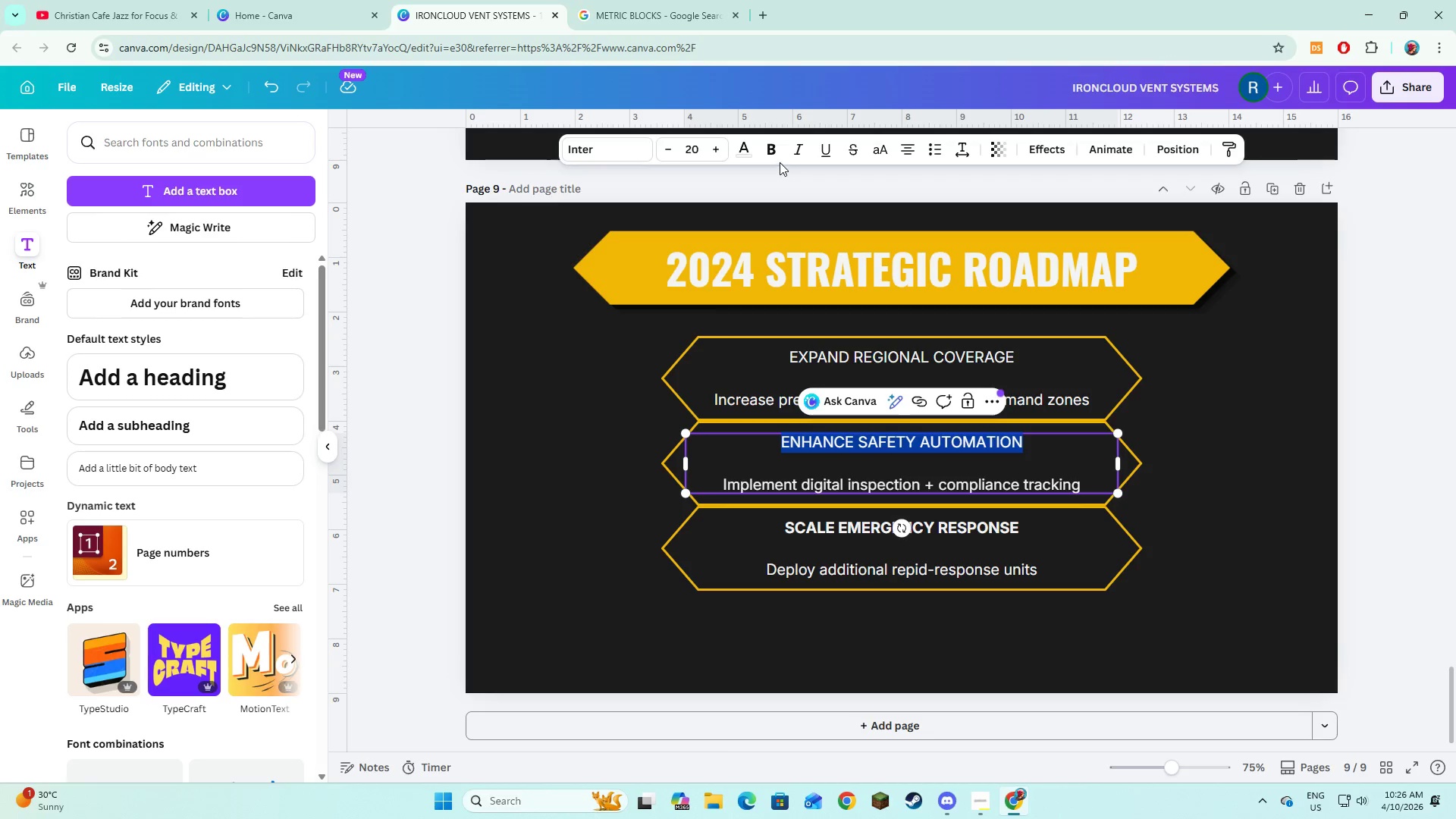 
left_click([777, 147])
 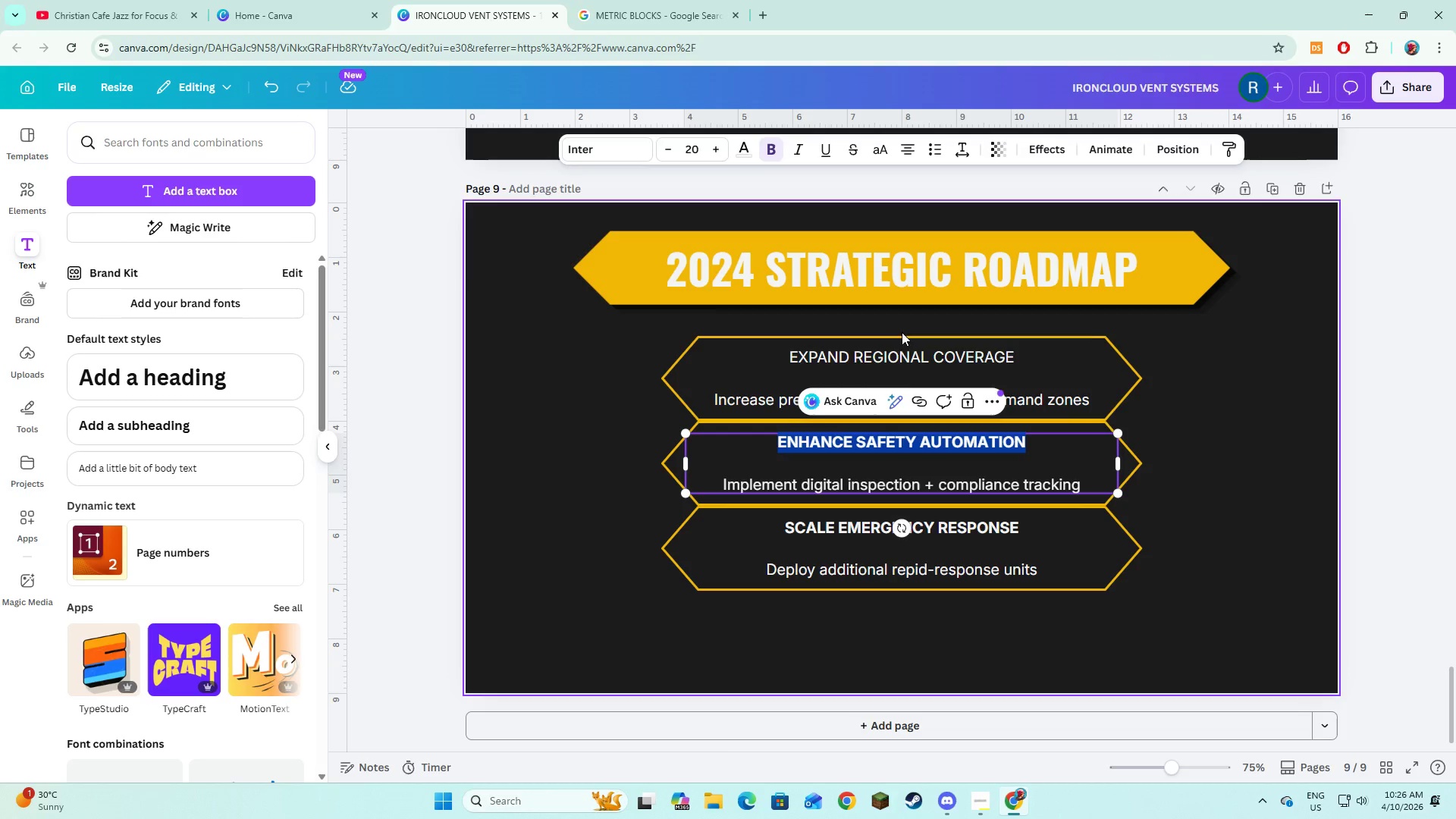 
left_click([903, 362])
 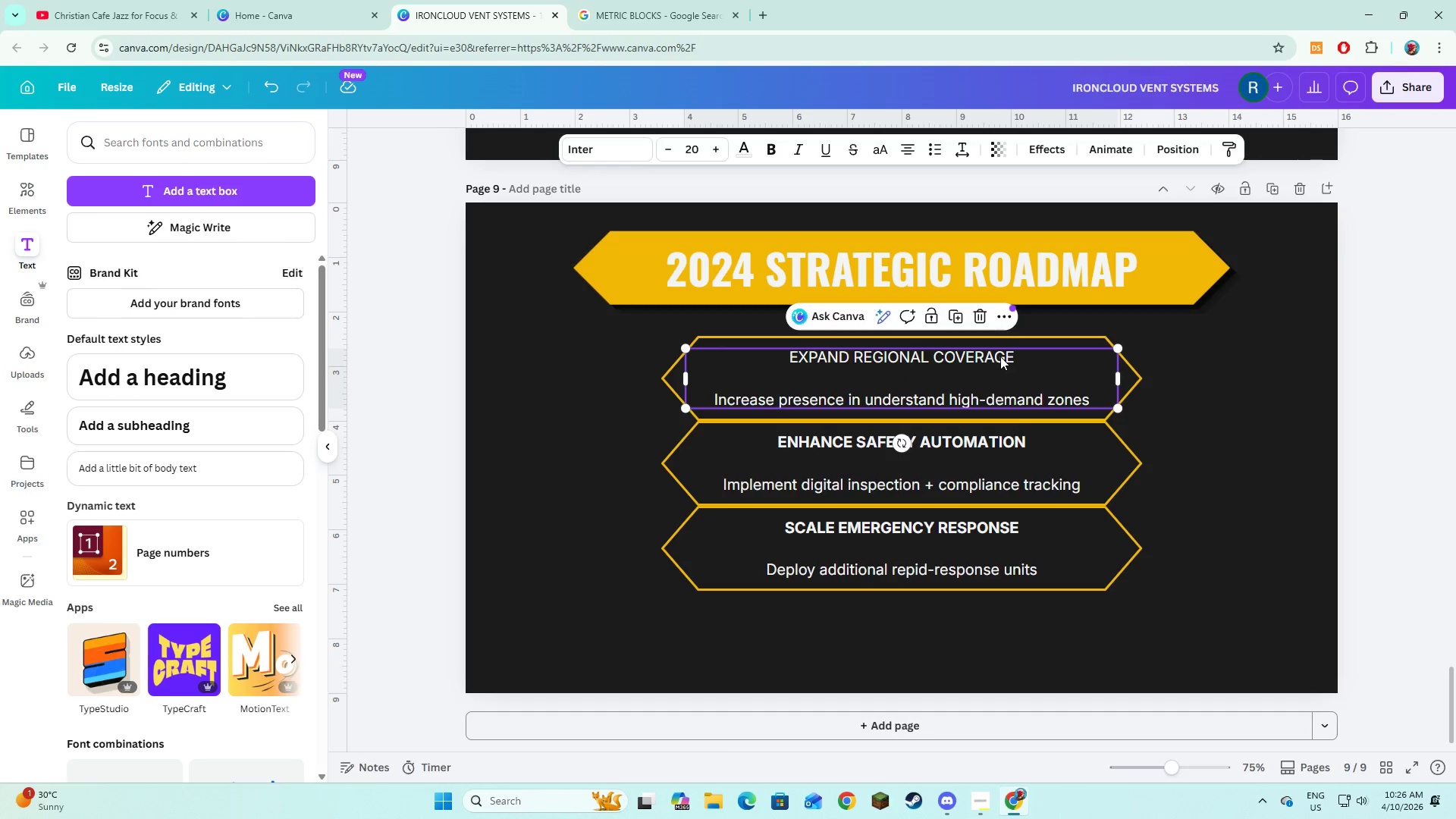 
left_click([1000, 356])
 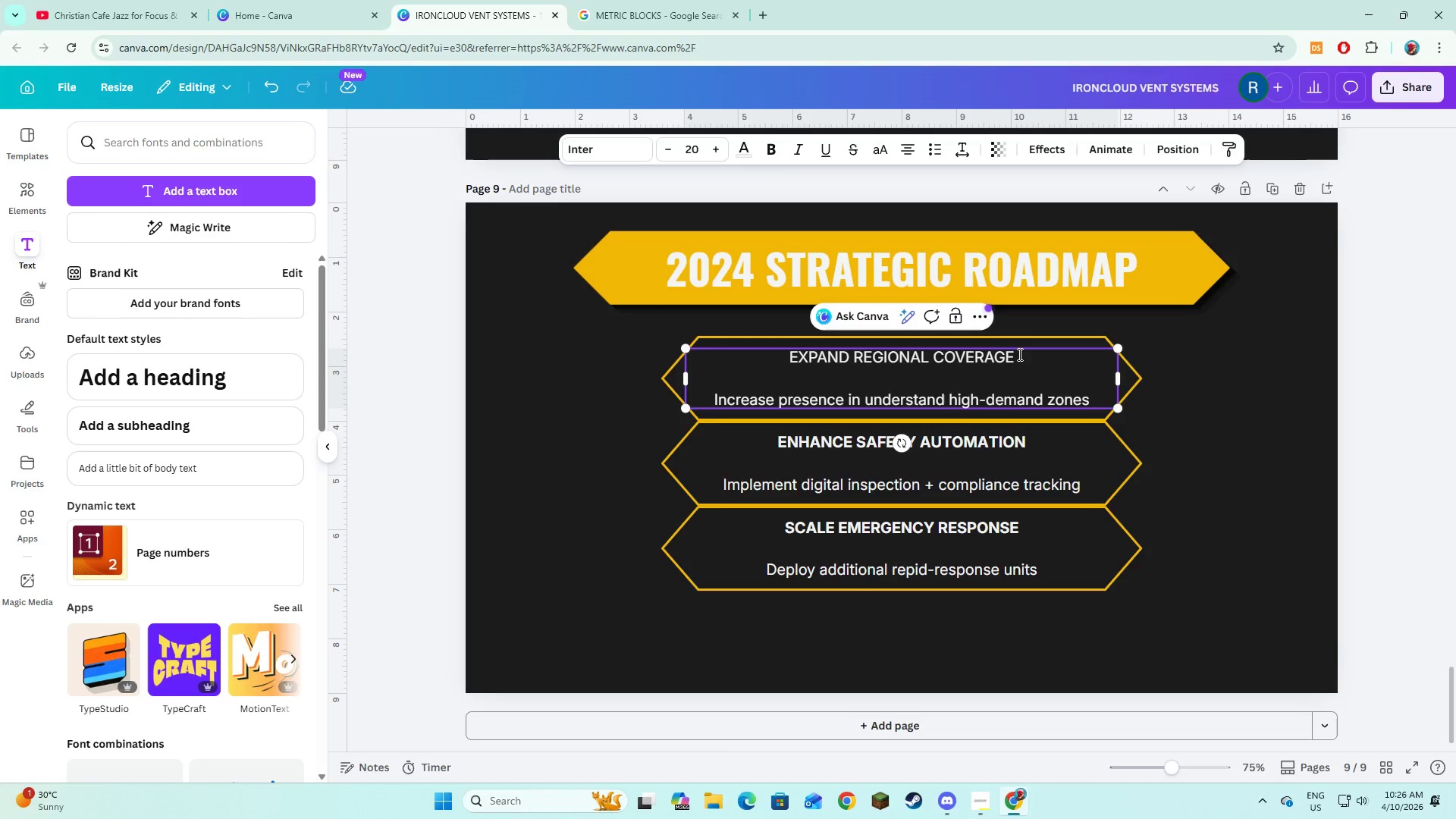 
left_click_drag(start_coordinate=[1018, 354], to_coordinate=[782, 358])
 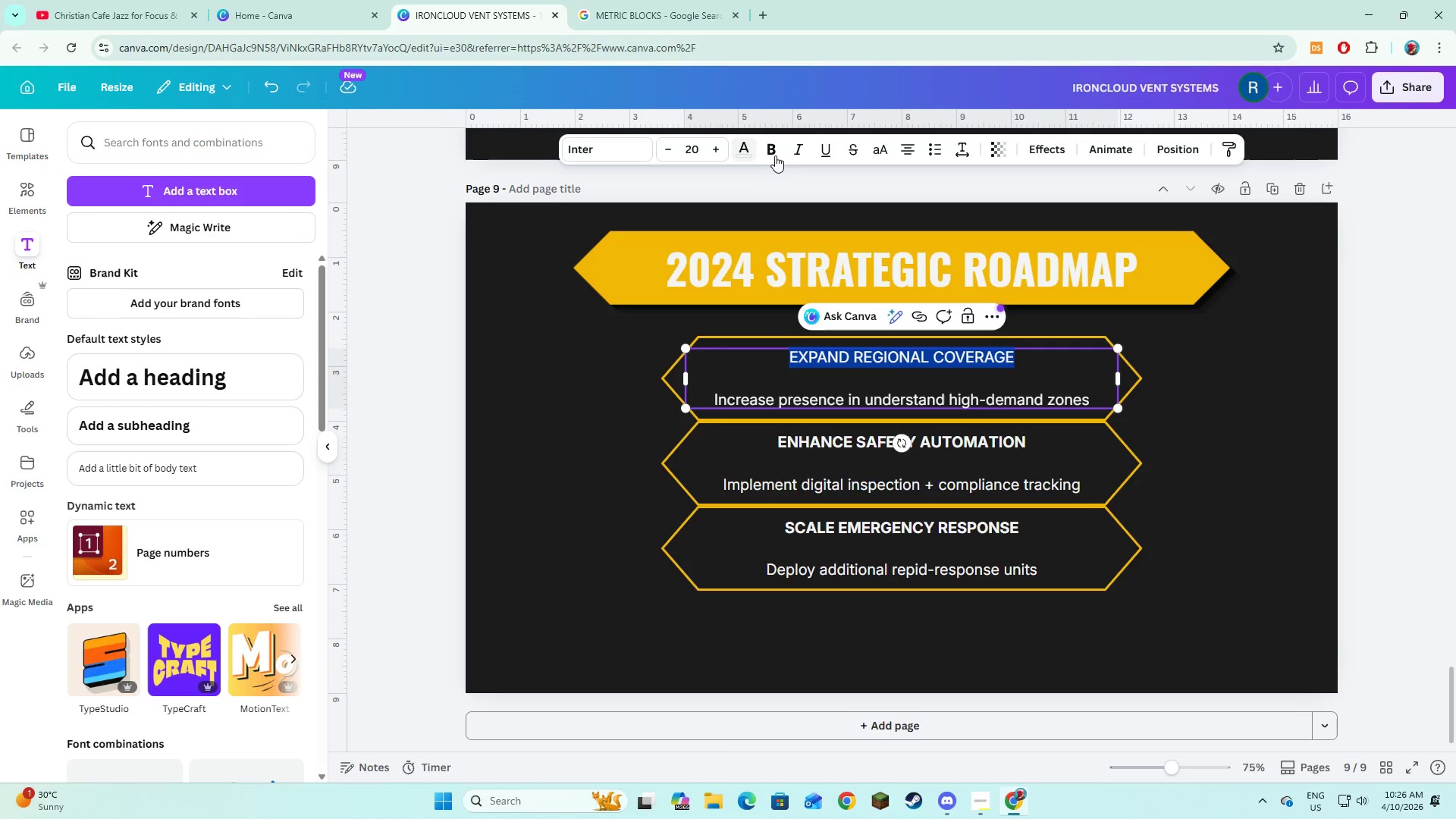 
left_click([776, 156])
 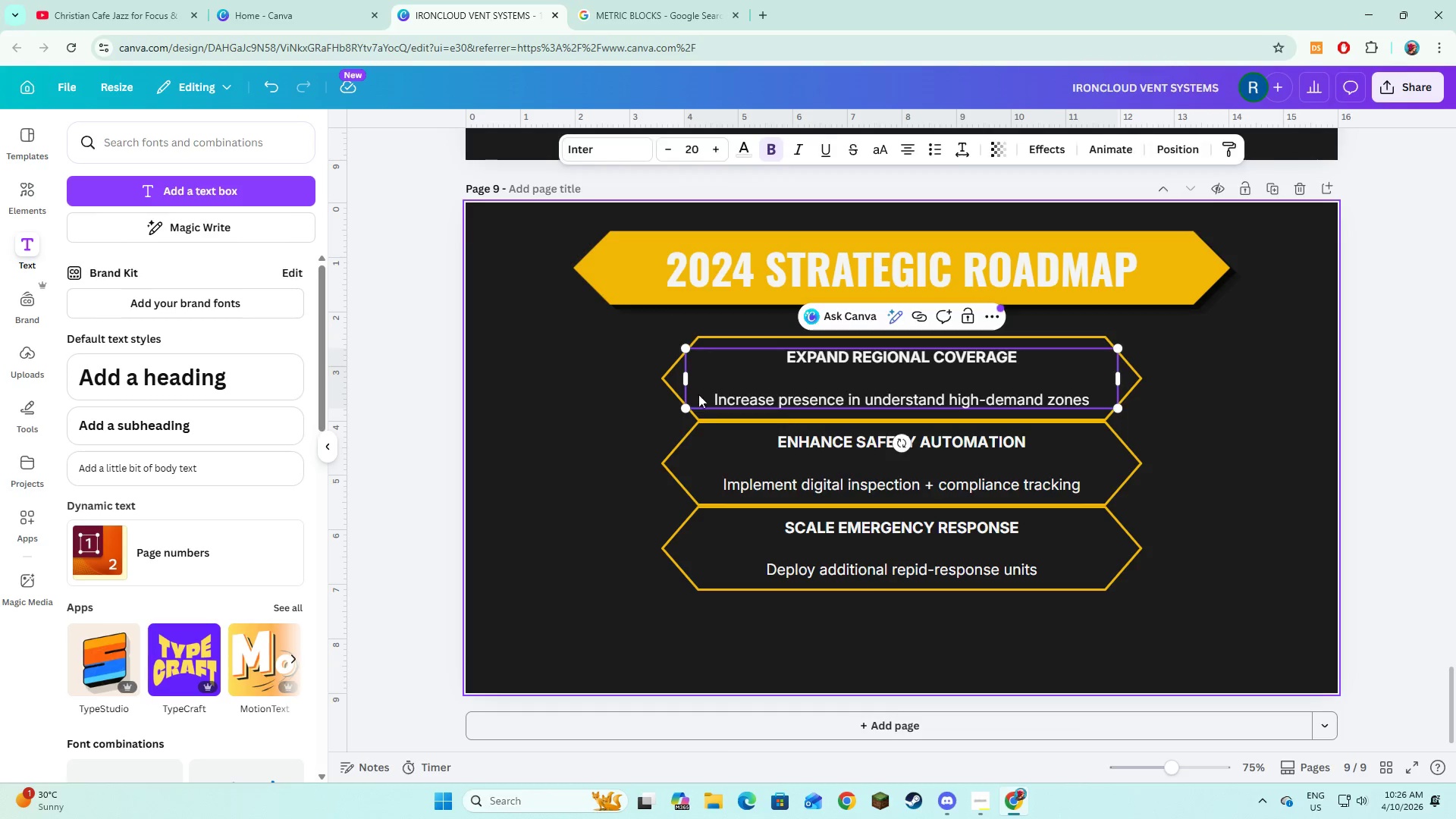 
double_click([828, 457])
 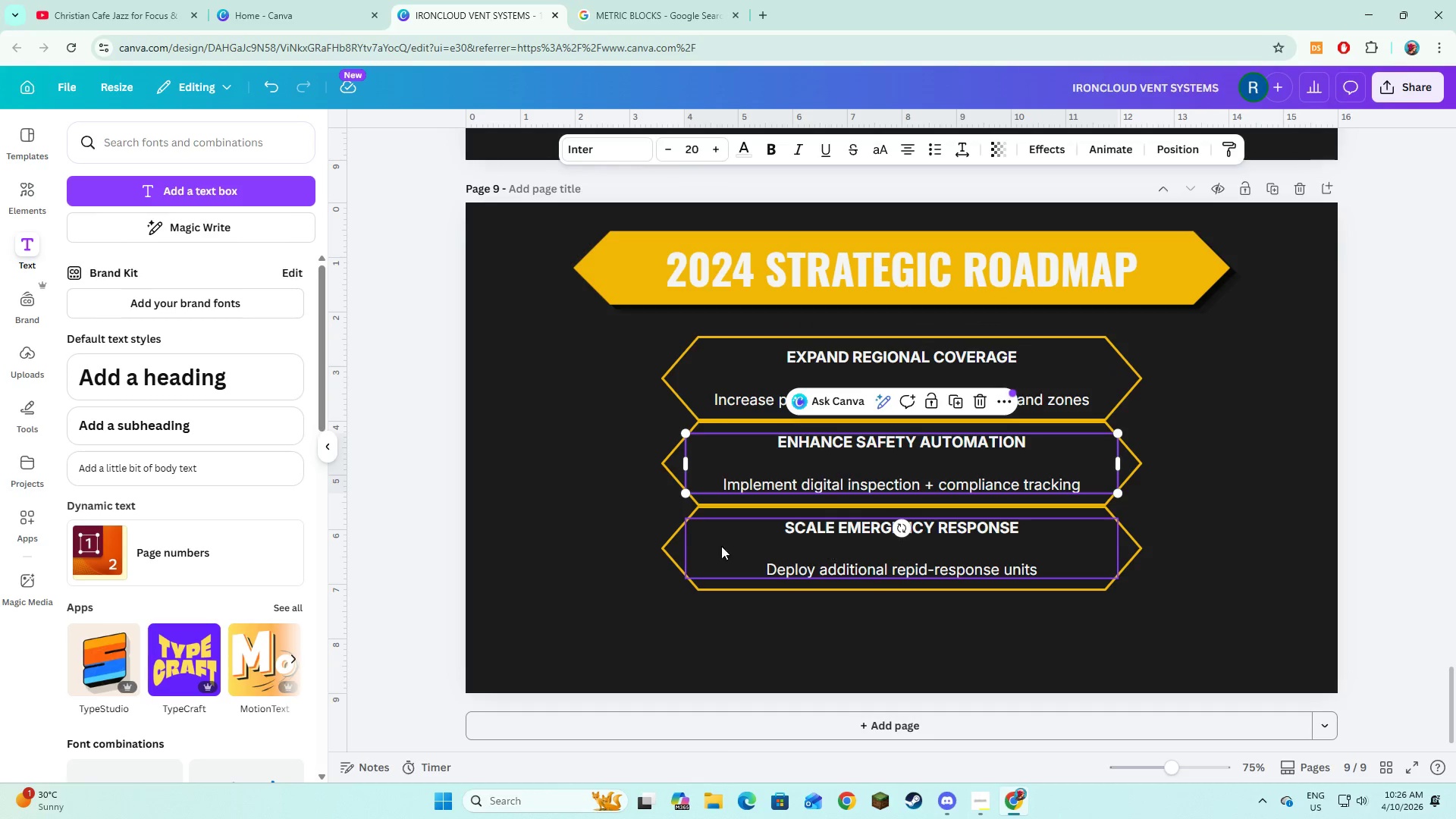 
left_click([595, 551])
 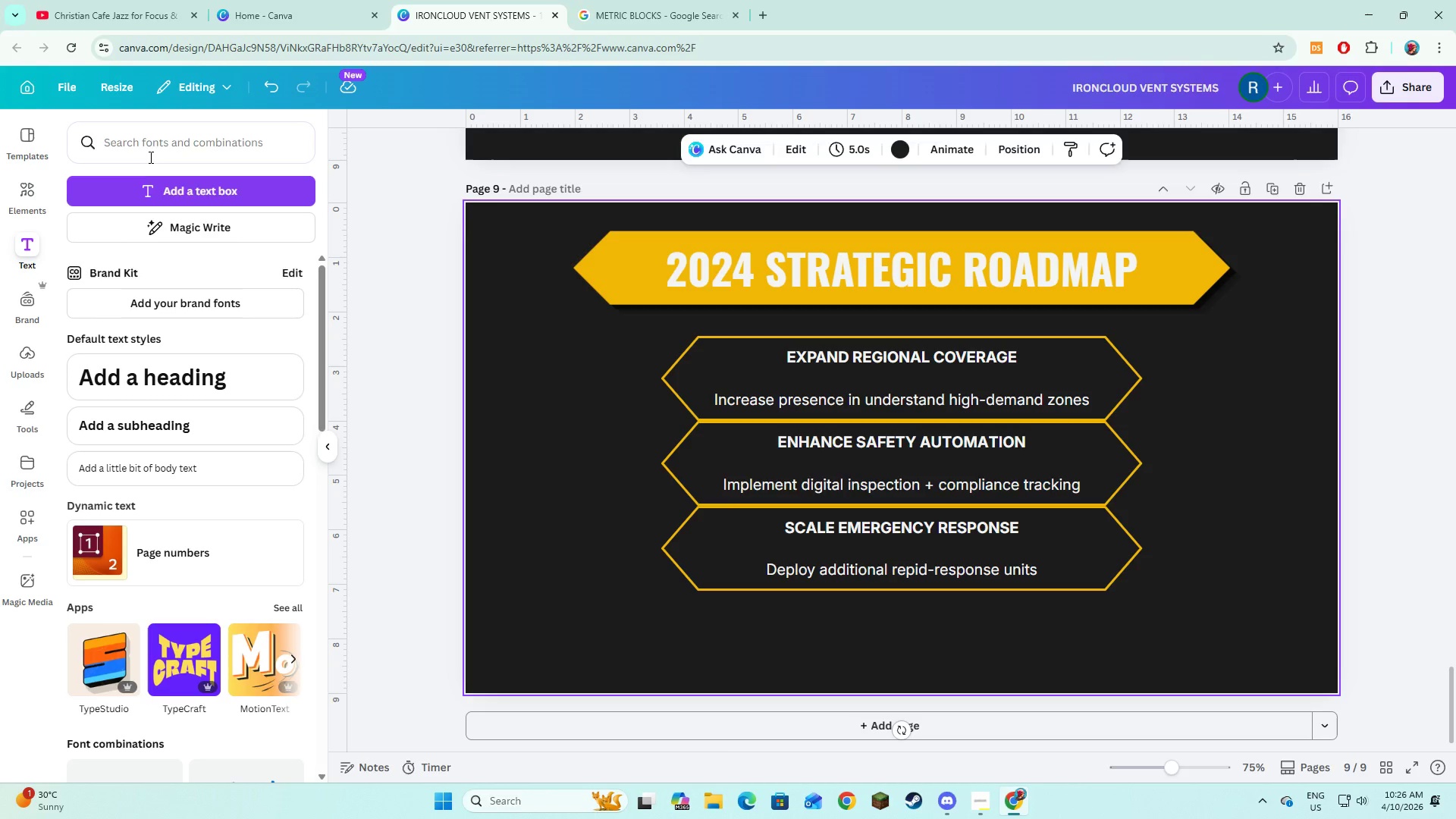 
left_click([145, 194])
 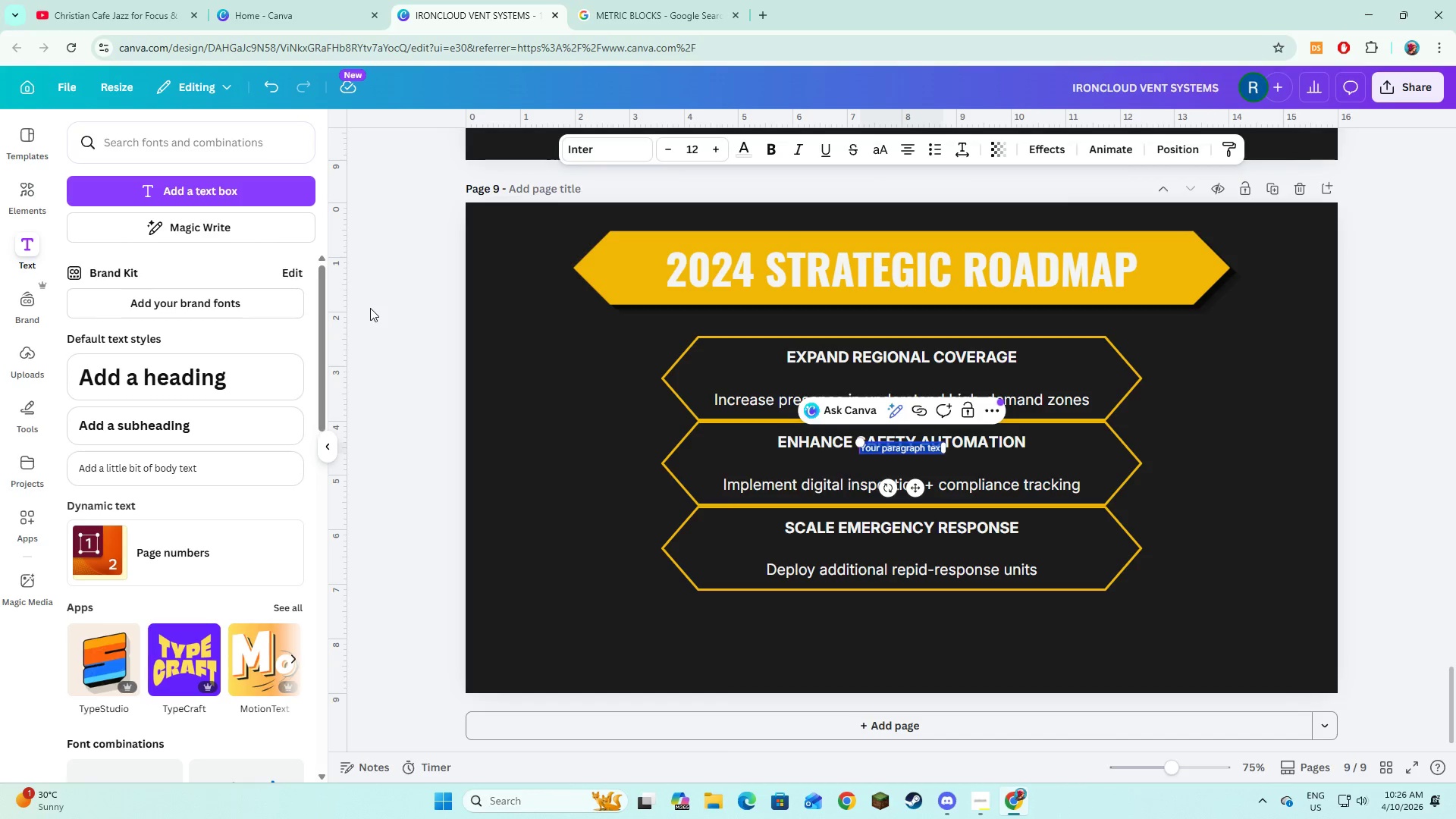 
type(Growh strategy focud)
key(Backspace)
type(sed on scale, speed, and safety leadership.)
 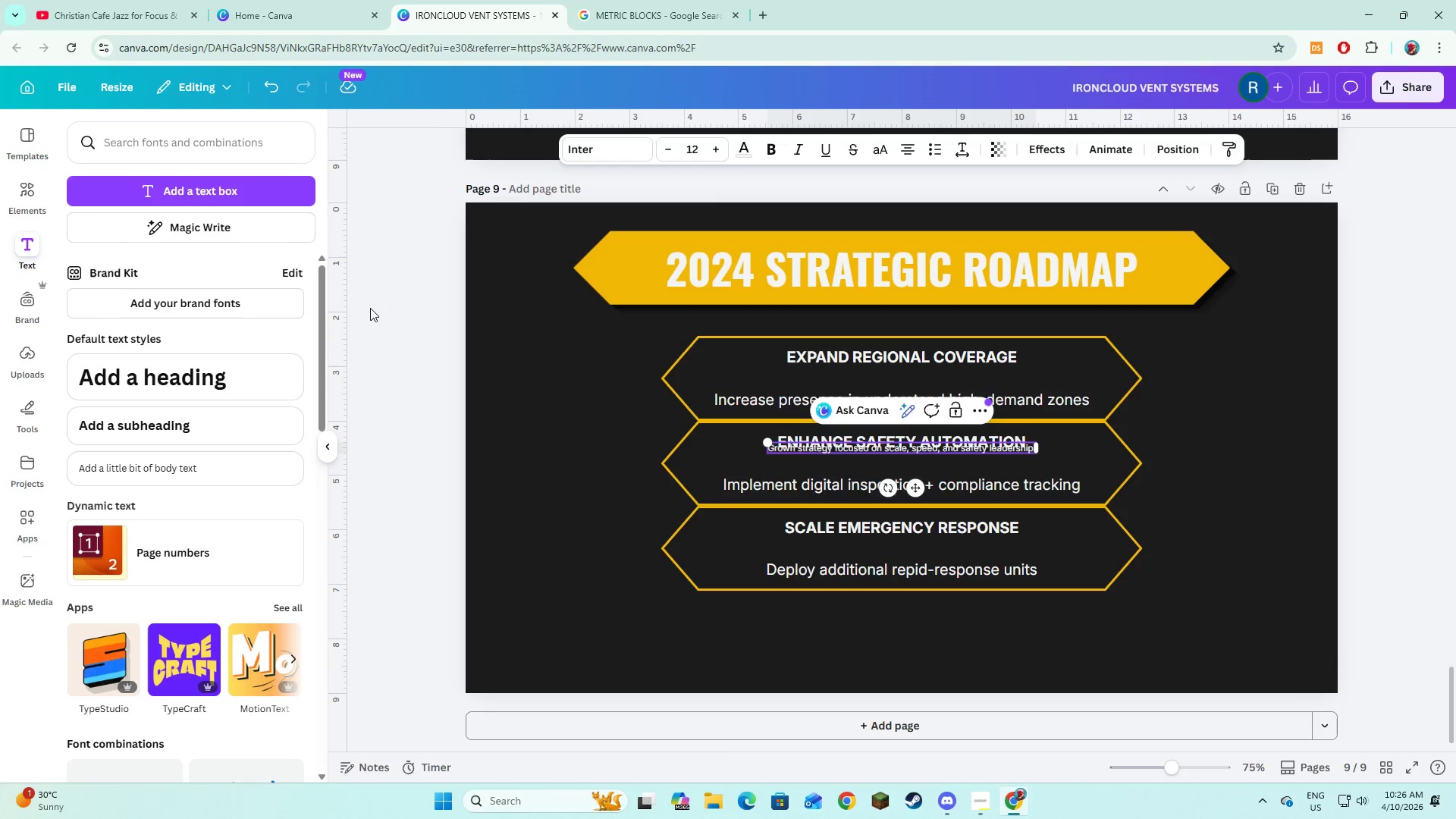 
key(Control+ControlLeft)
 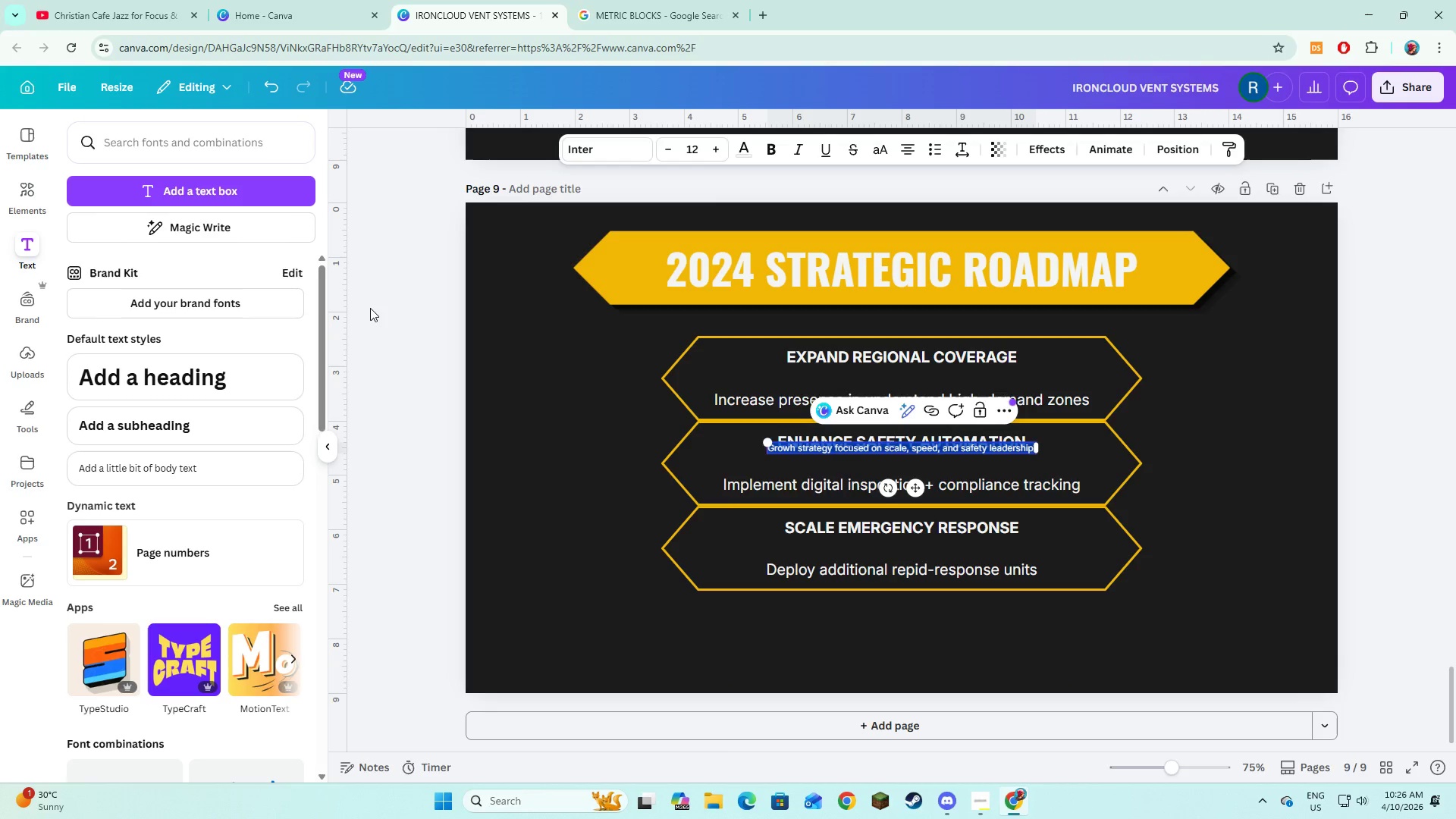 
key(Control+A)
 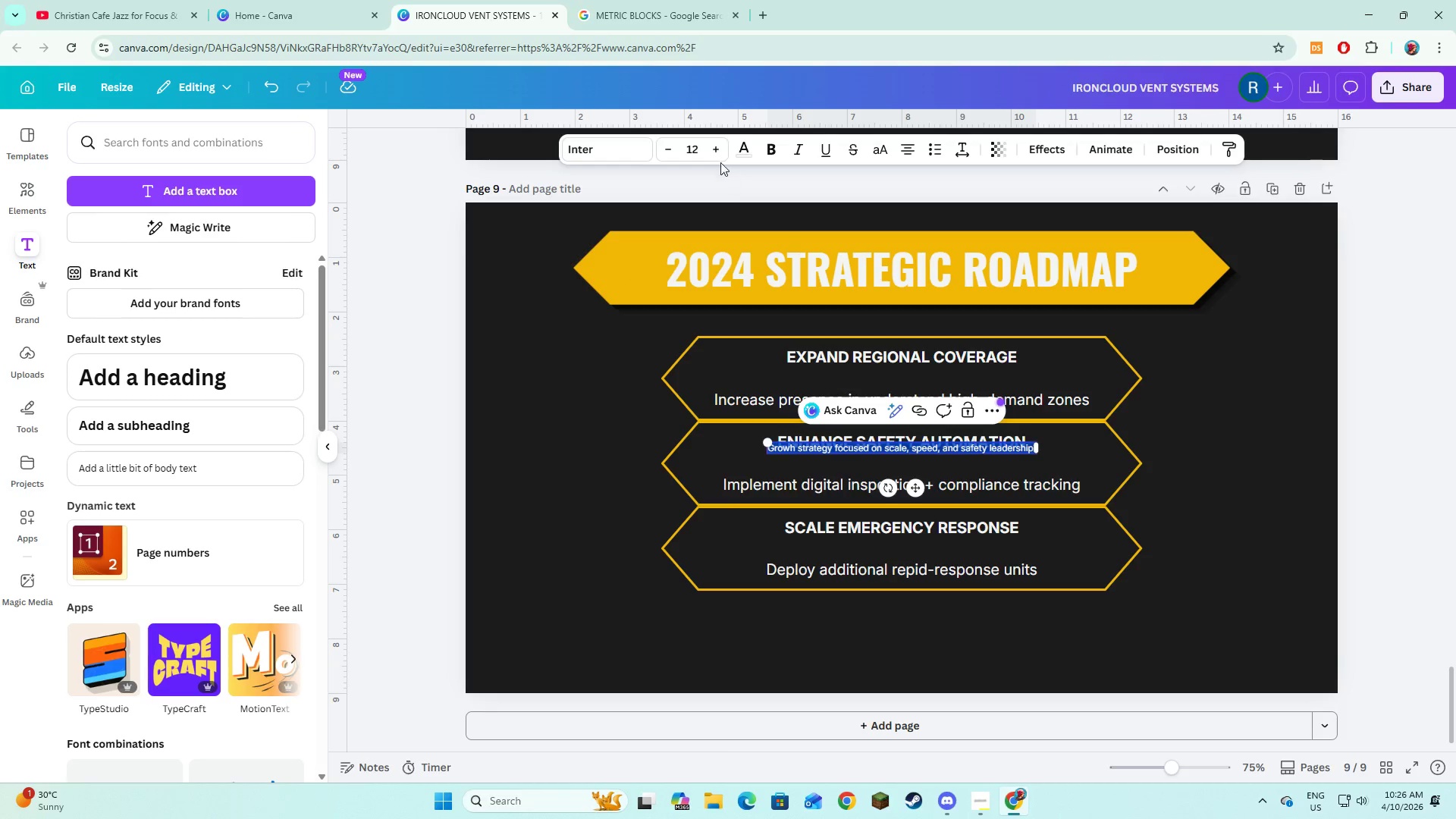 
double_click([715, 155])
 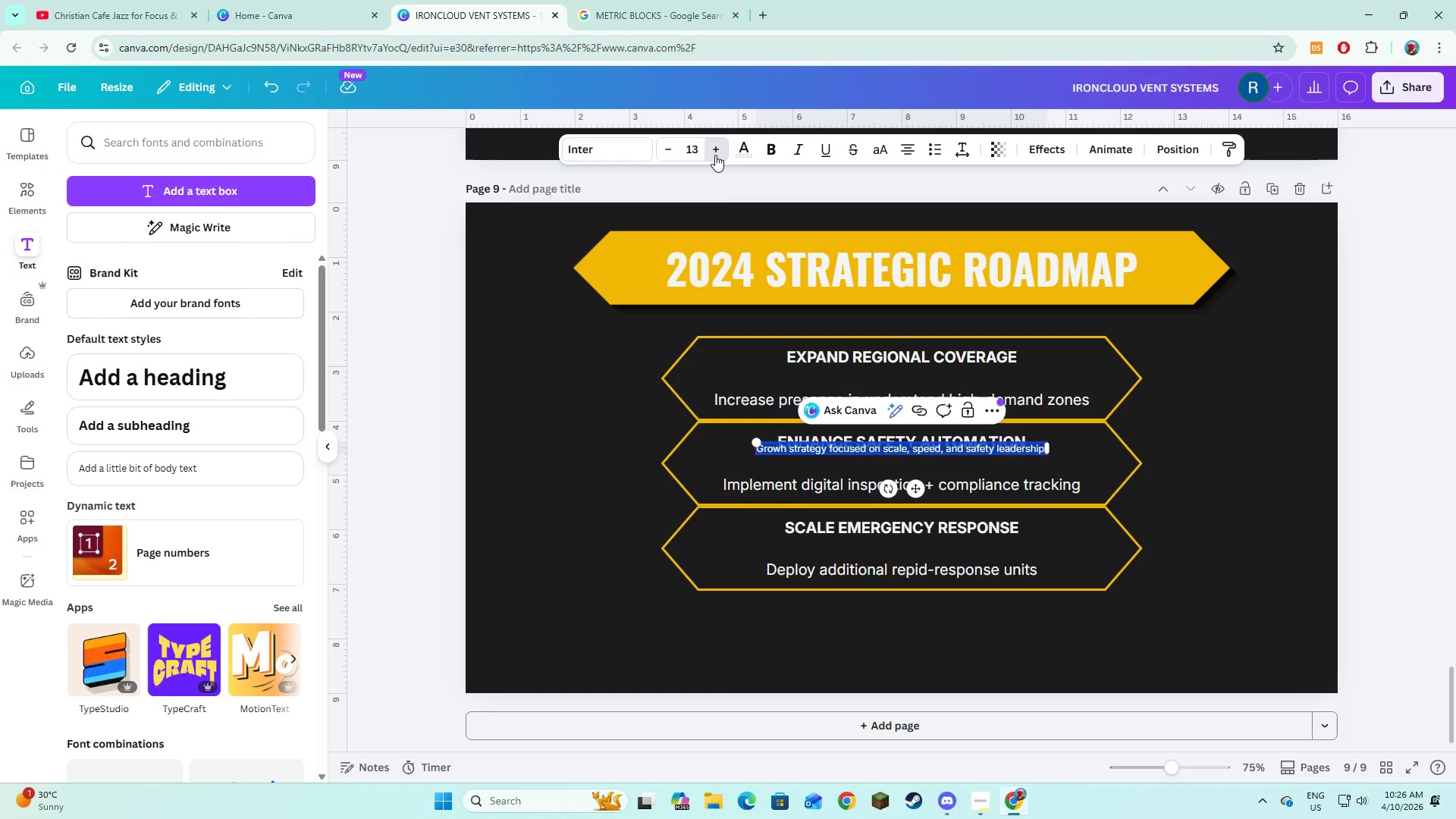 
triple_click([715, 155])
 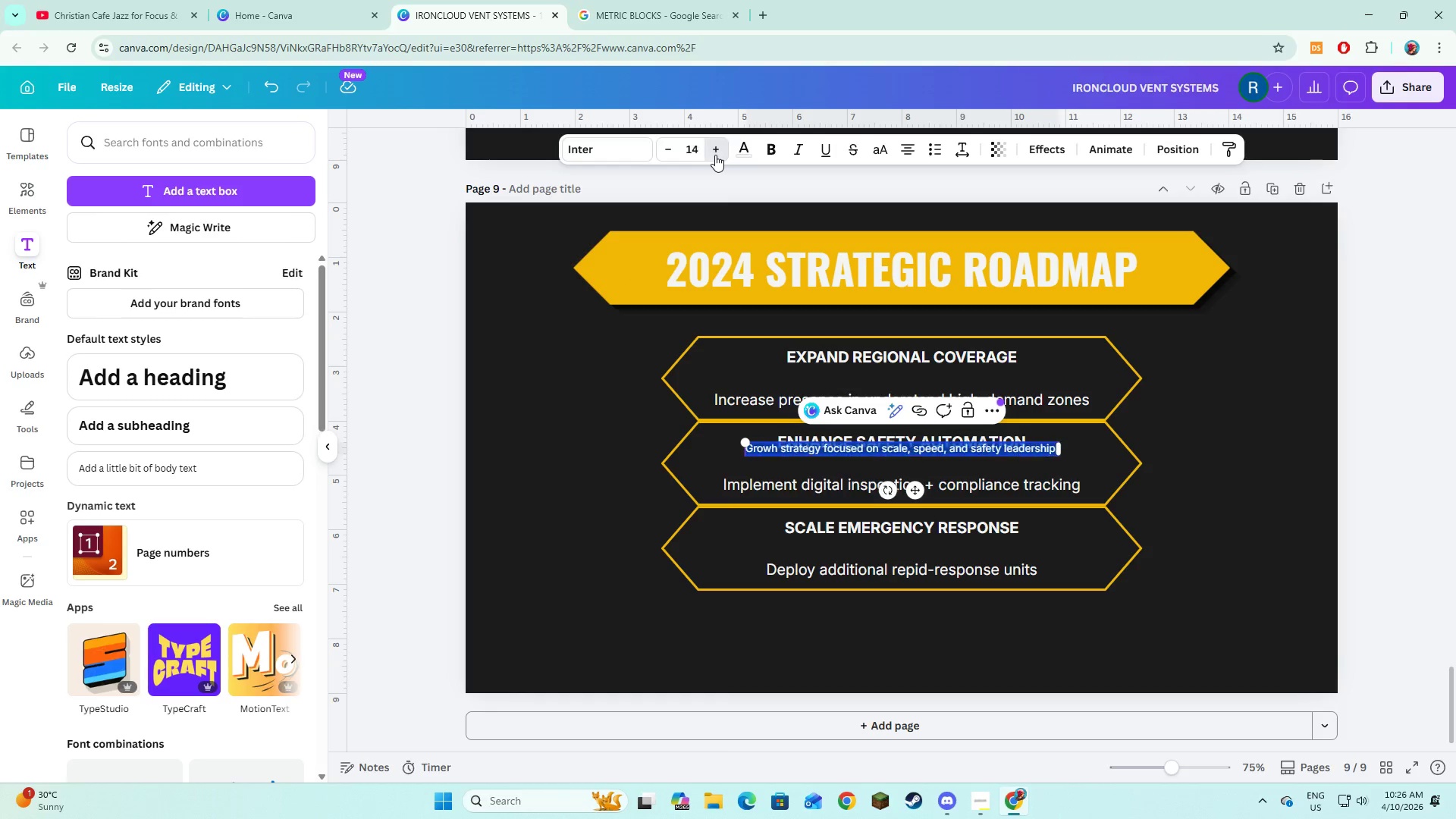 
triple_click([715, 155])
 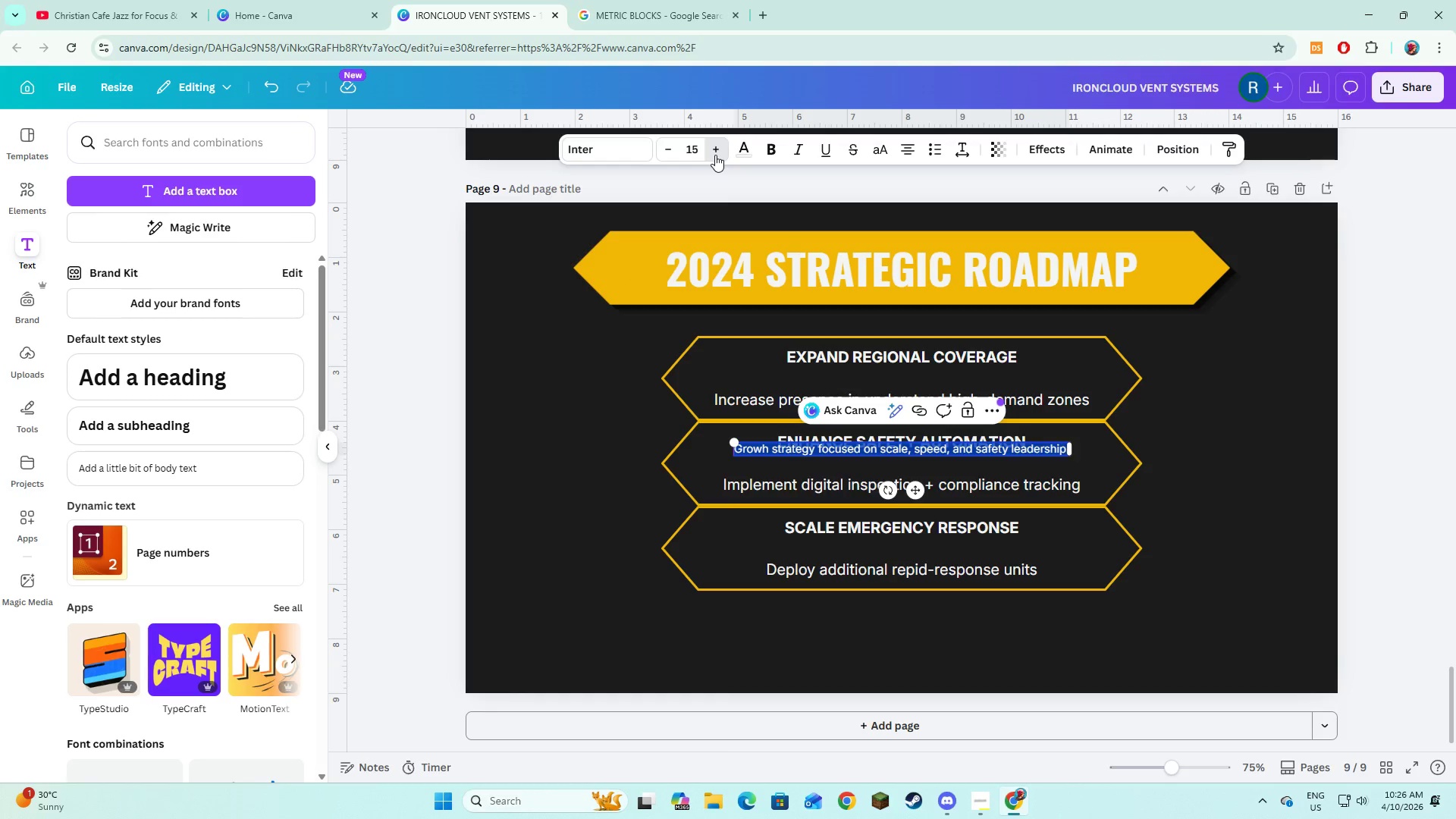 
triple_click([715, 155])
 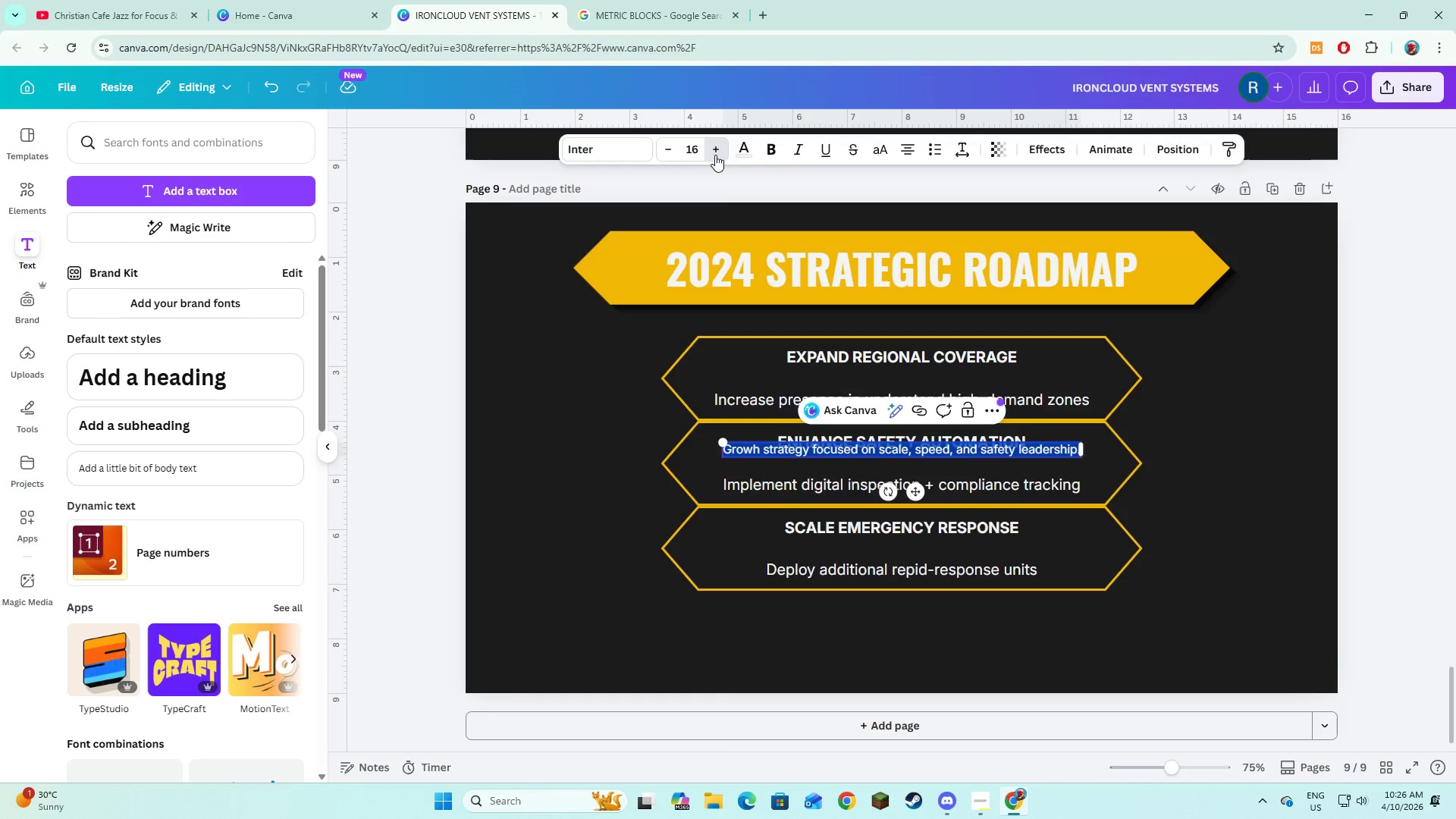 
triple_click([715, 155])
 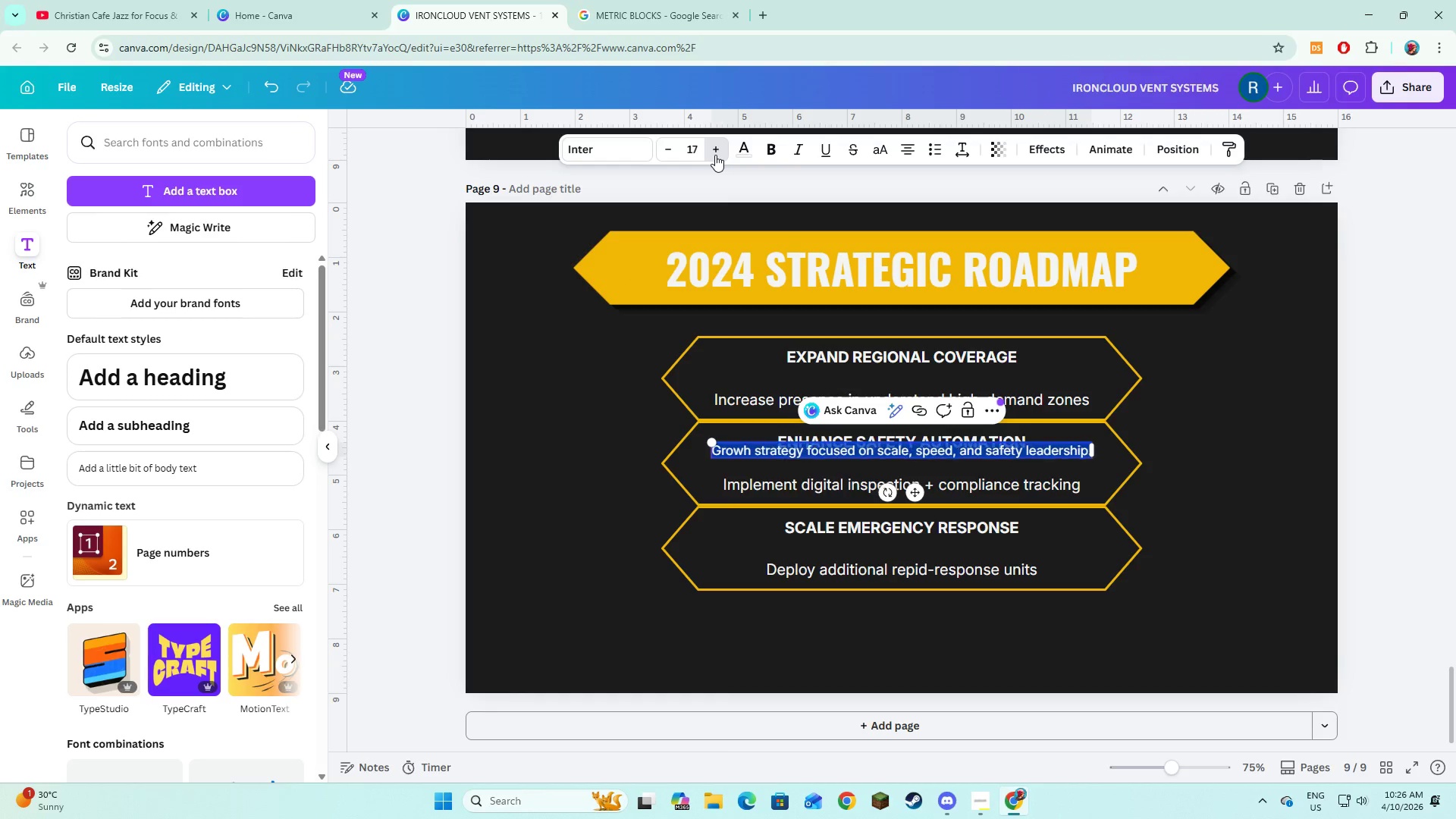 
triple_click([715, 155])
 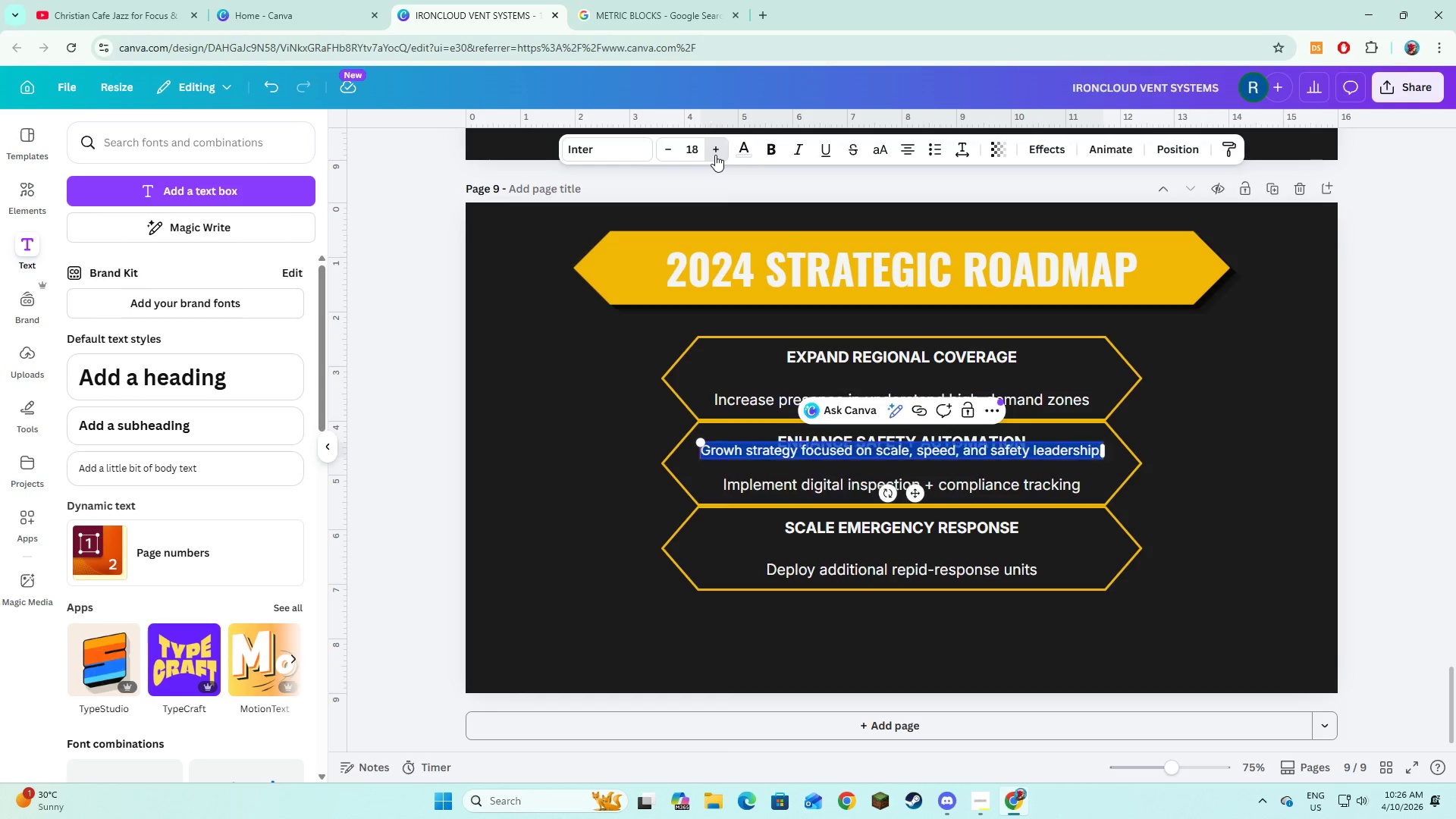 
triple_click([715, 155])
 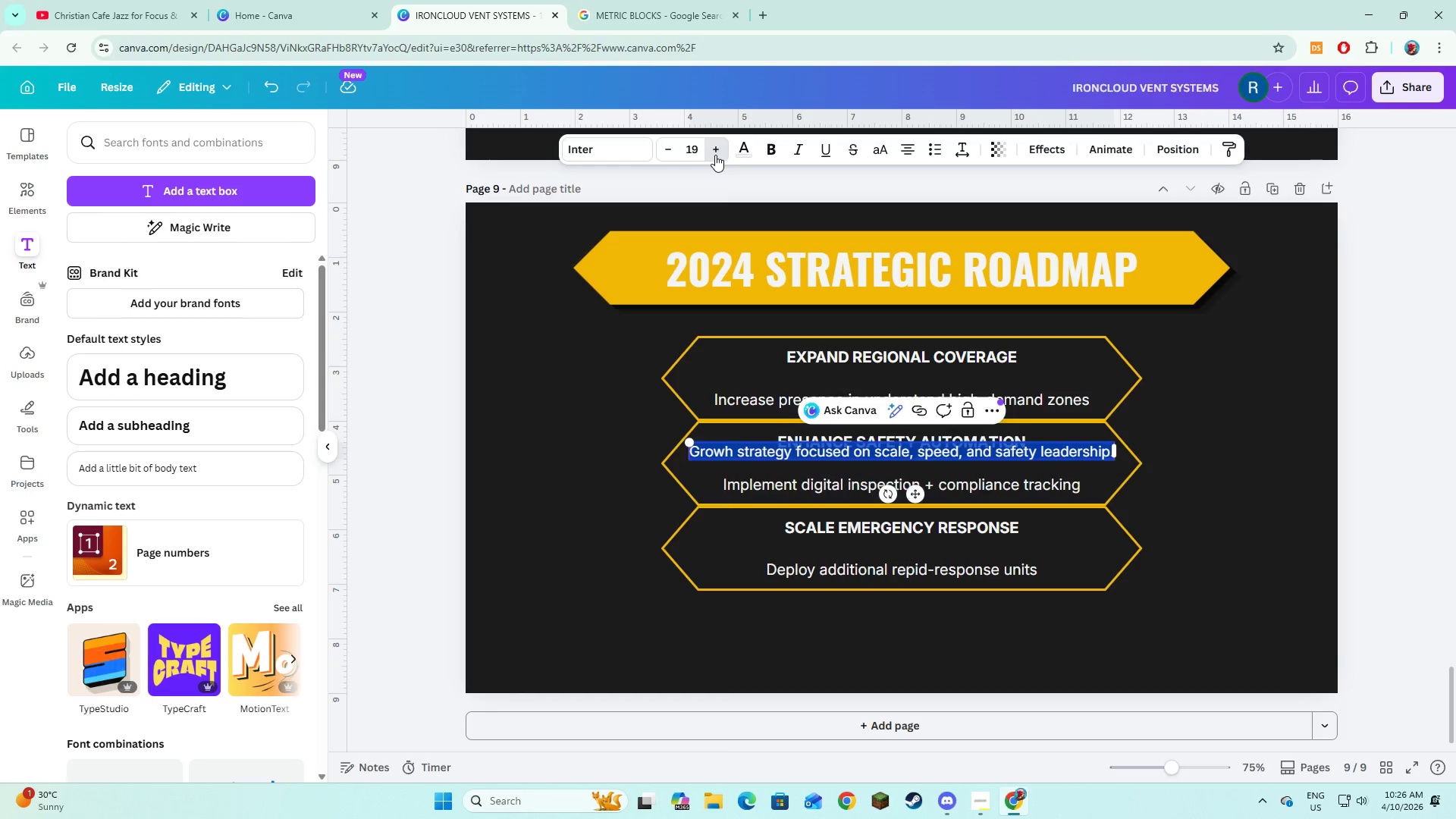 
triple_click([715, 155])
 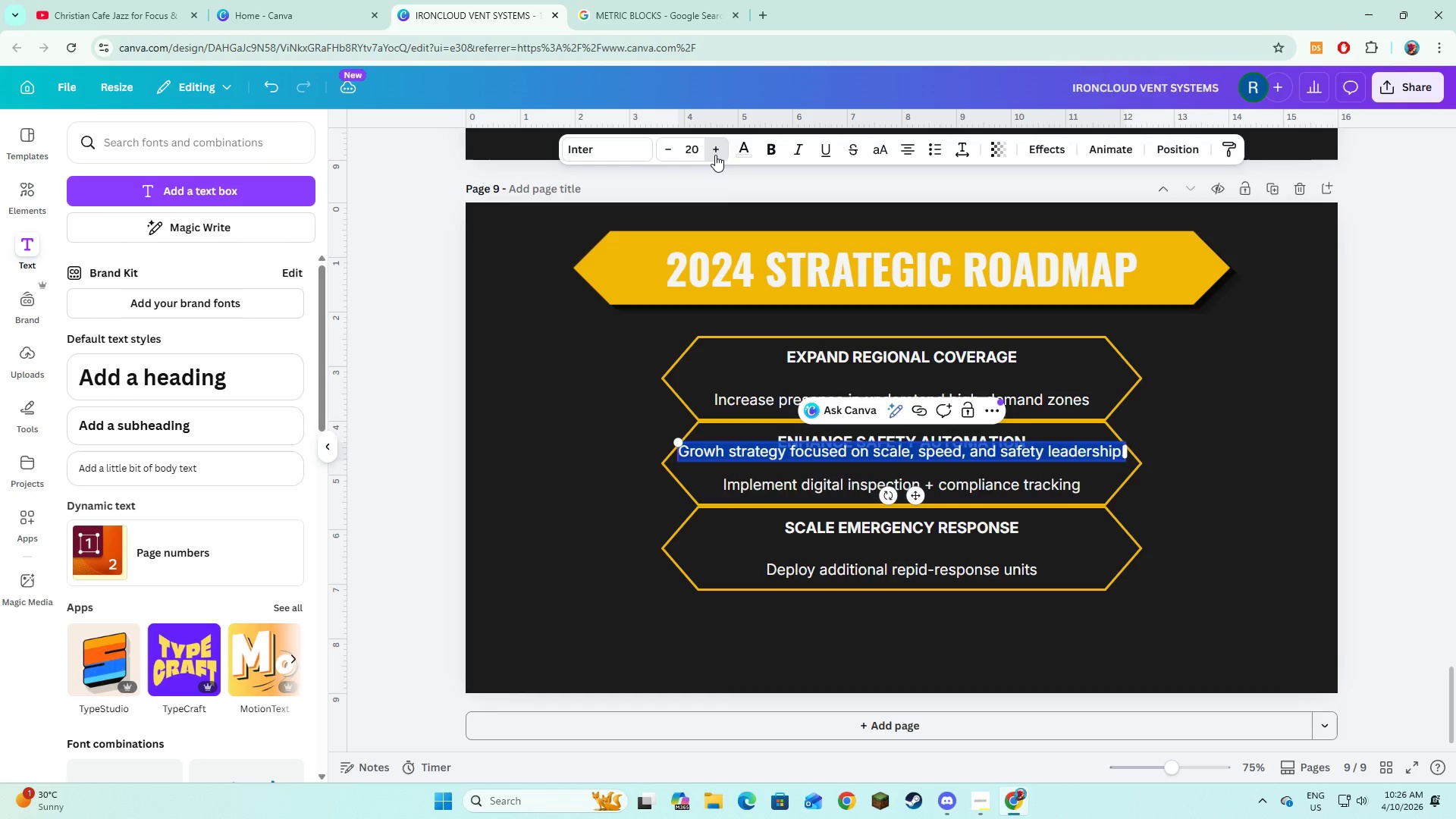 
triple_click([715, 155])
 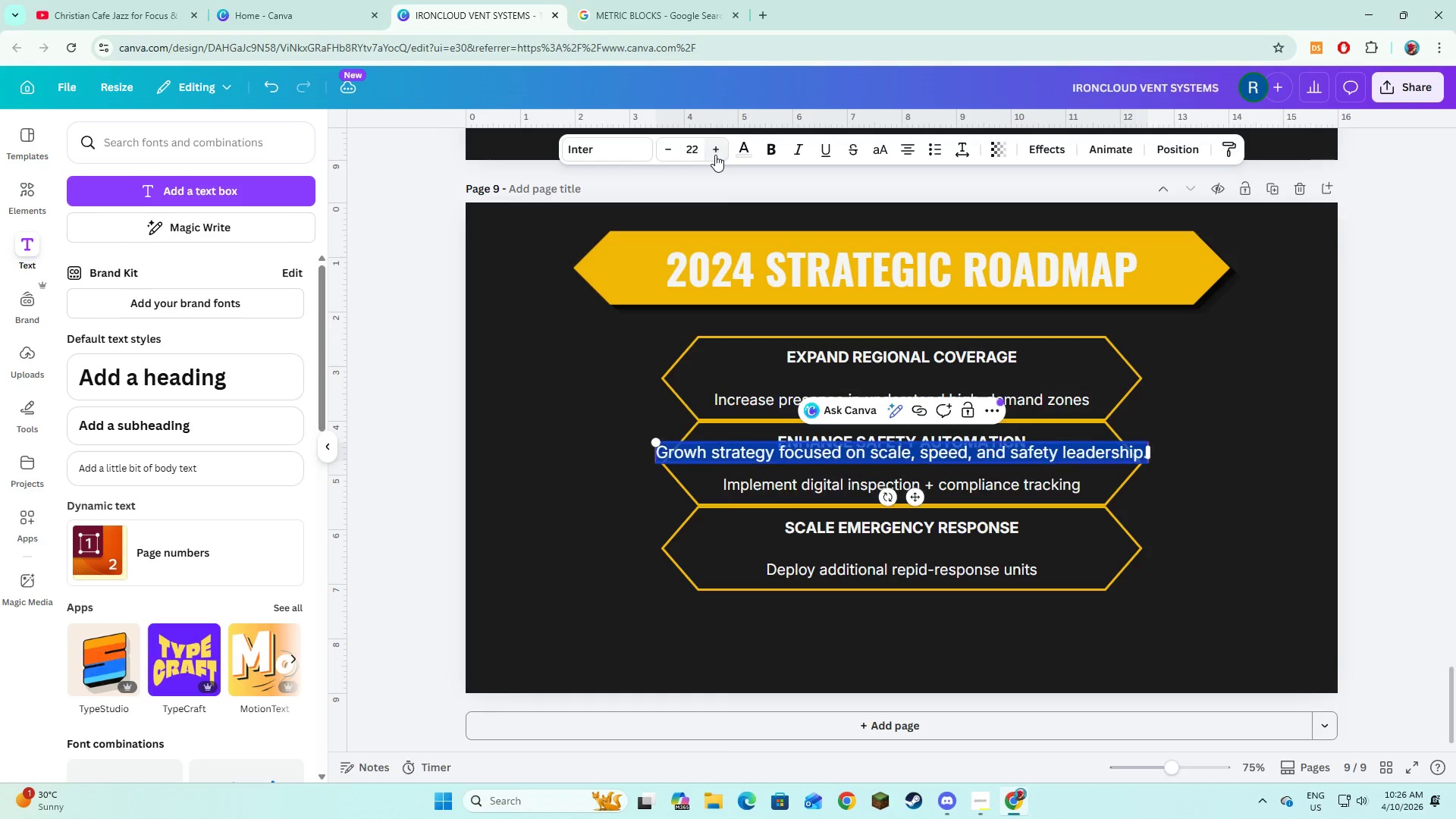 
triple_click([715, 155])
 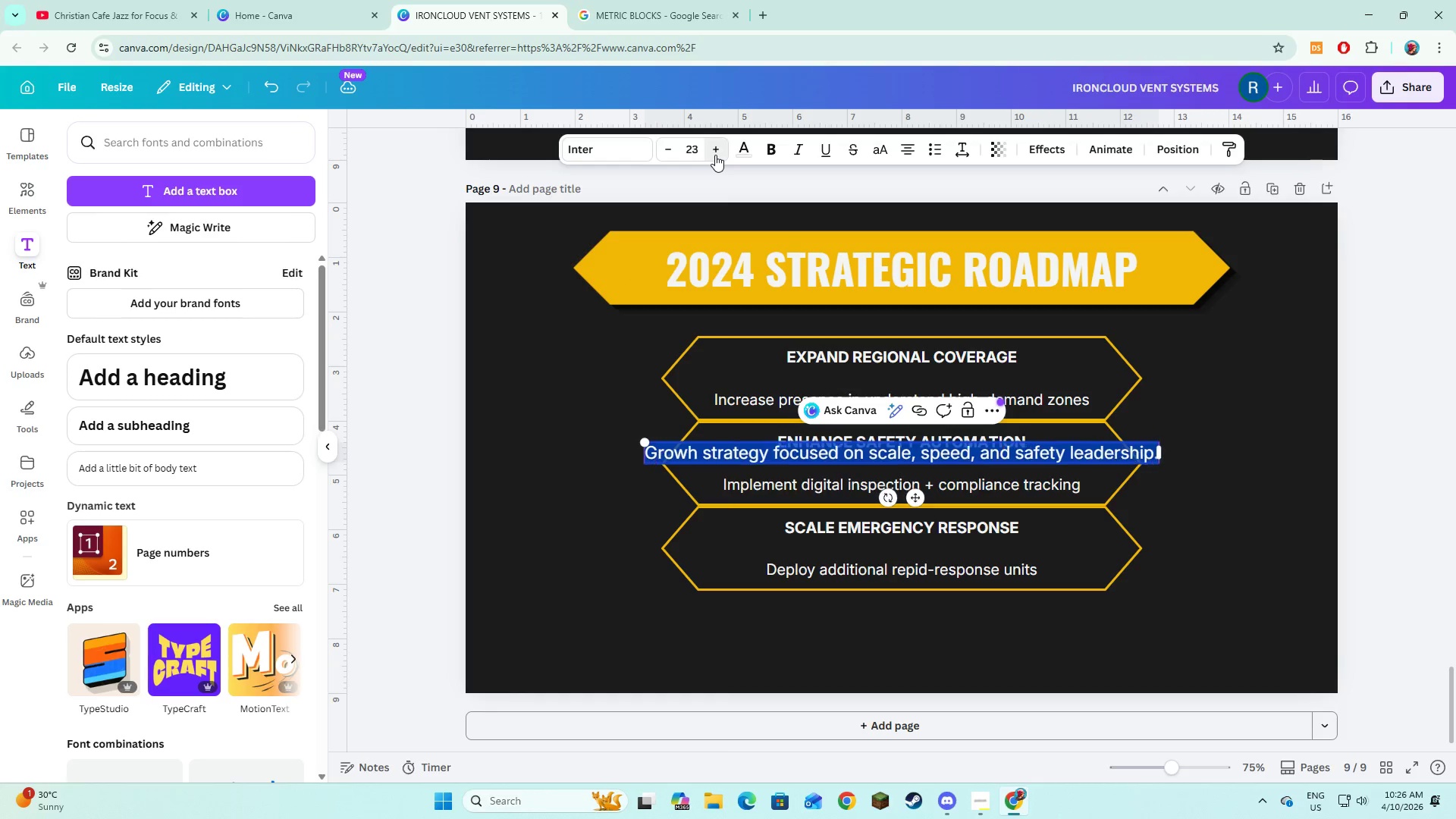 
triple_click([715, 155])
 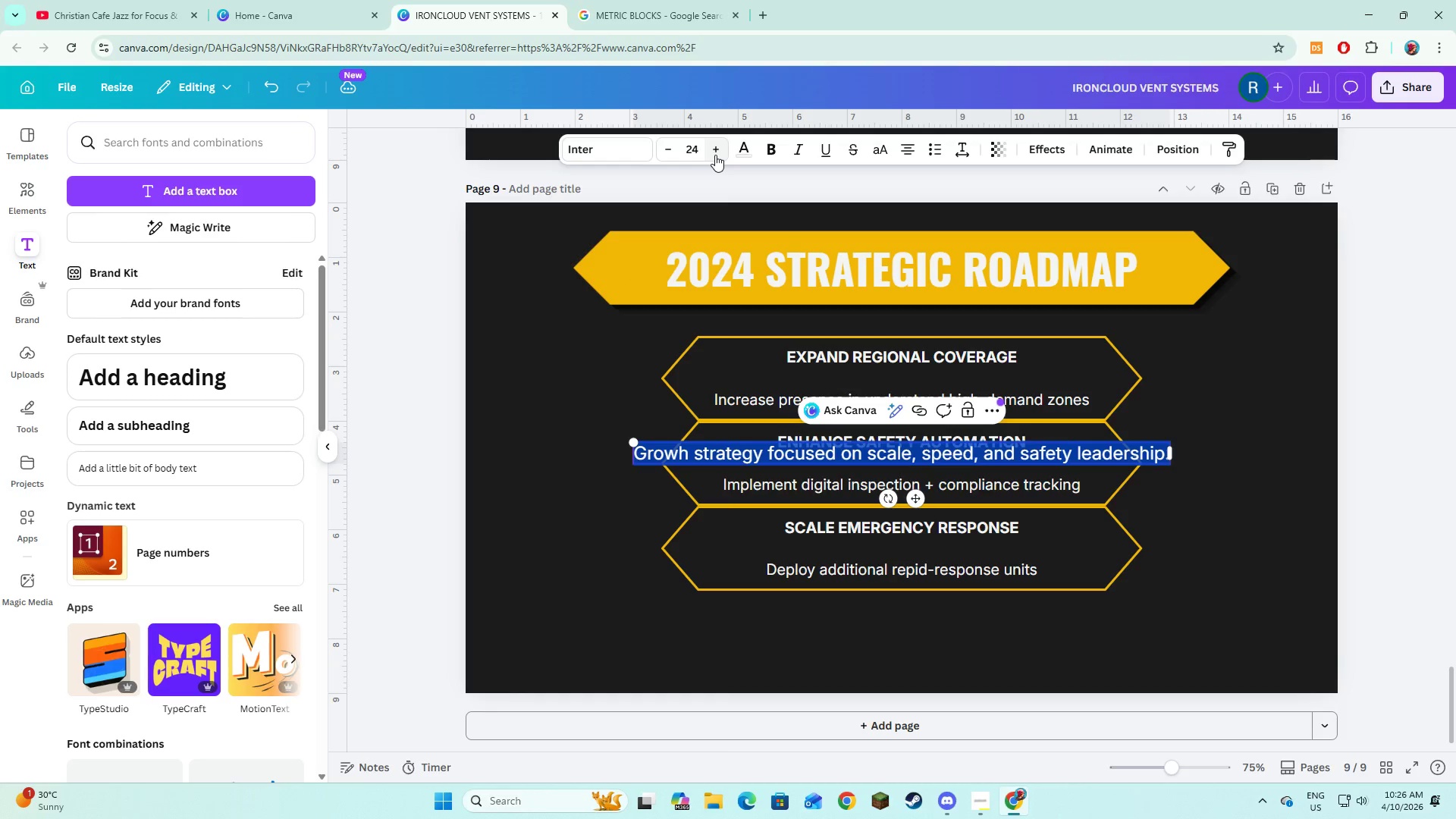 
triple_click([715, 155])
 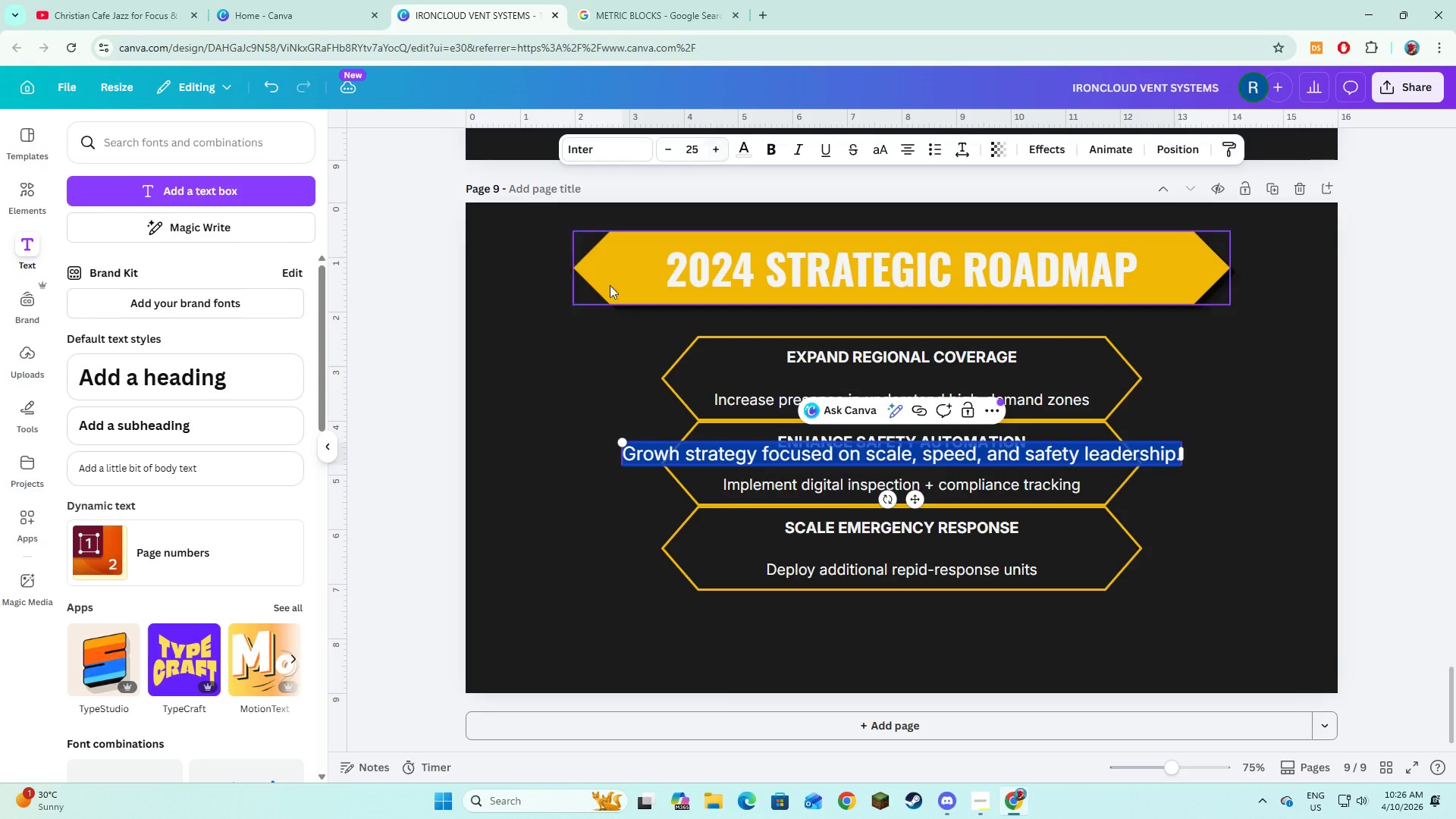 
left_click([606, 350])
 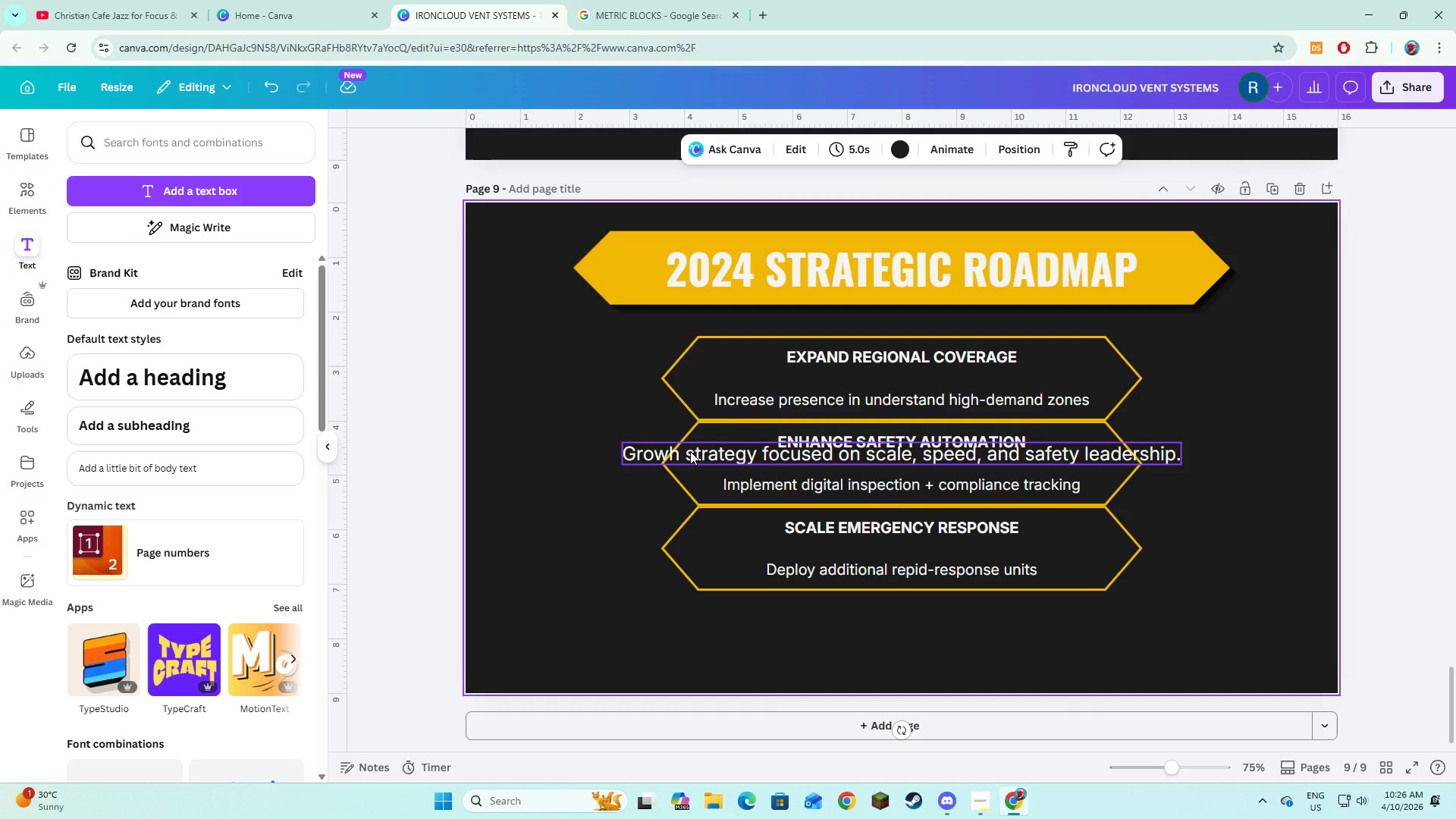 
left_click([690, 451])
 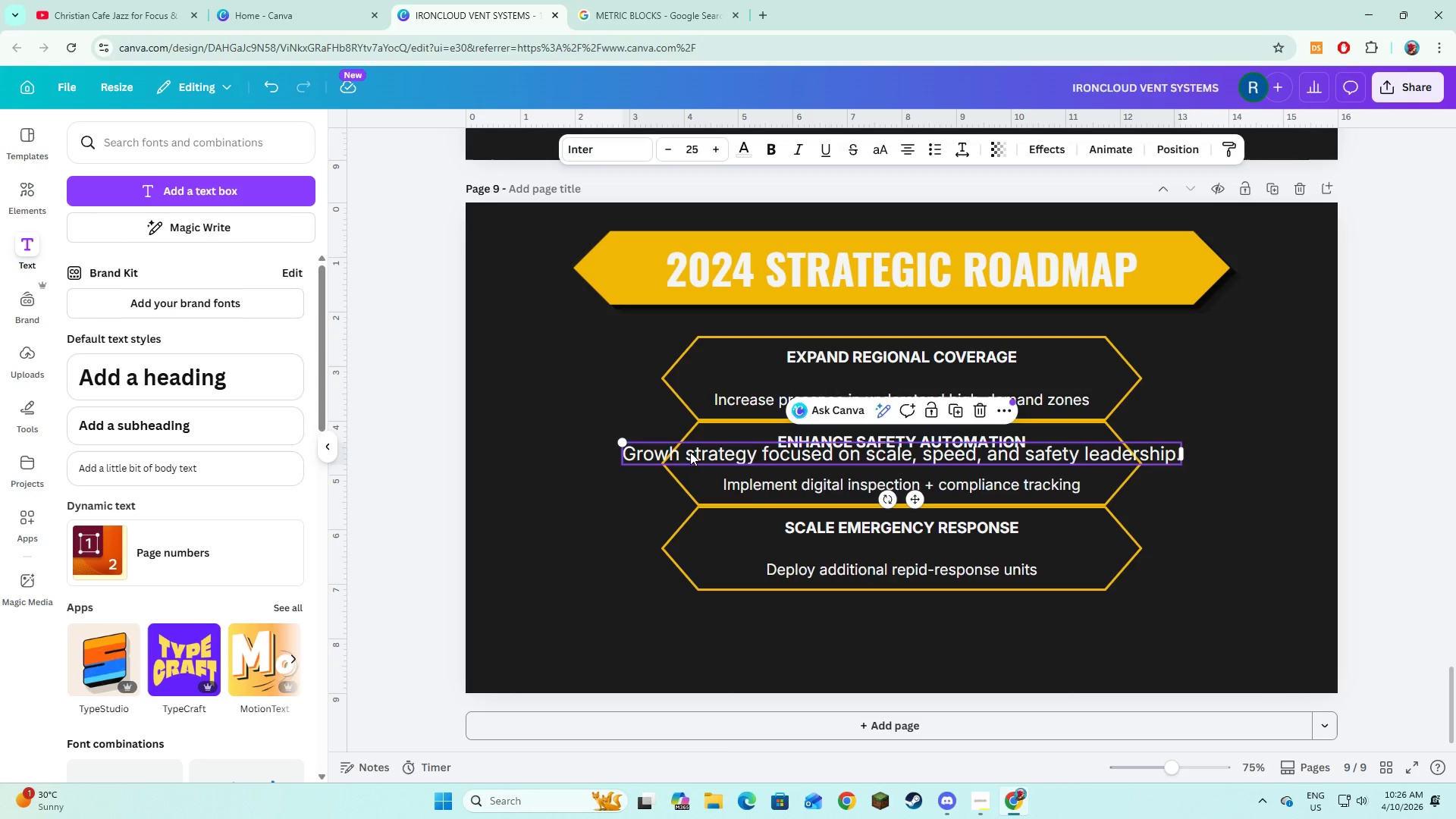 
left_click_drag(start_coordinate=[690, 452], to_coordinate=[689, 648])
 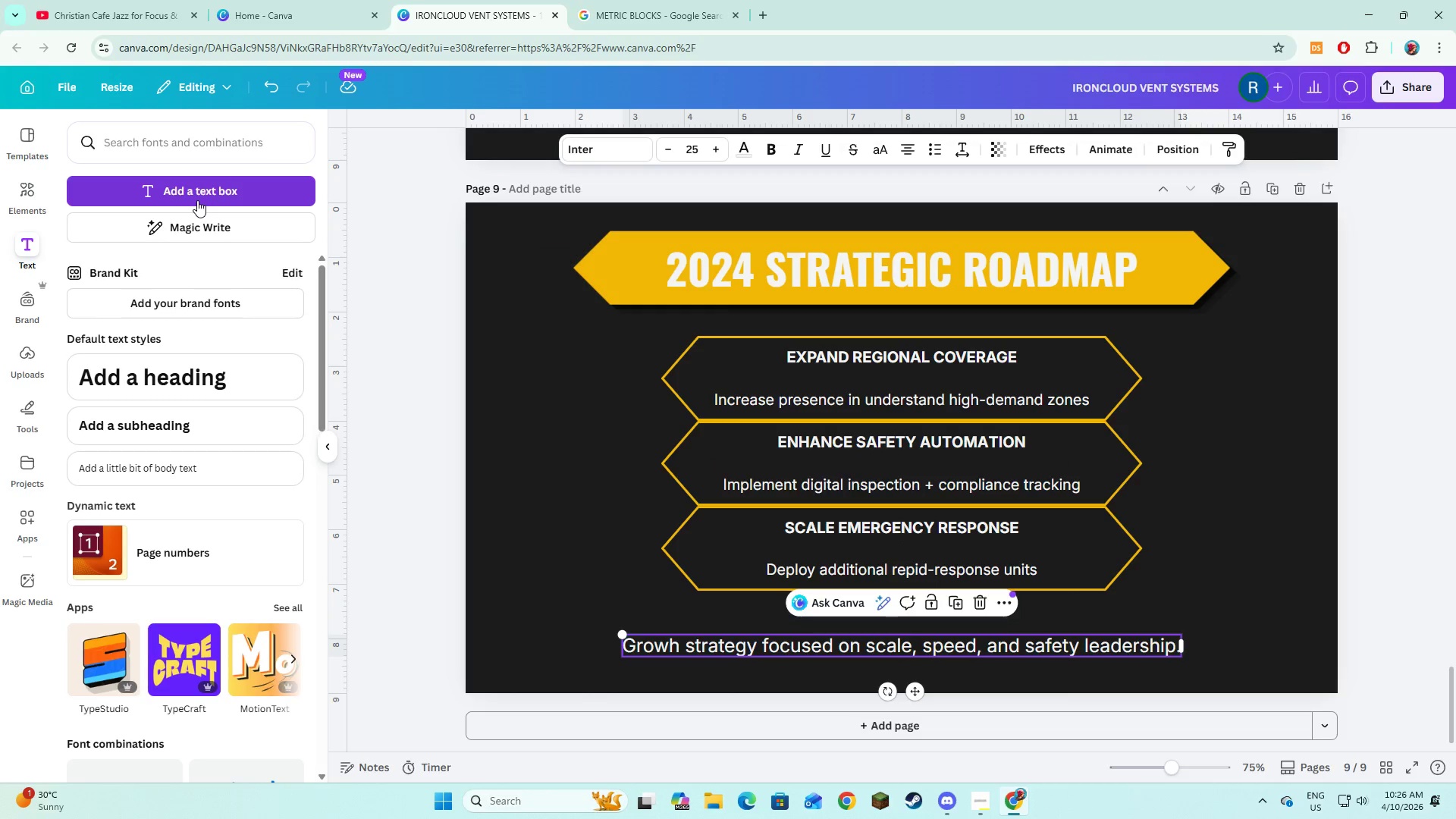 
left_click([14, 193])
 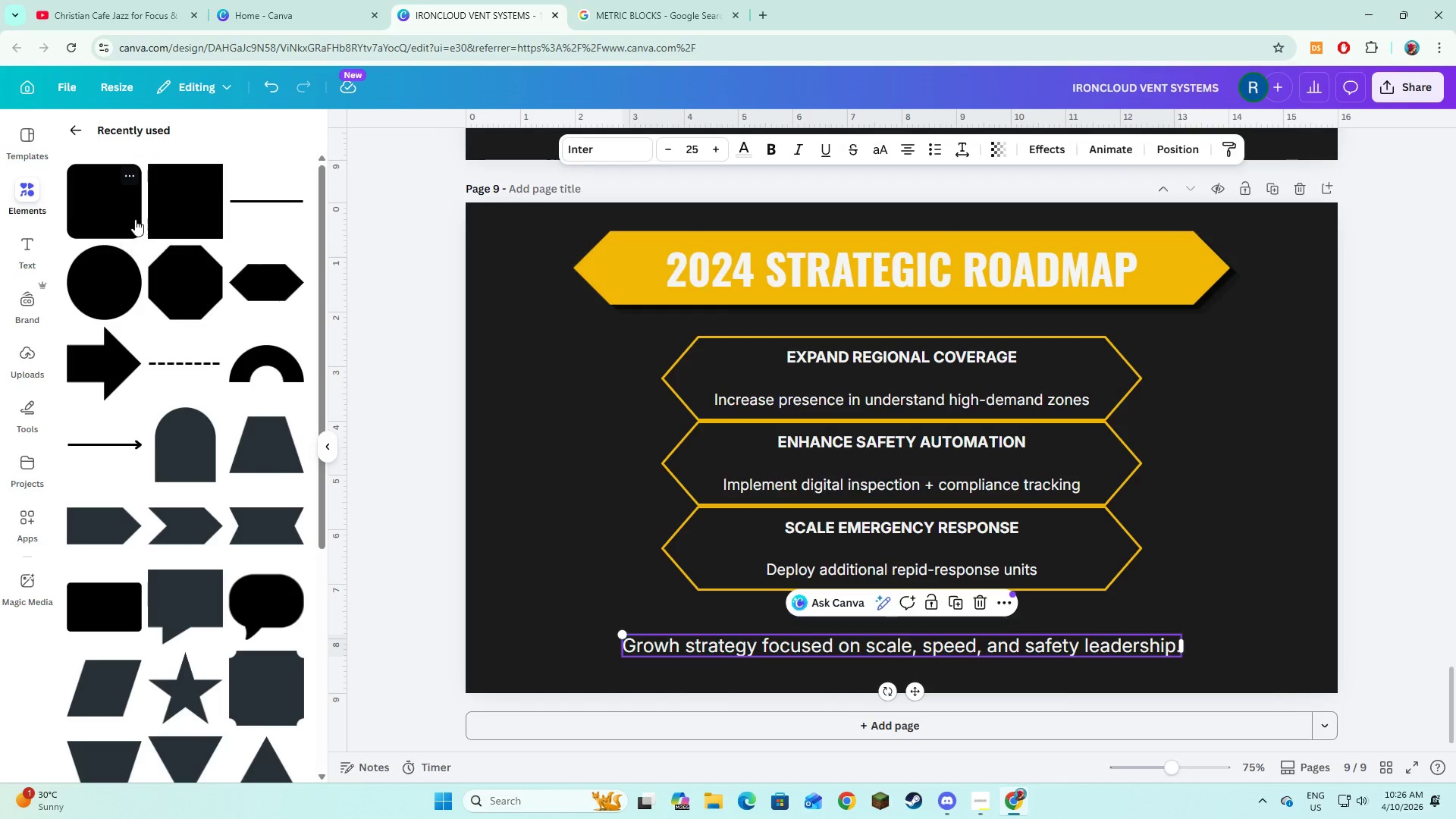 
left_click([97, 229])
 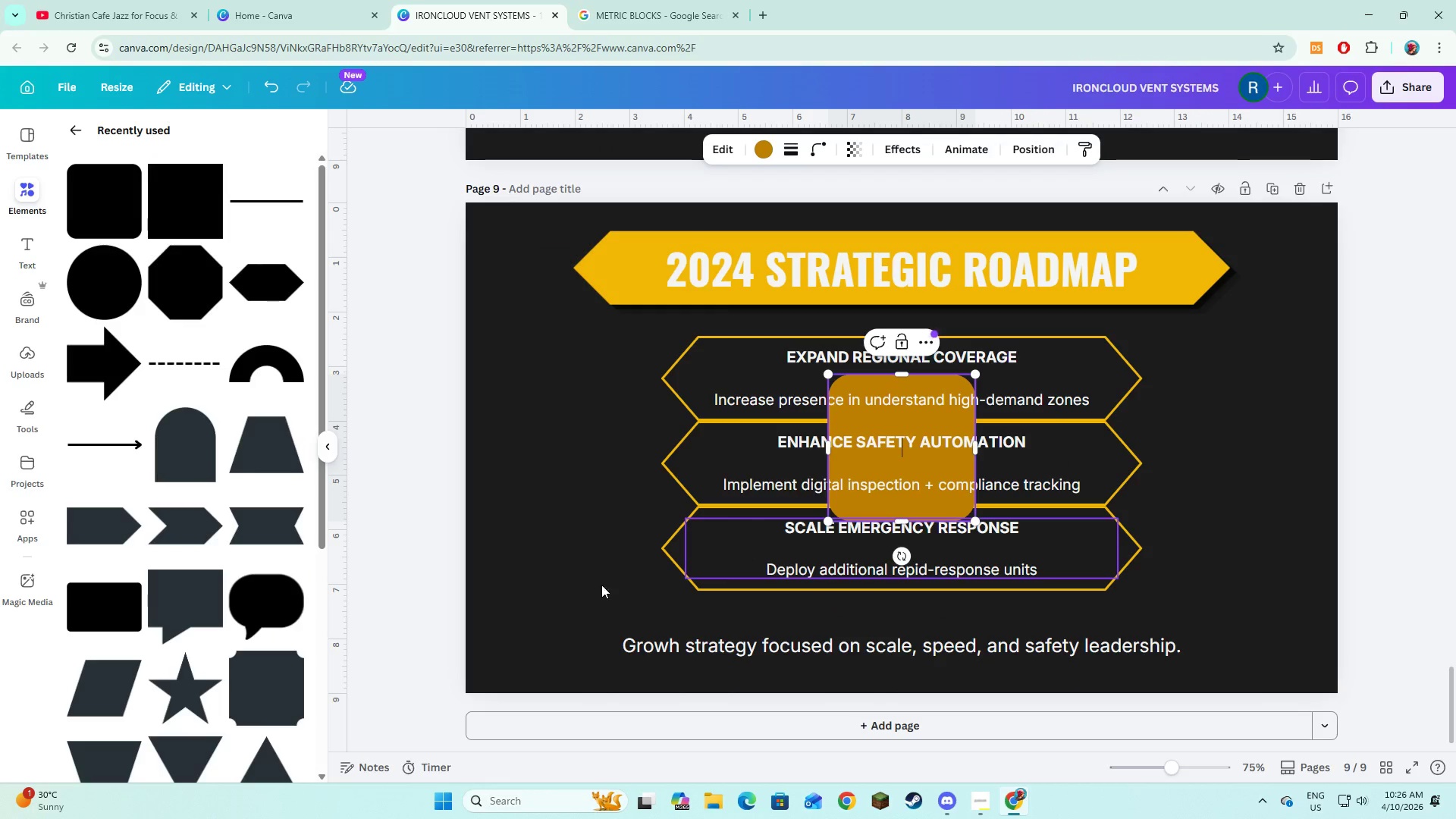 
left_click([522, 598])
 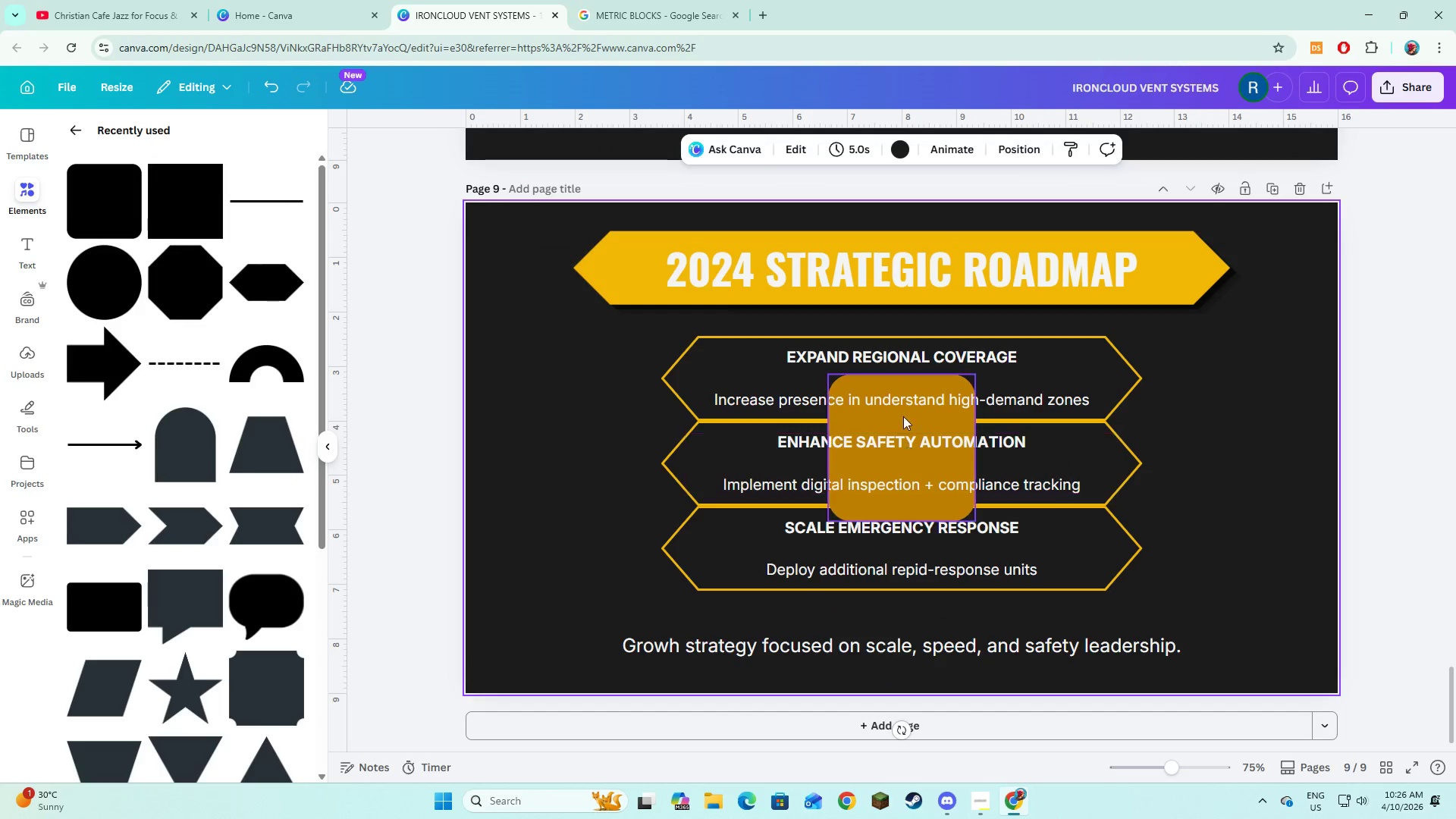 
left_click([904, 410])
 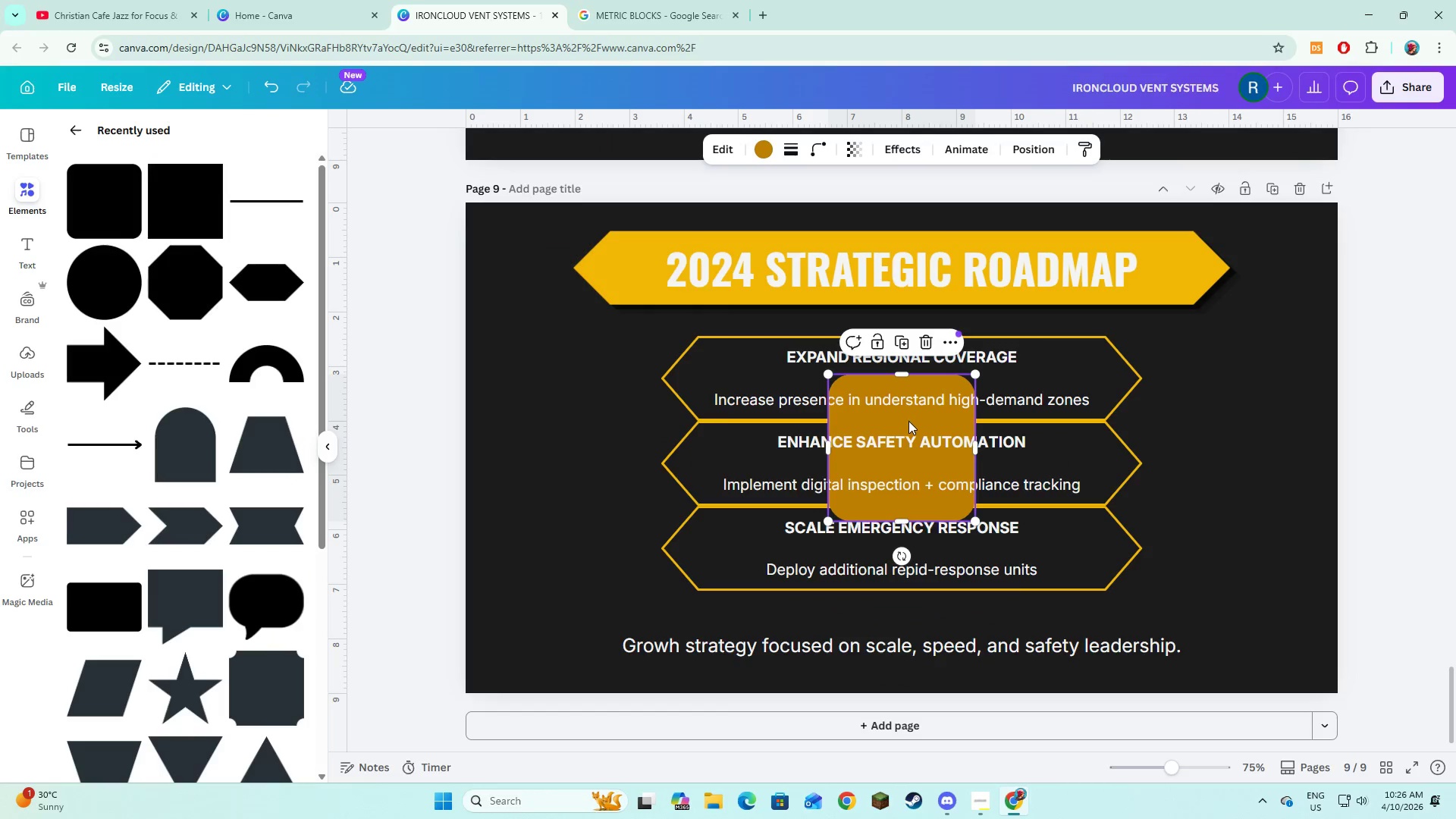 
left_click_drag(start_coordinate=[907, 420], to_coordinate=[688, 566])
 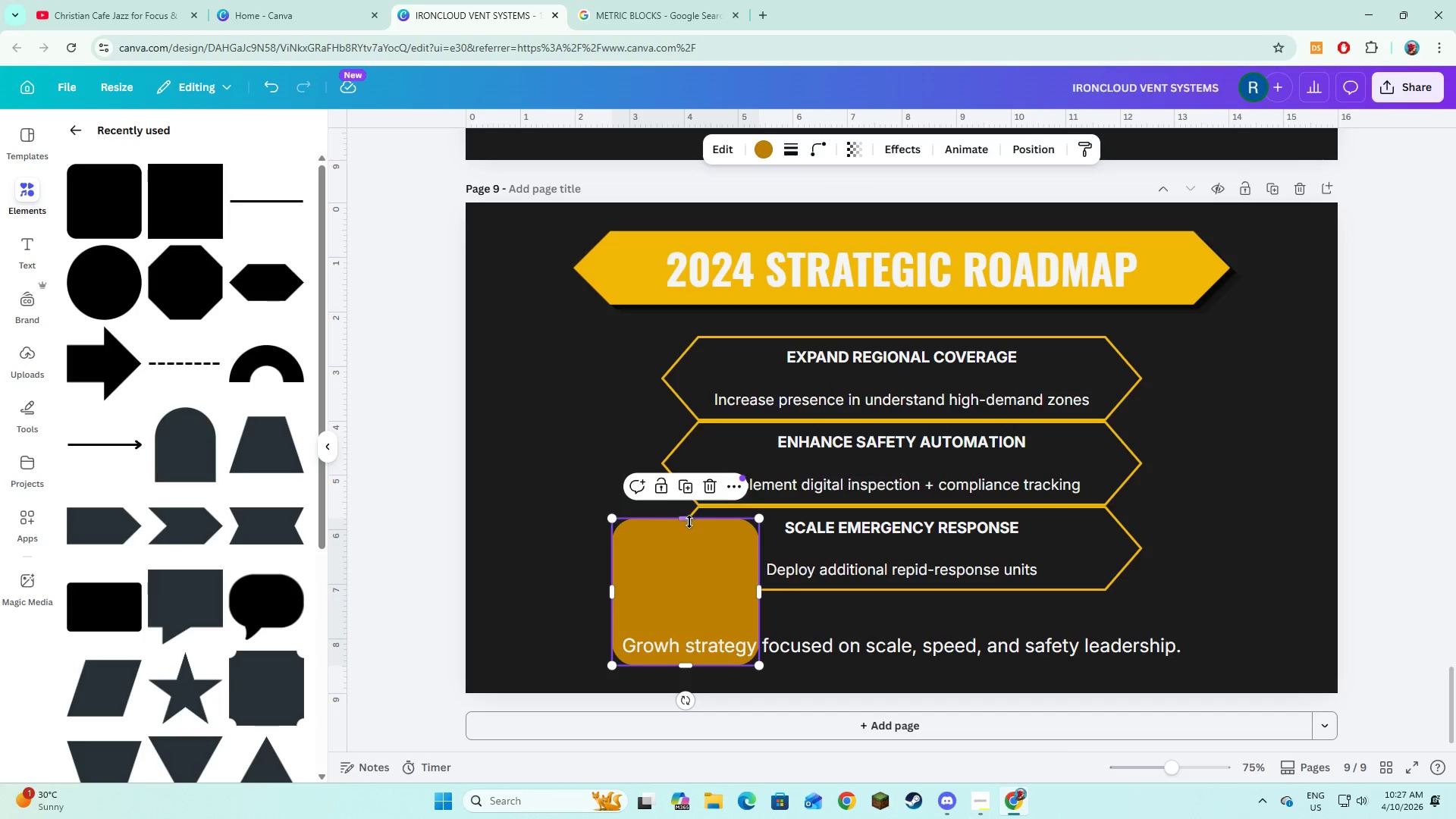 
left_click_drag(start_coordinate=[689, 521], to_coordinate=[686, 631])
 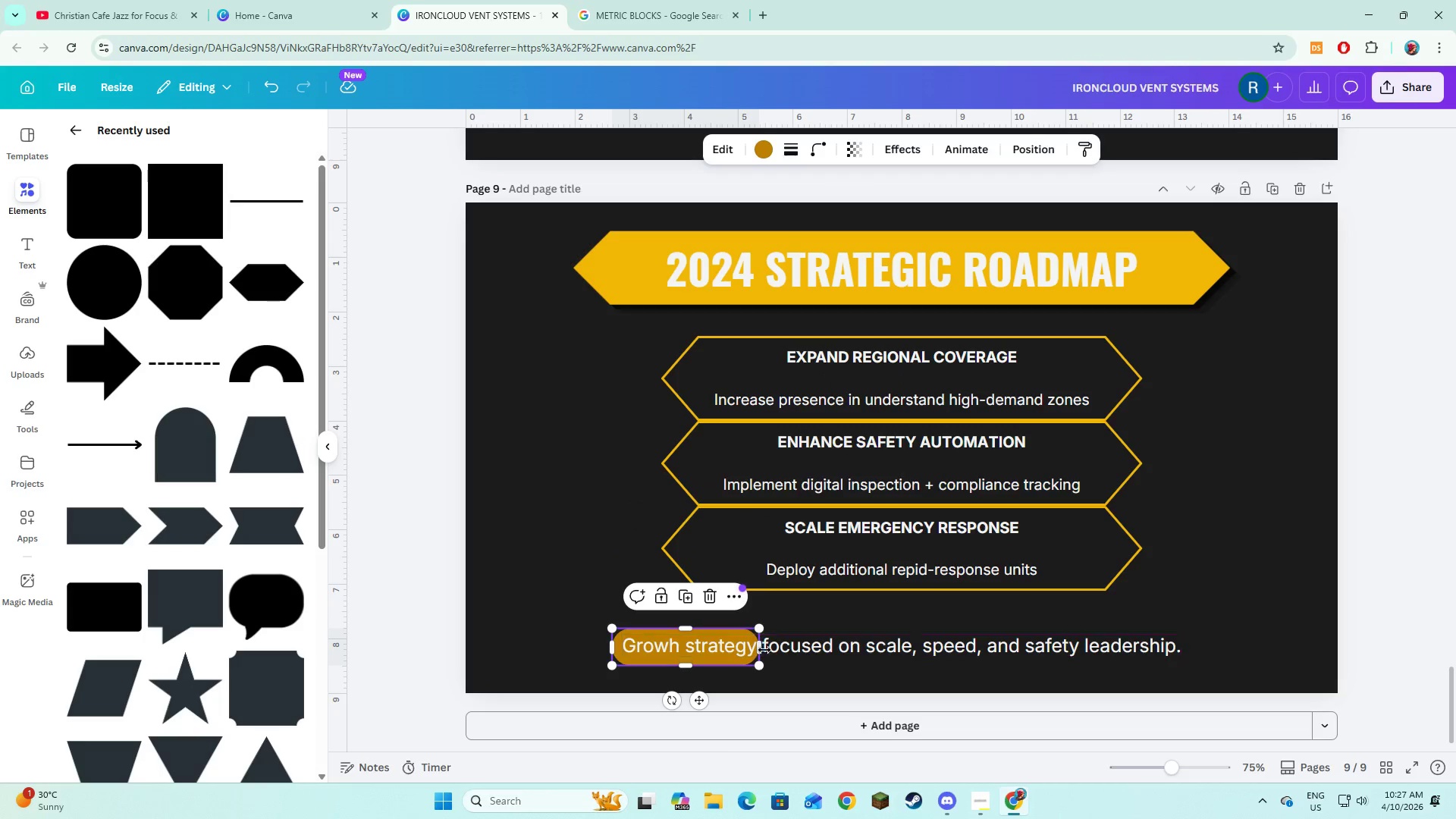 
left_click_drag(start_coordinate=[762, 649], to_coordinate=[1198, 661])
 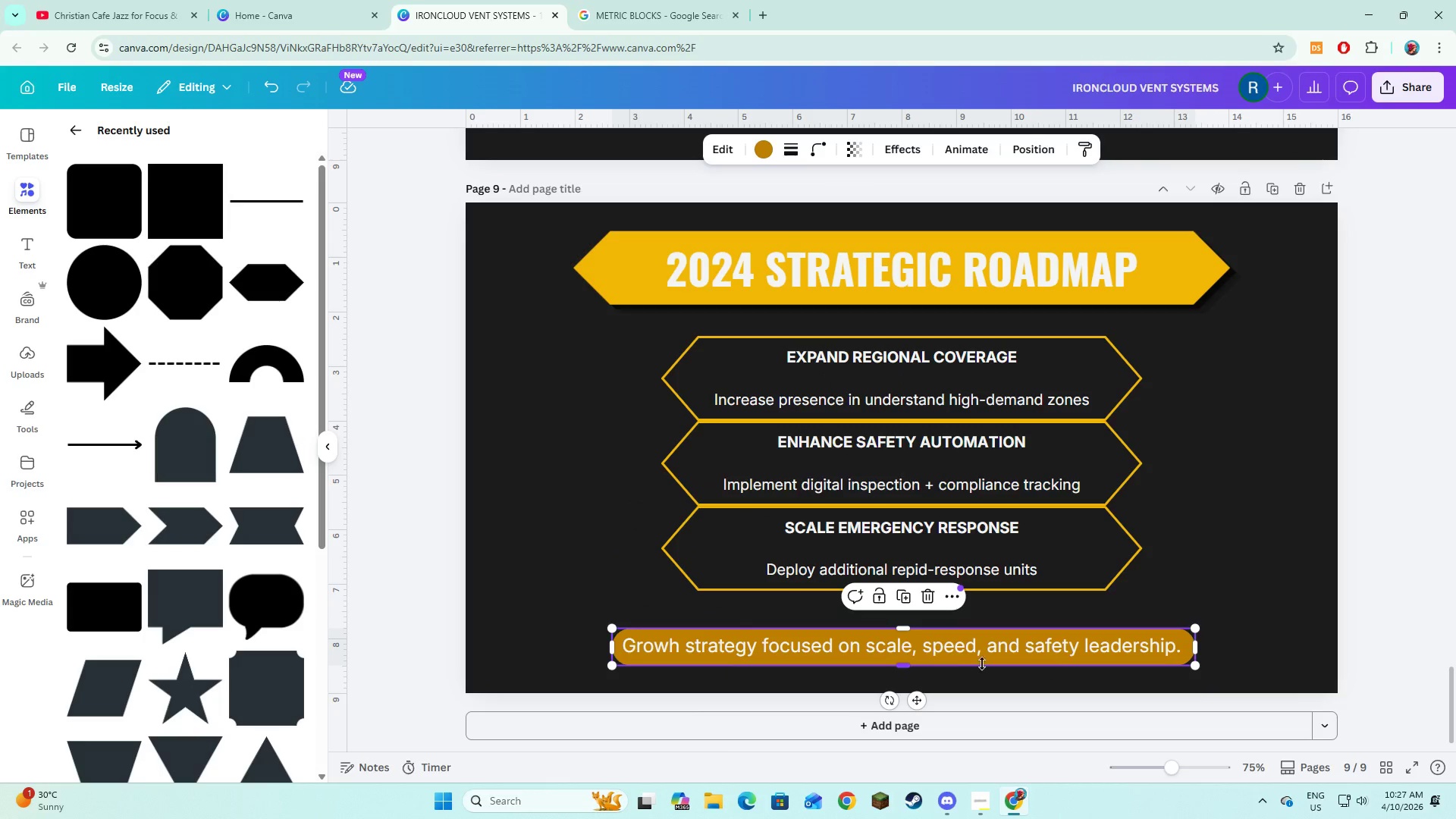 
left_click([955, 652])
 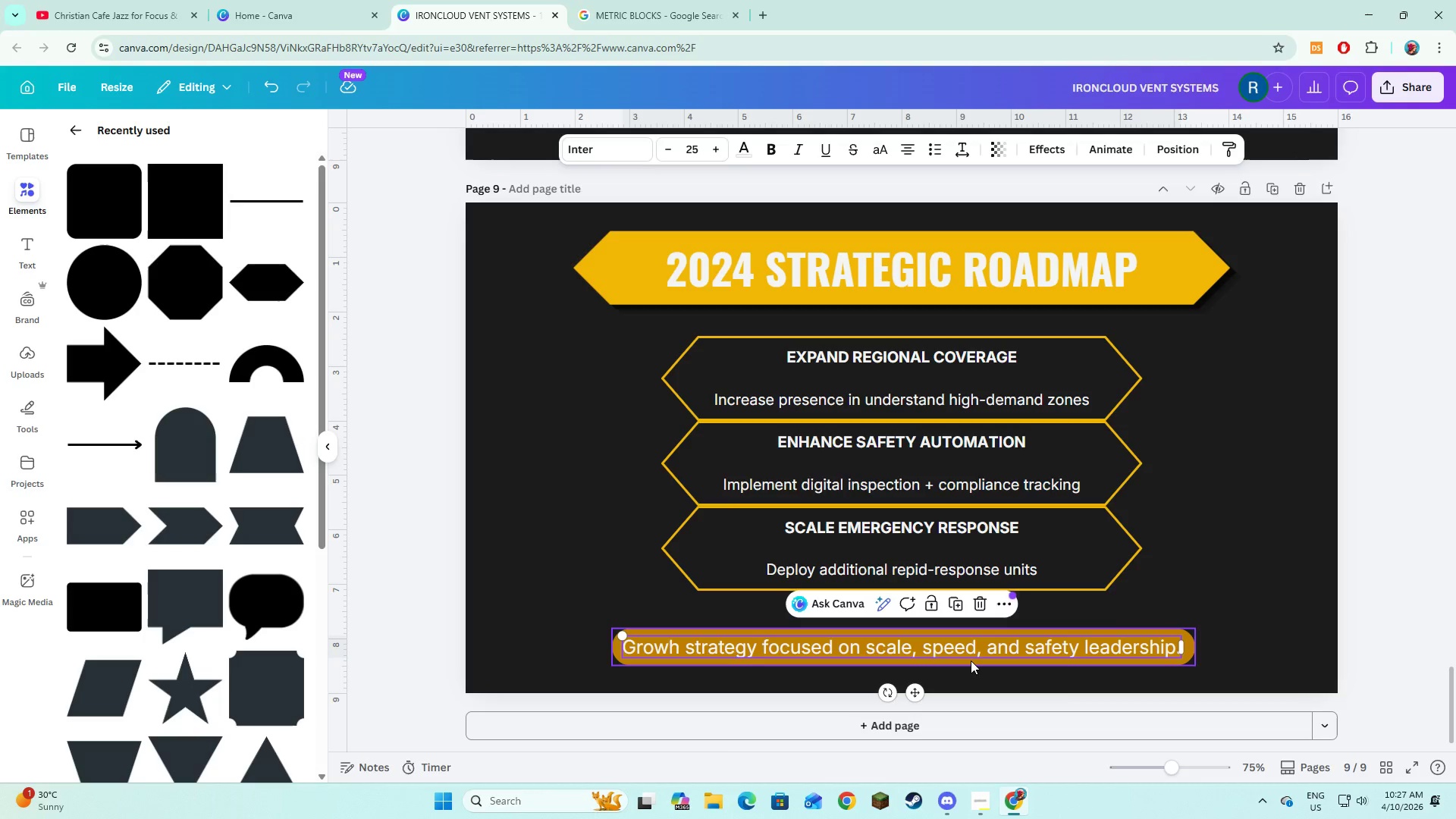 
left_click([972, 662])
 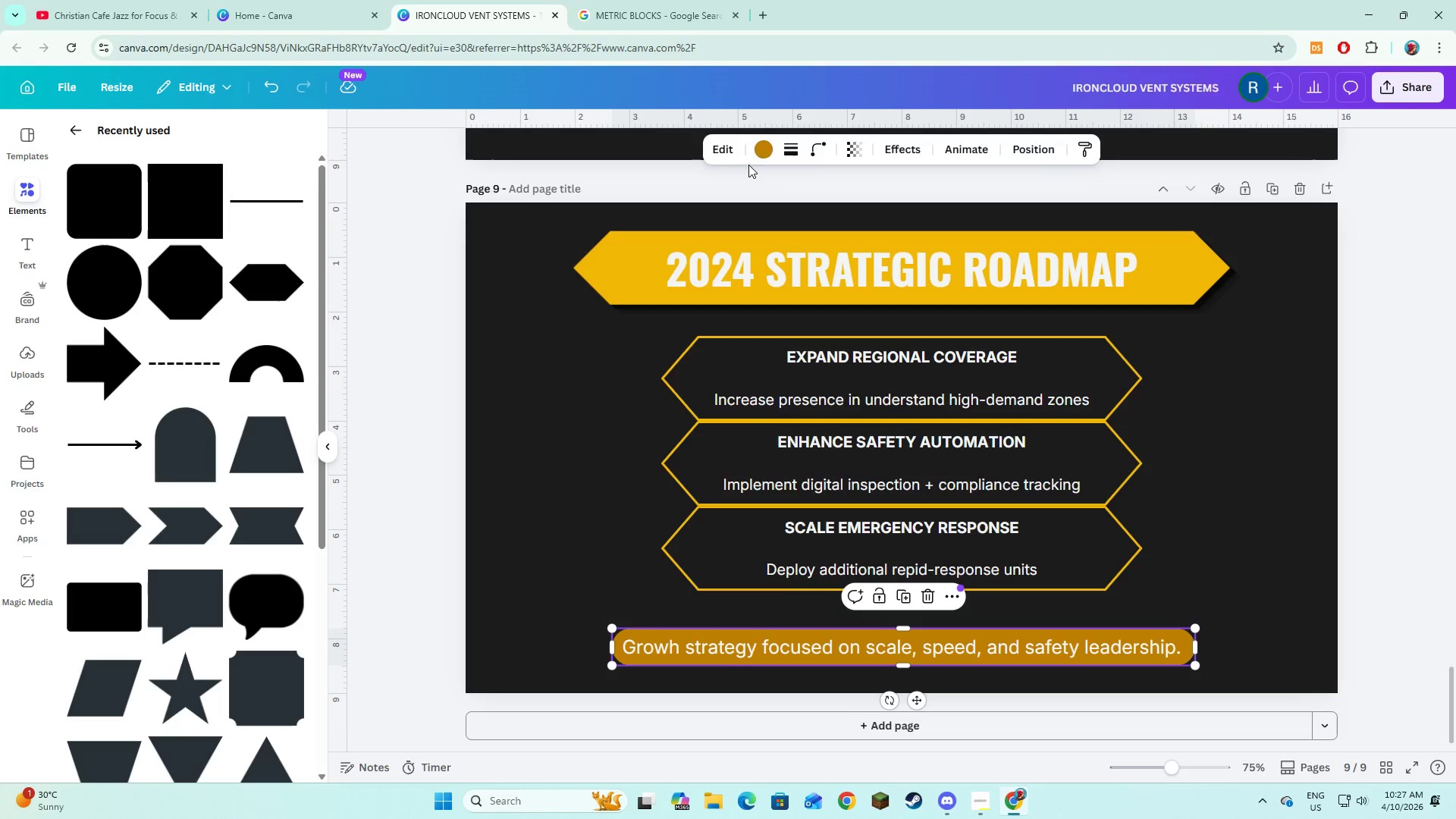 
left_click([758, 146])
 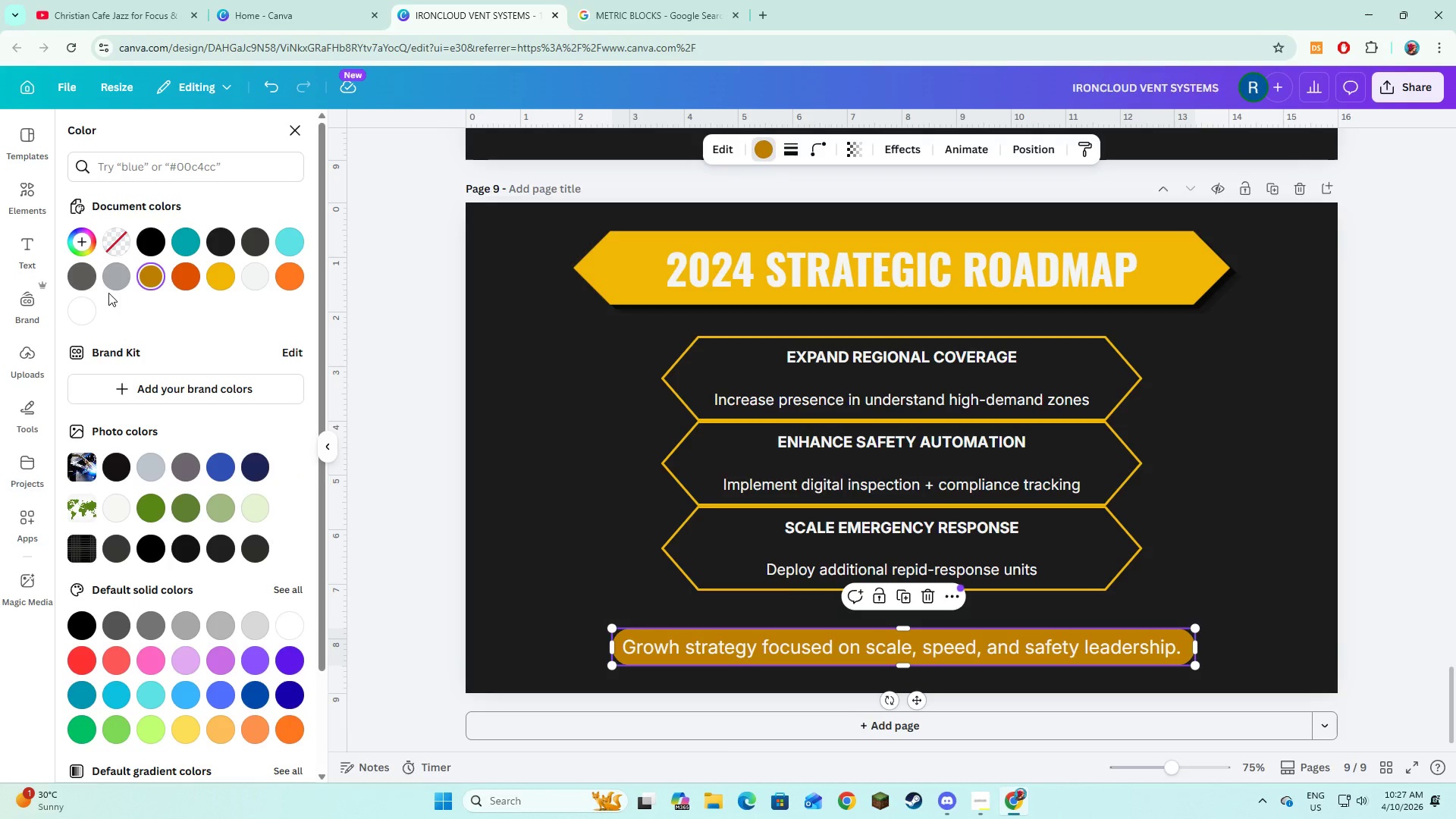 
left_click([108, 282])
 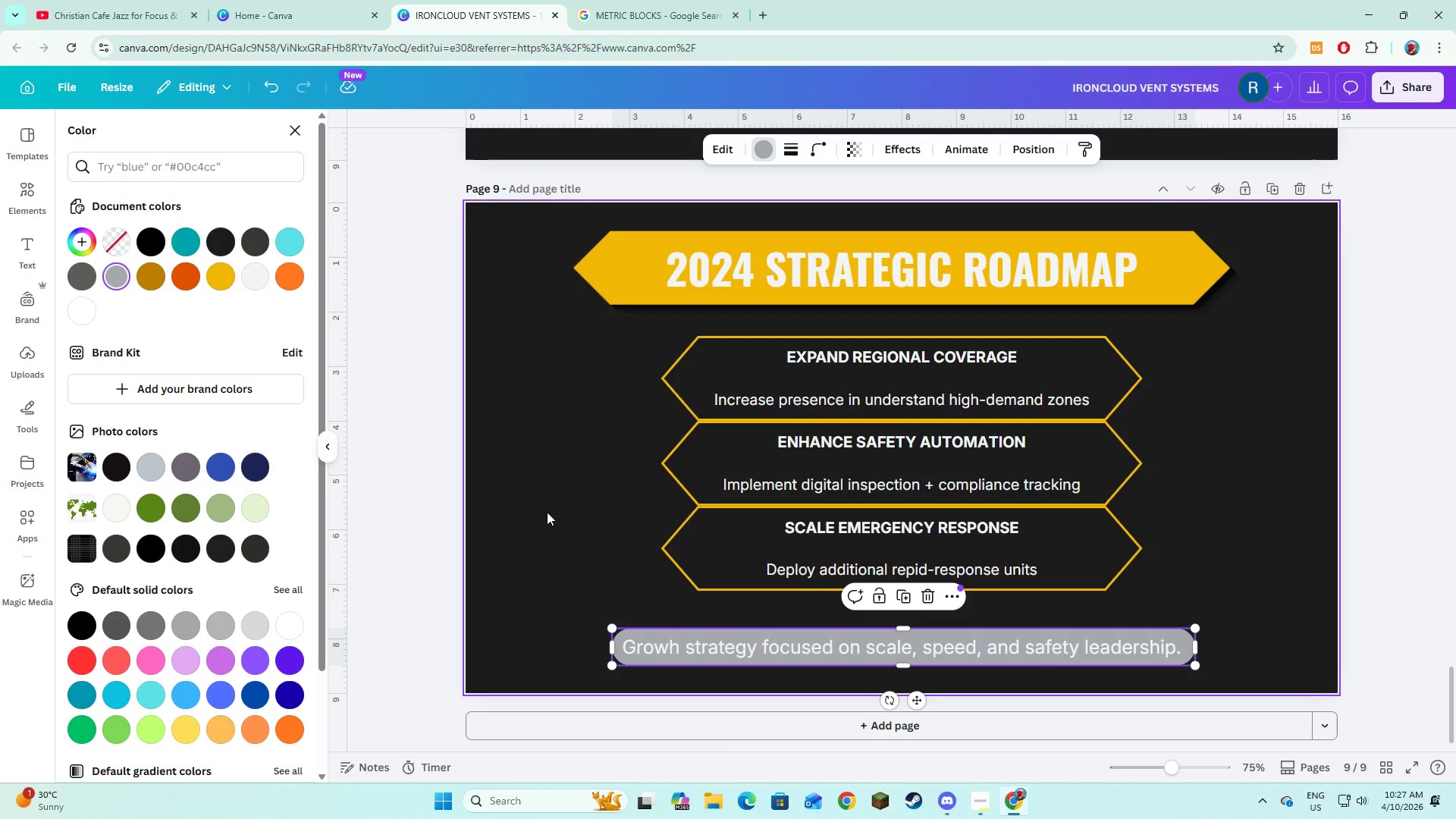 
left_click([534, 519])
 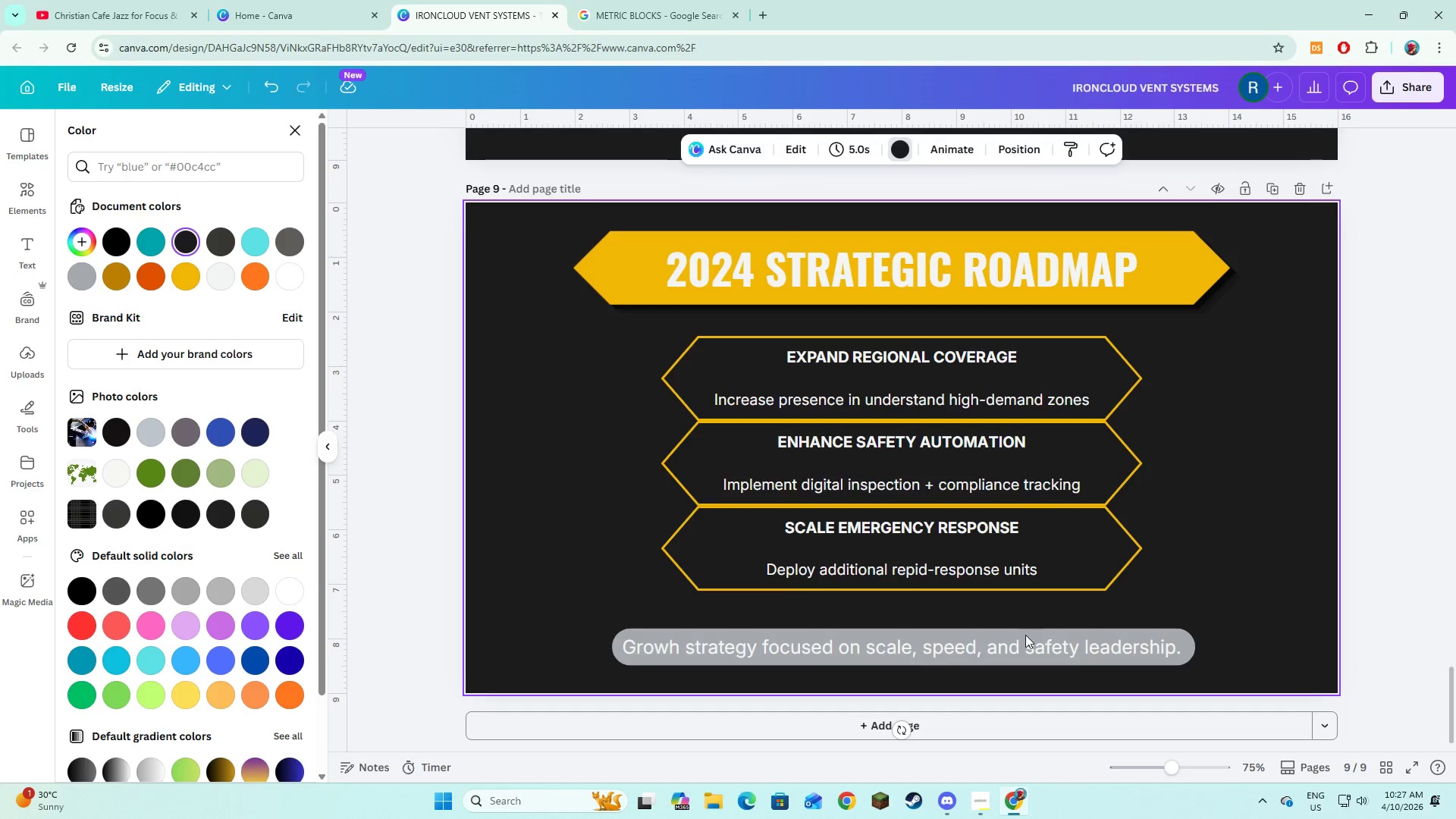 
left_click([1025, 637])
 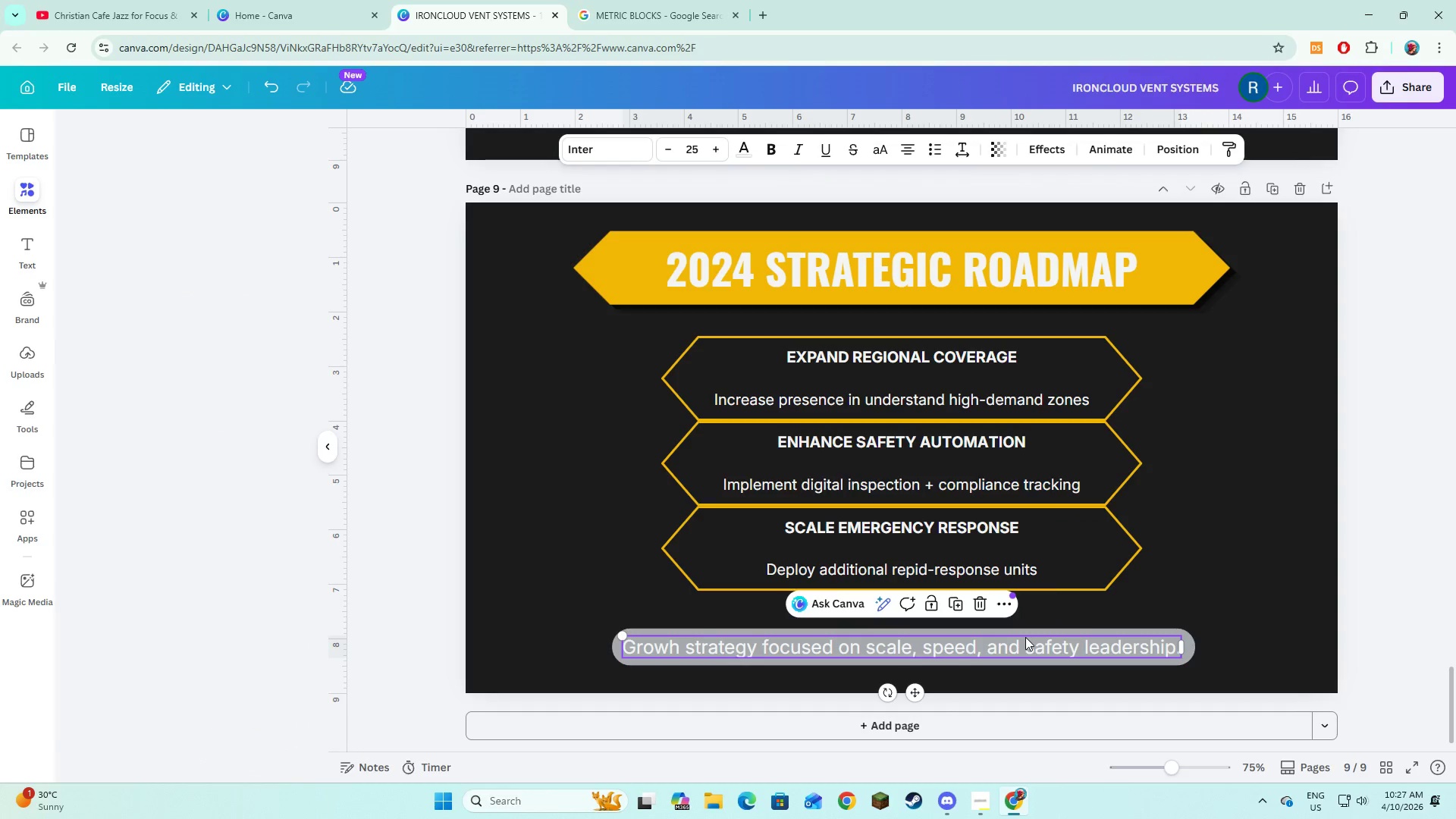 
hold_key(key=ShiftLeft, duration=1.08)
left_click([1032, 632])
 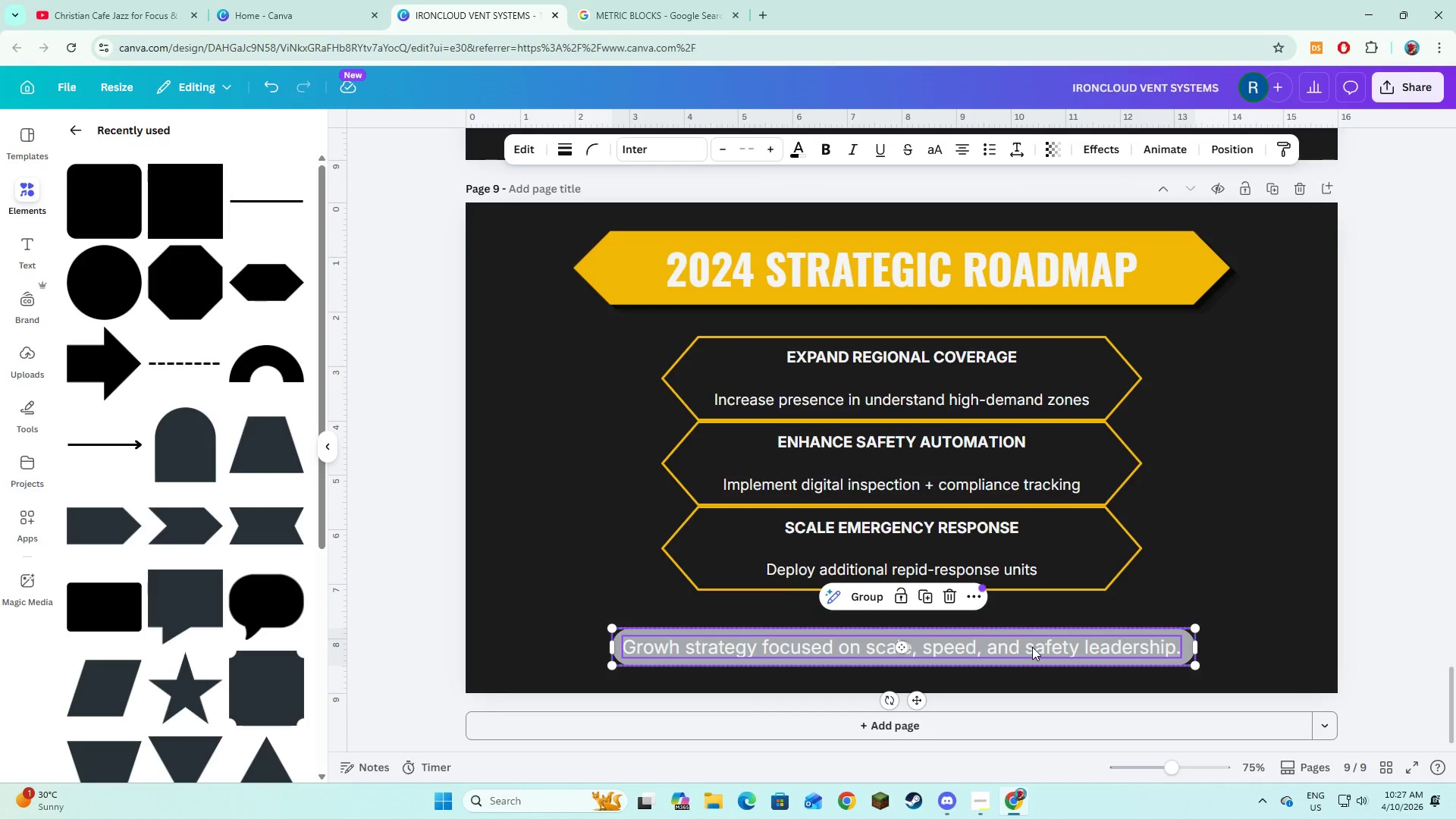 
left_click_drag(start_coordinate=[1032, 647], to_coordinate=[1026, 639])
 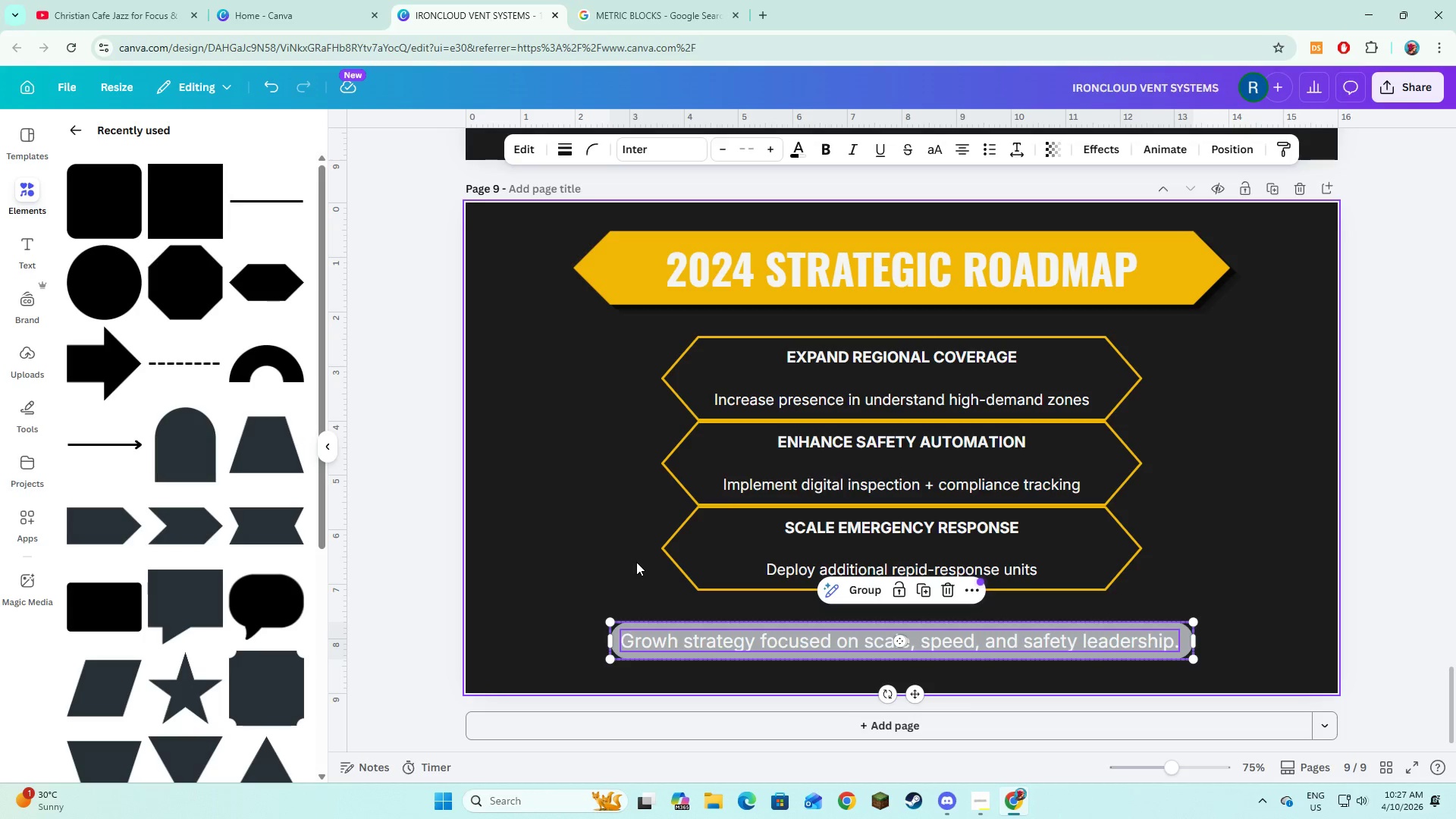 
left_click([595, 538])
 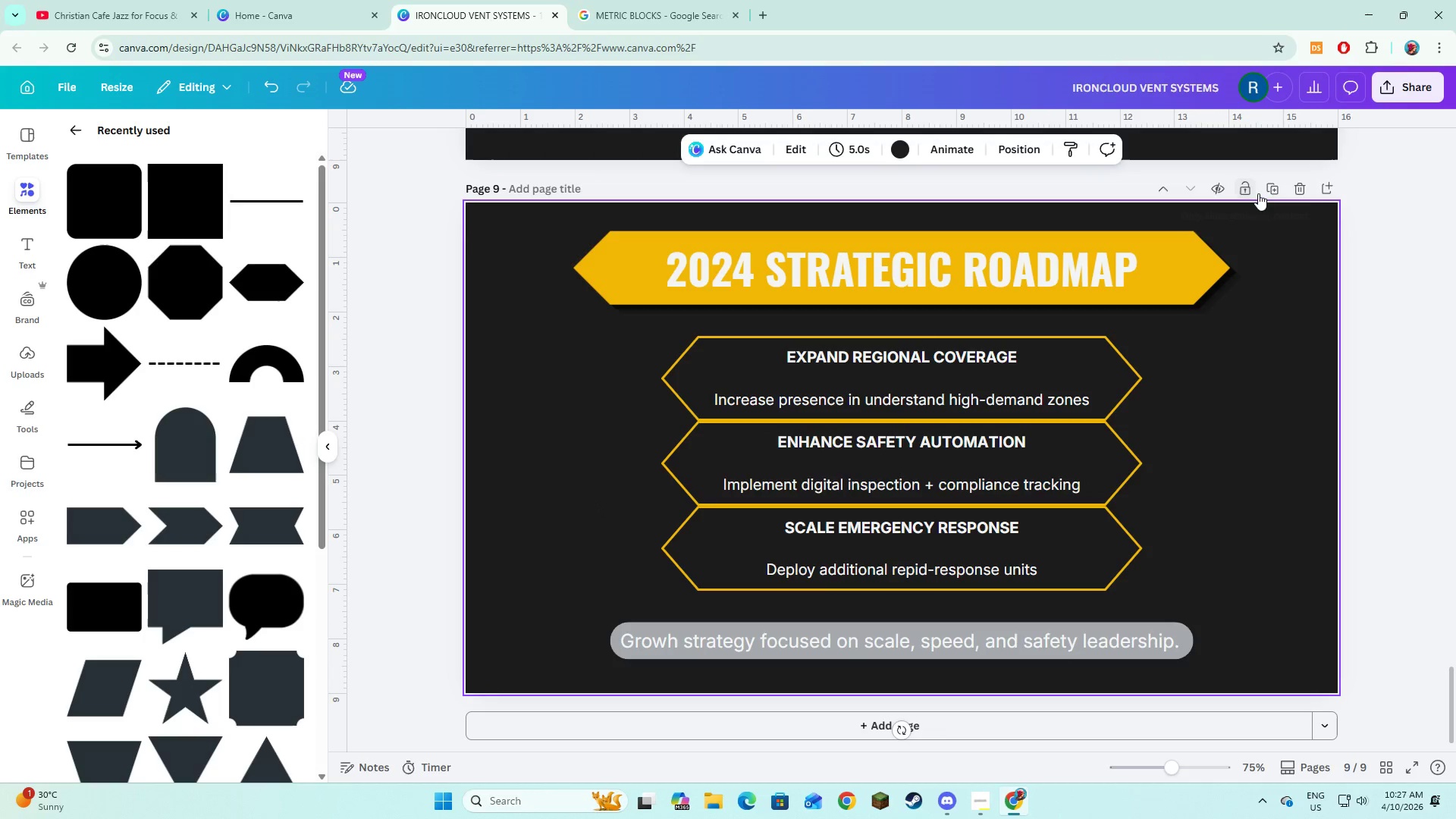 
left_click([1266, 190])
 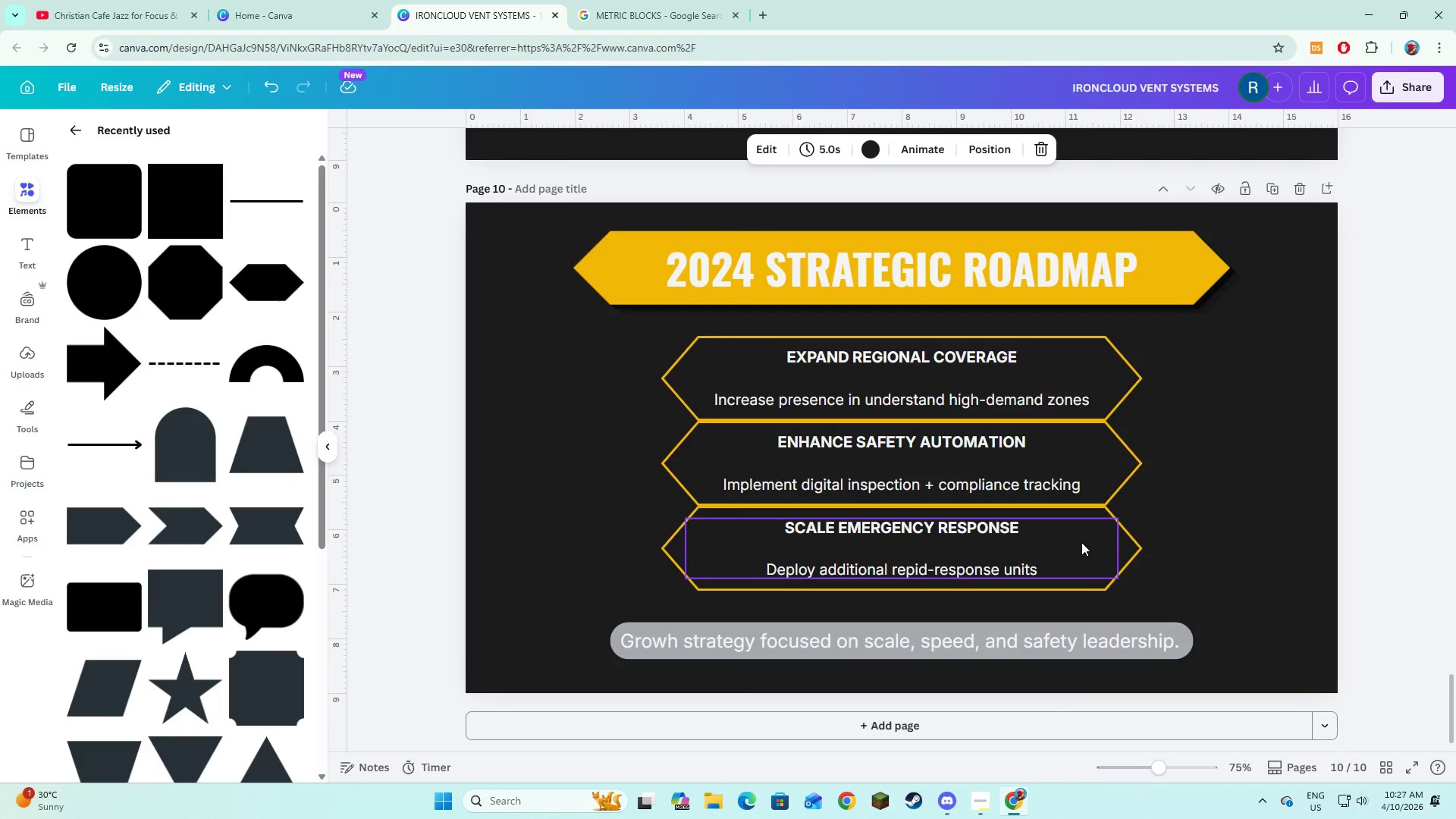 
scroll: coordinate [1081, 543], scroll_direction: up, amount: 1.0
 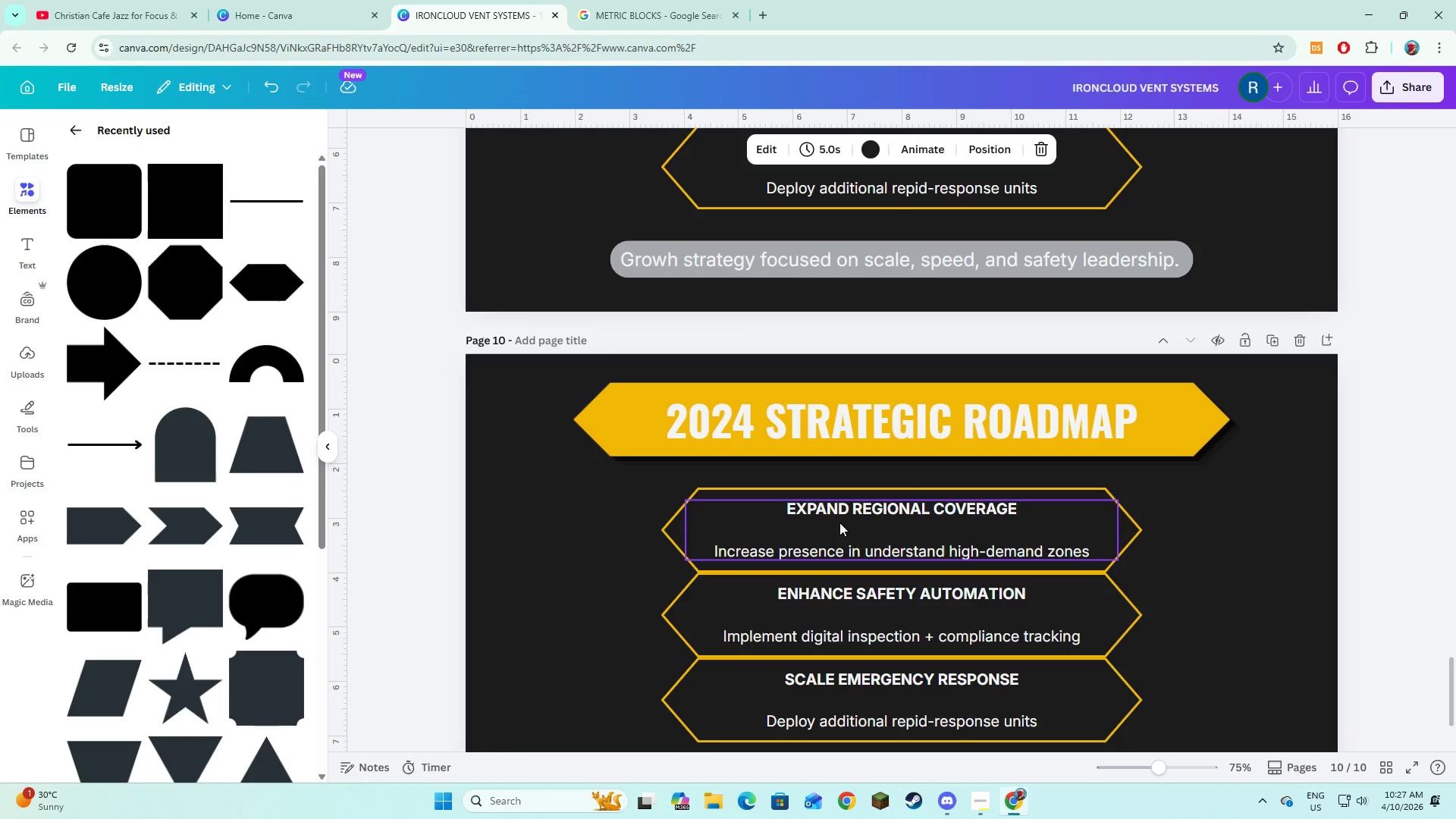 
left_click([839, 523])
 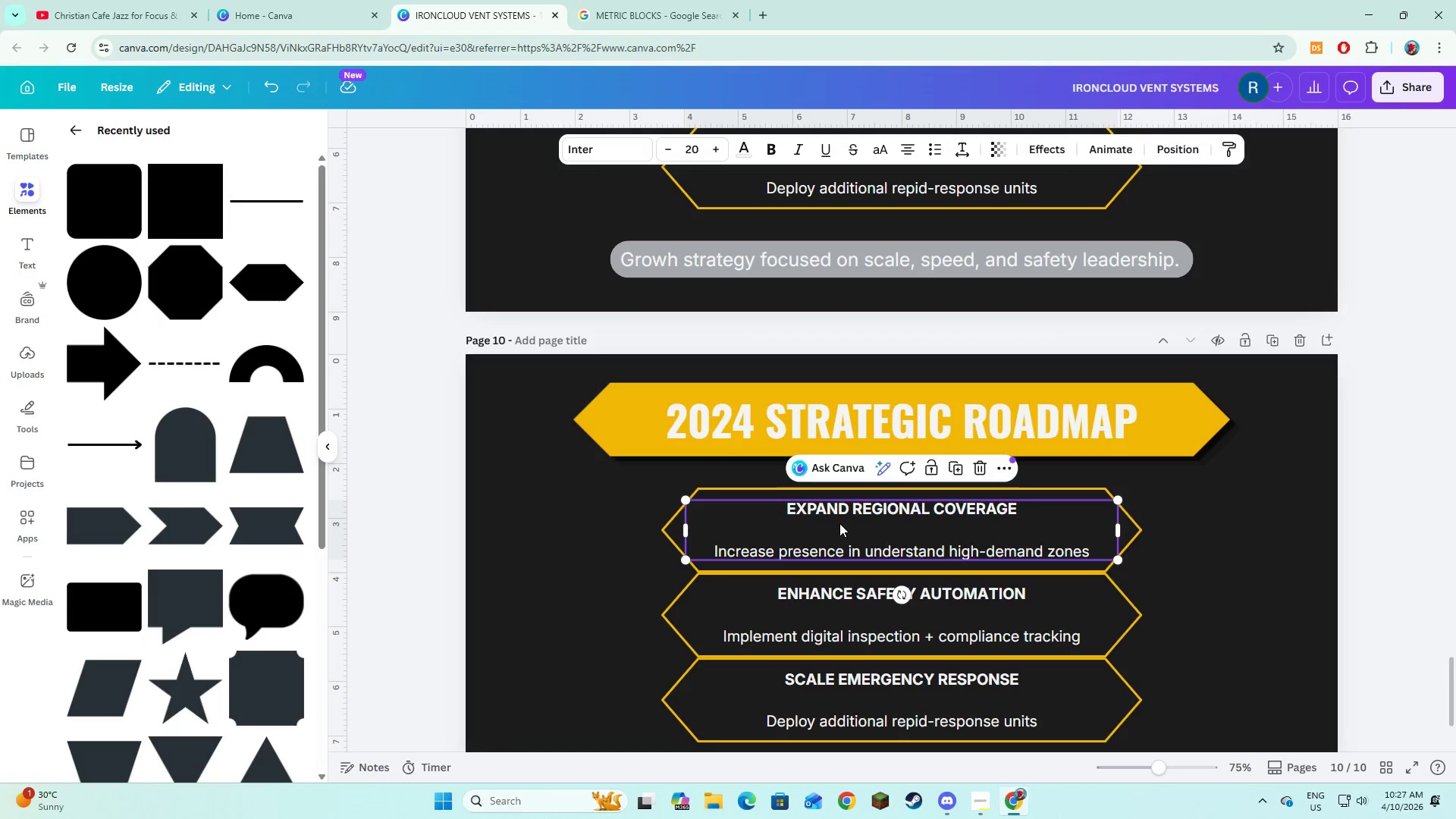 
key(Backspace)
 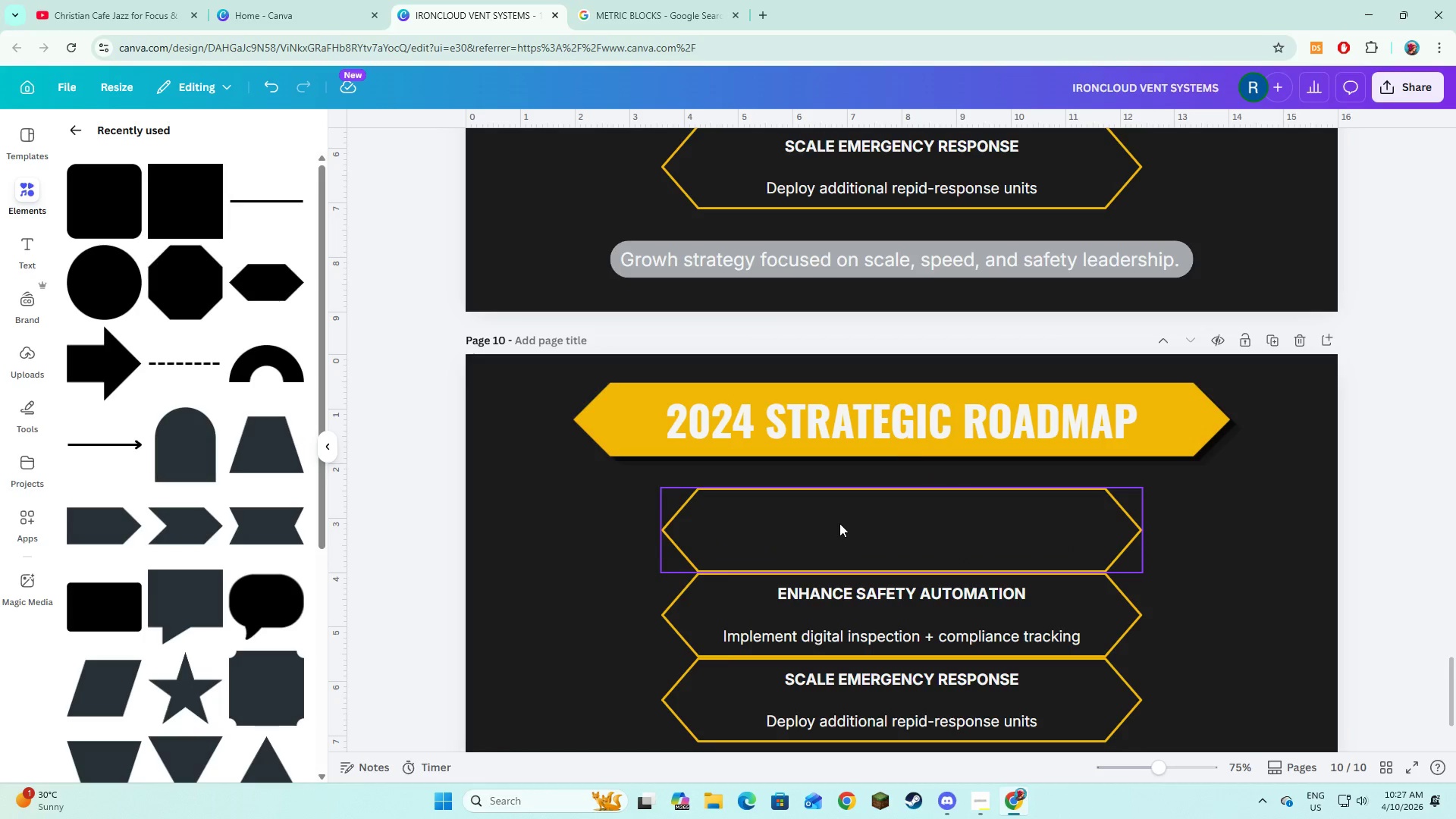 
left_click([839, 523])
 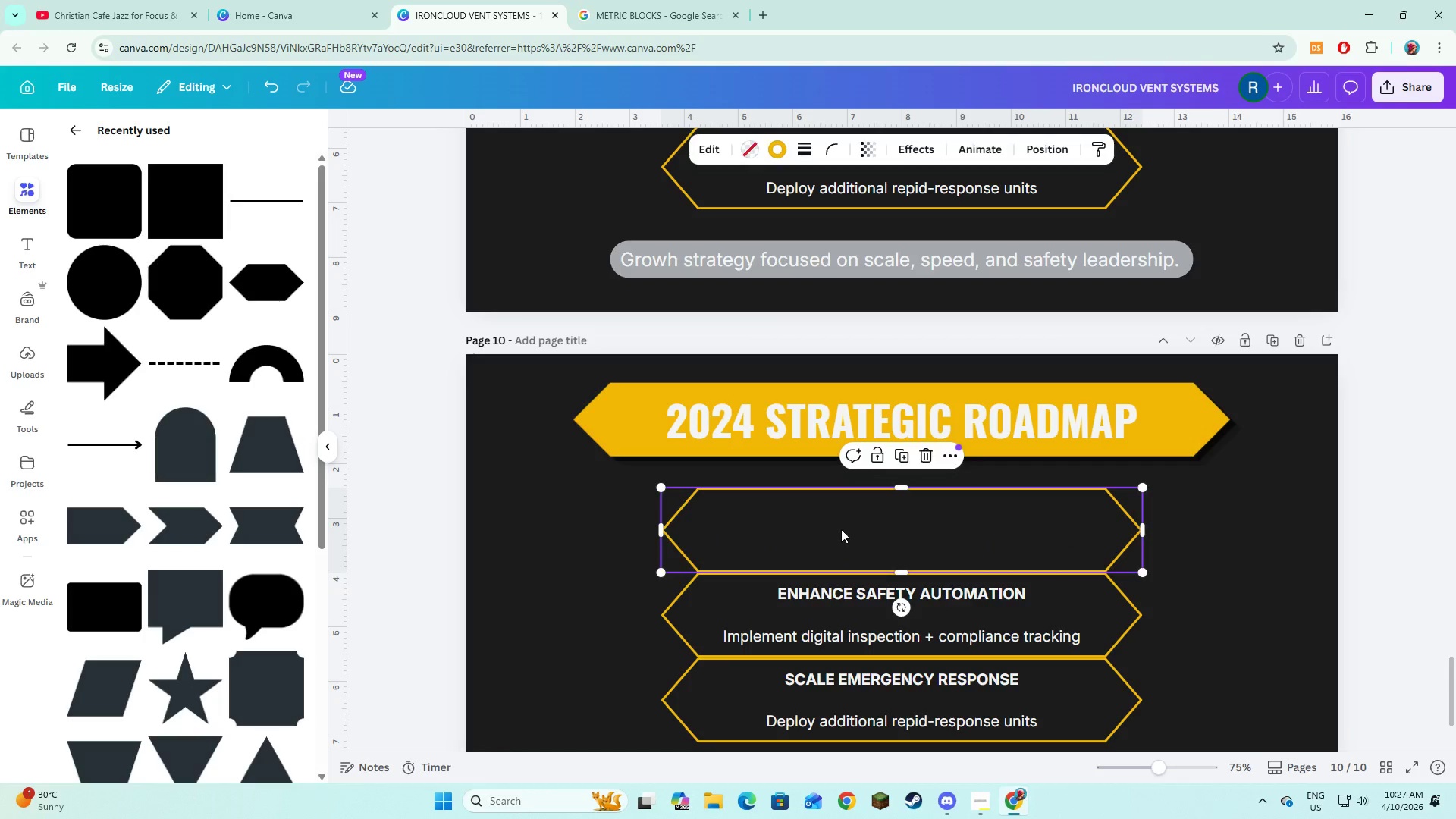 
key(Backspace)
 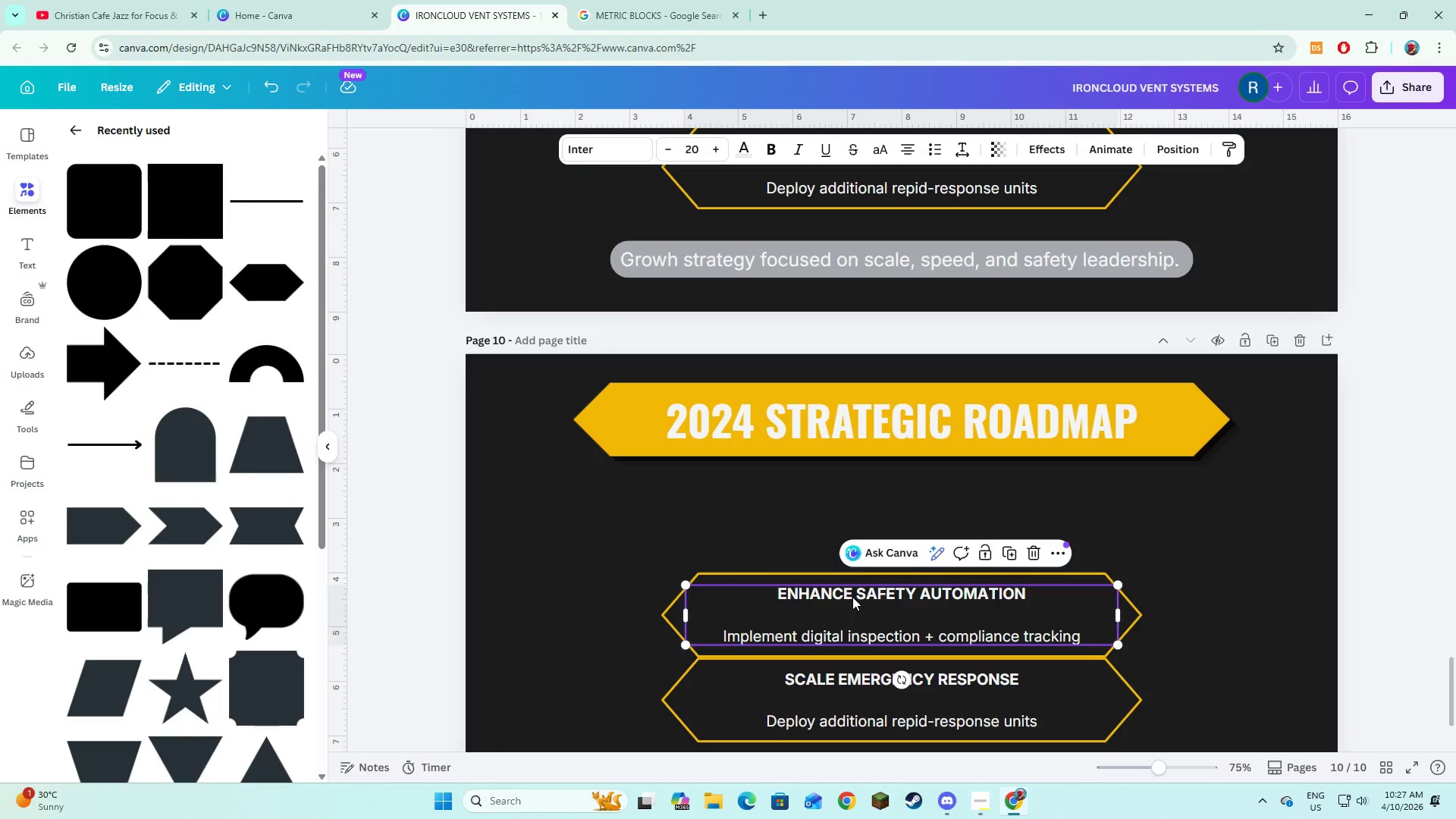 
left_click([852, 597])
 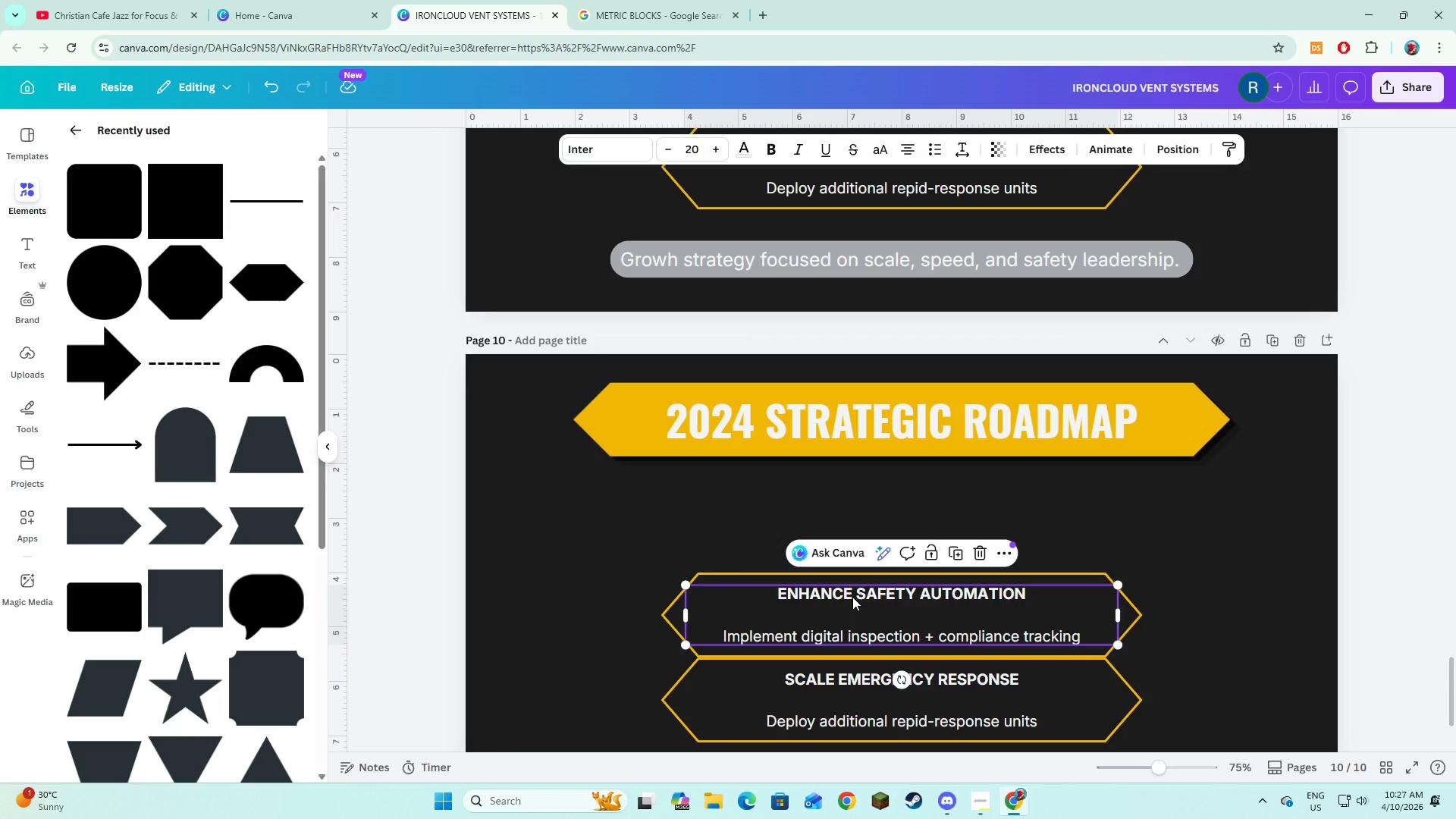 
key(Backspace)
 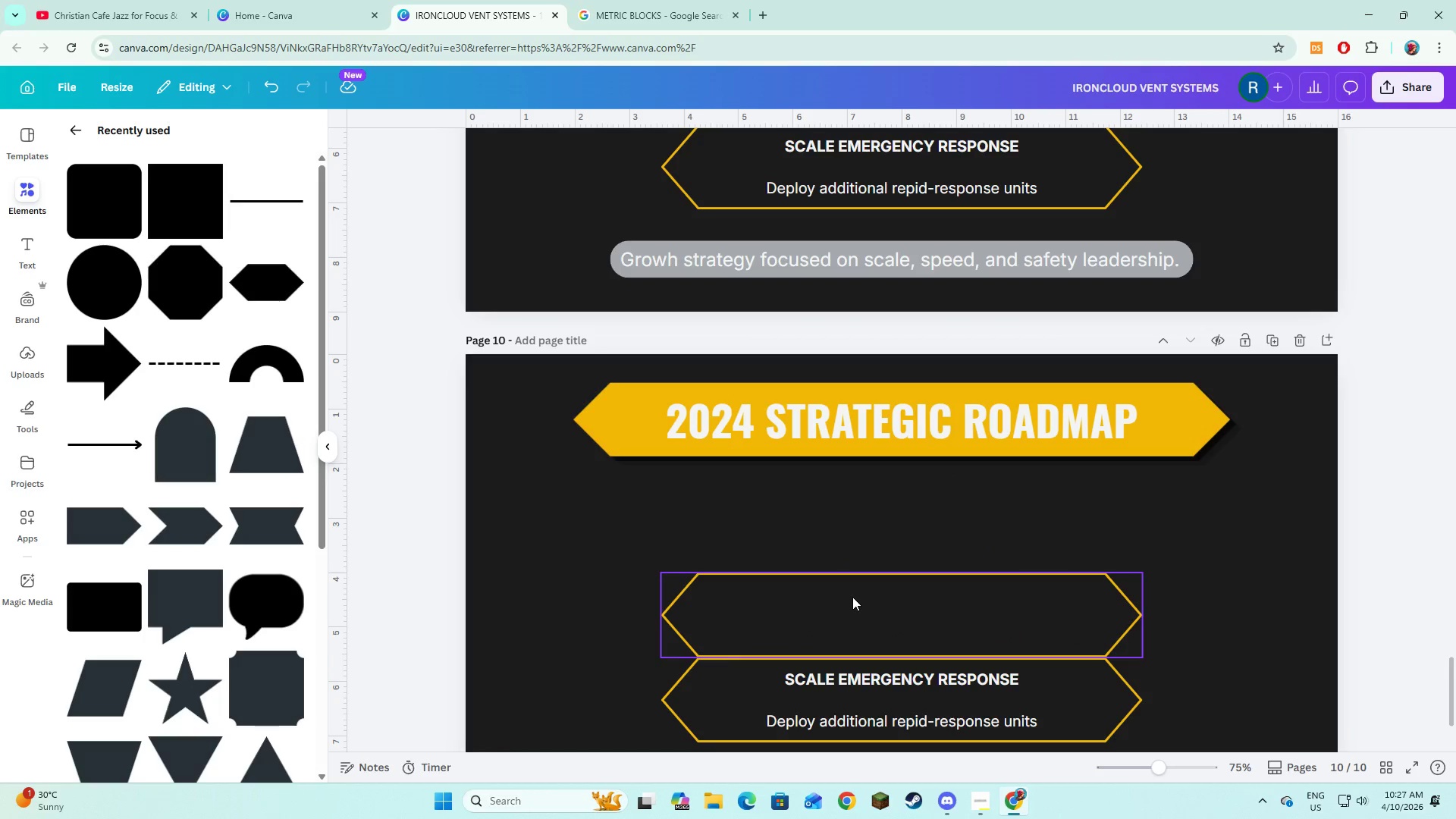 
double_click([852, 597])
 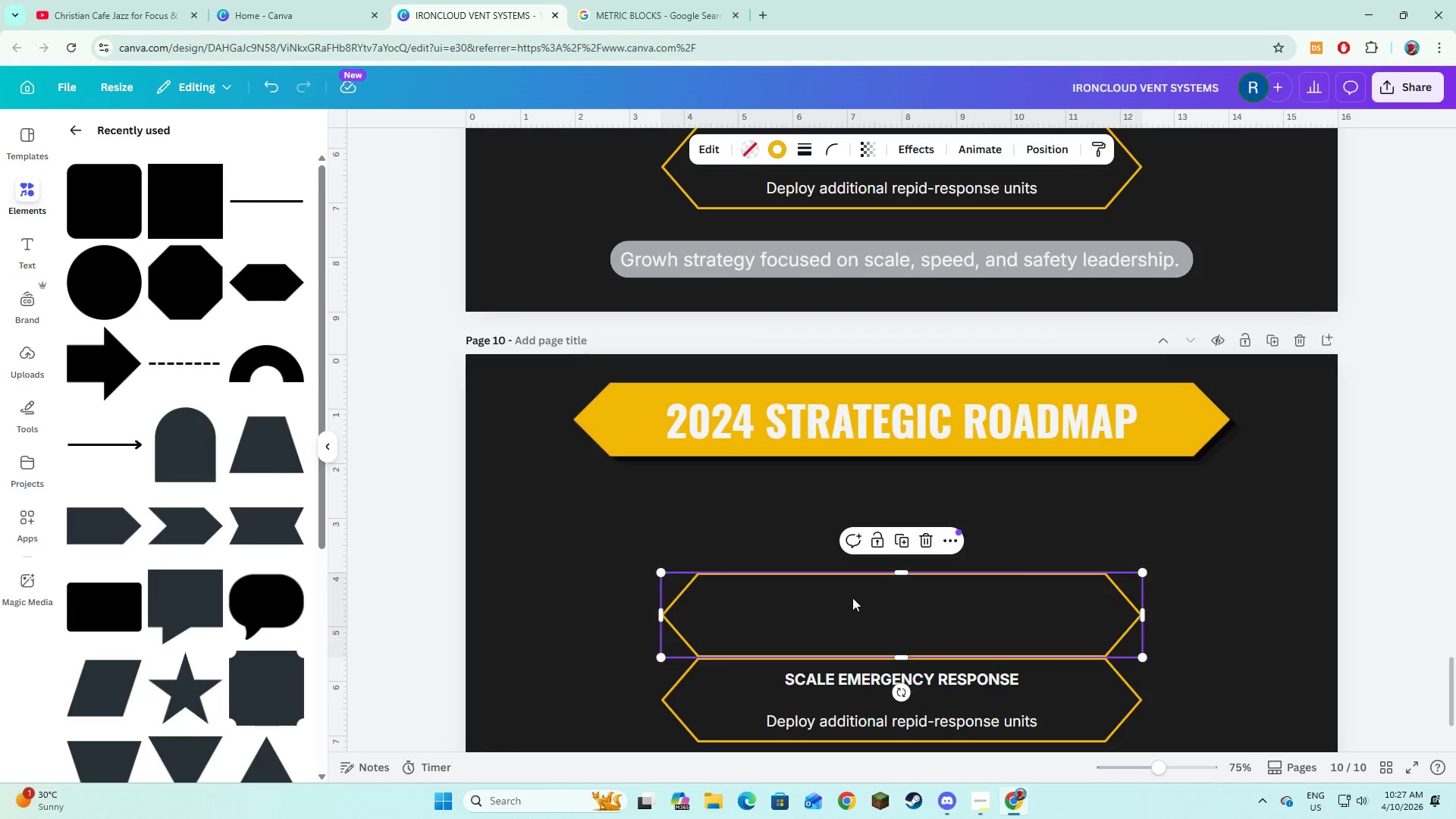 
key(Backspace)
 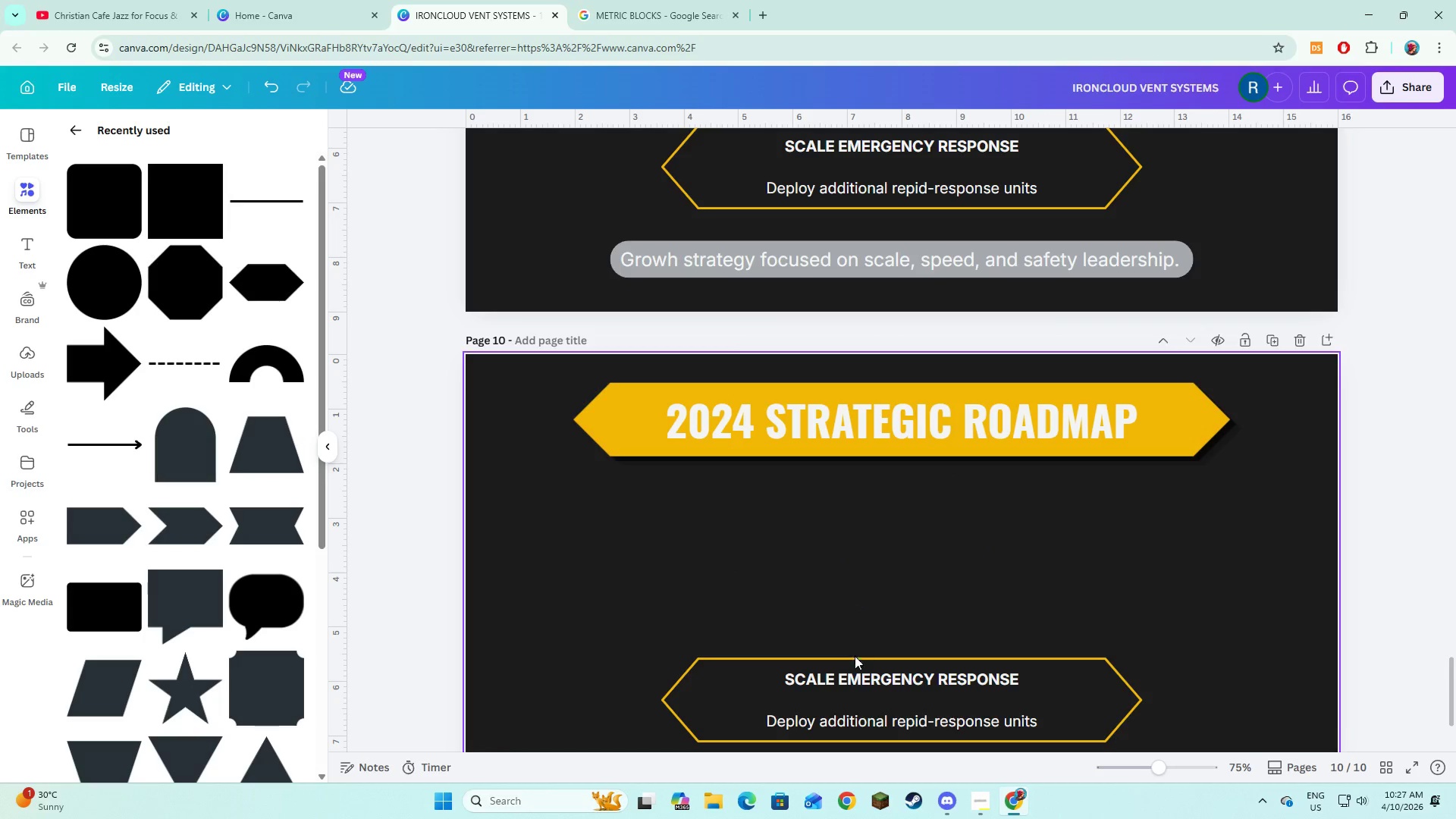 
left_click([855, 691])
 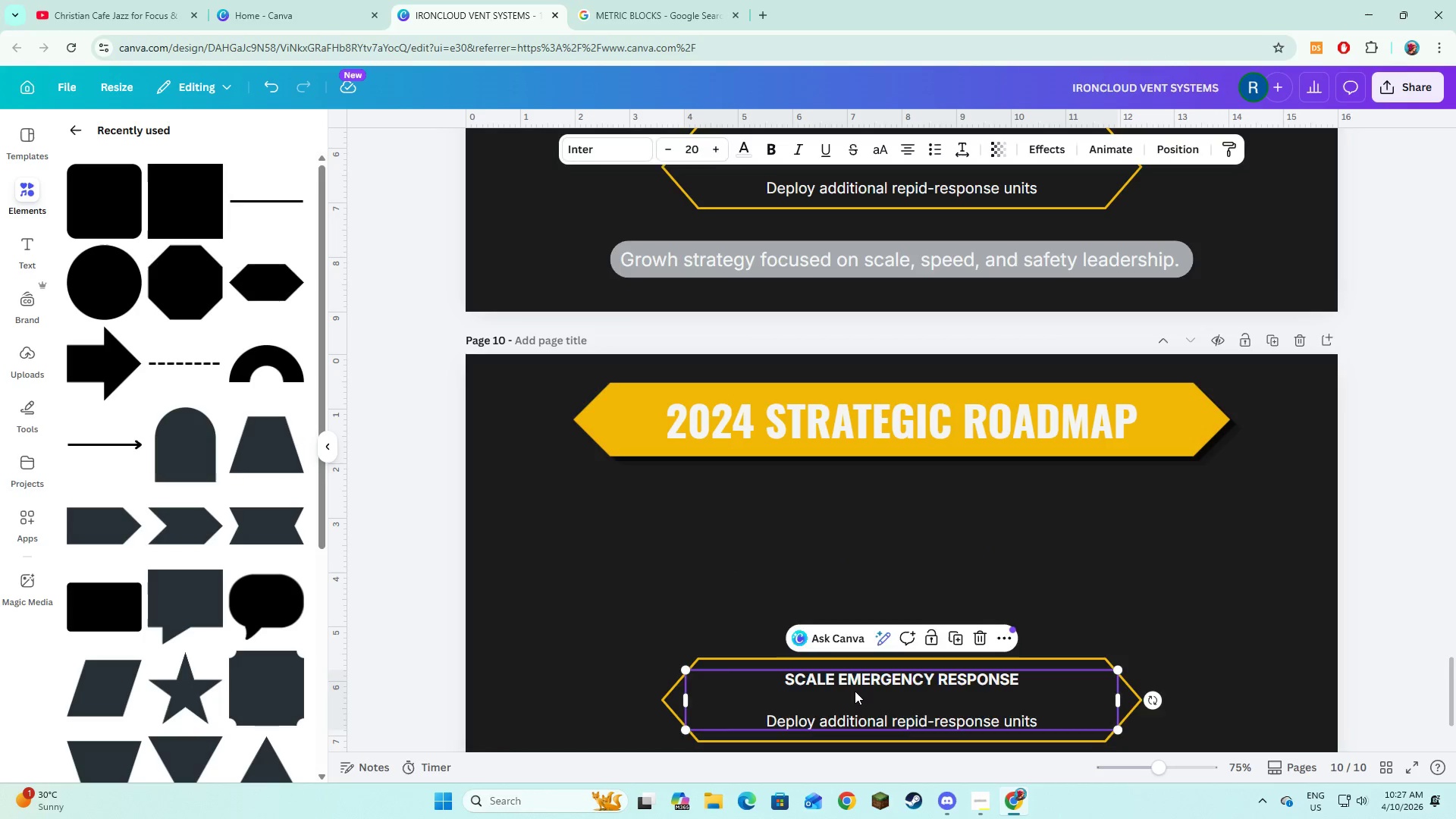 
key(Backspace)
 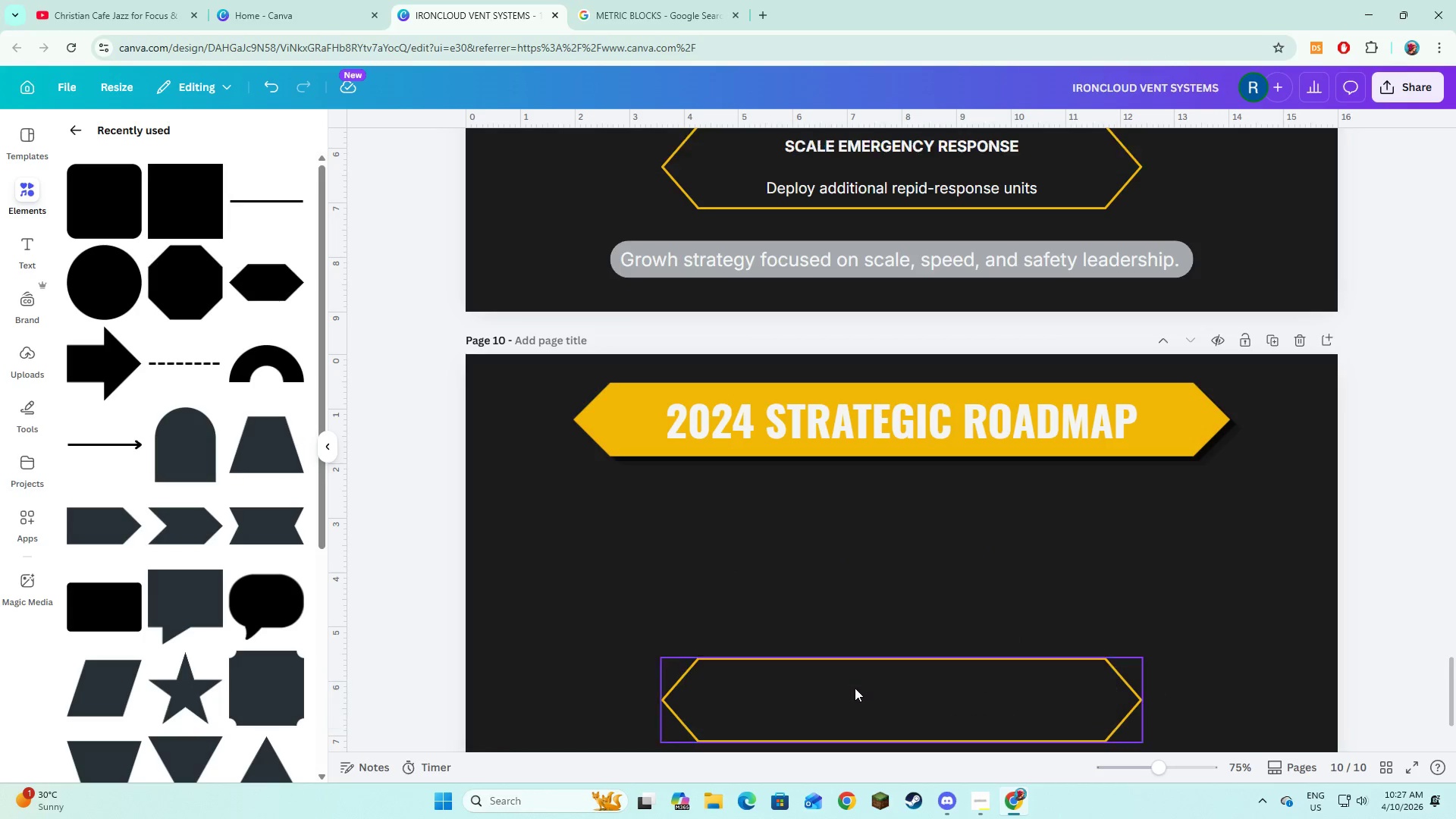 
double_click([855, 688])
 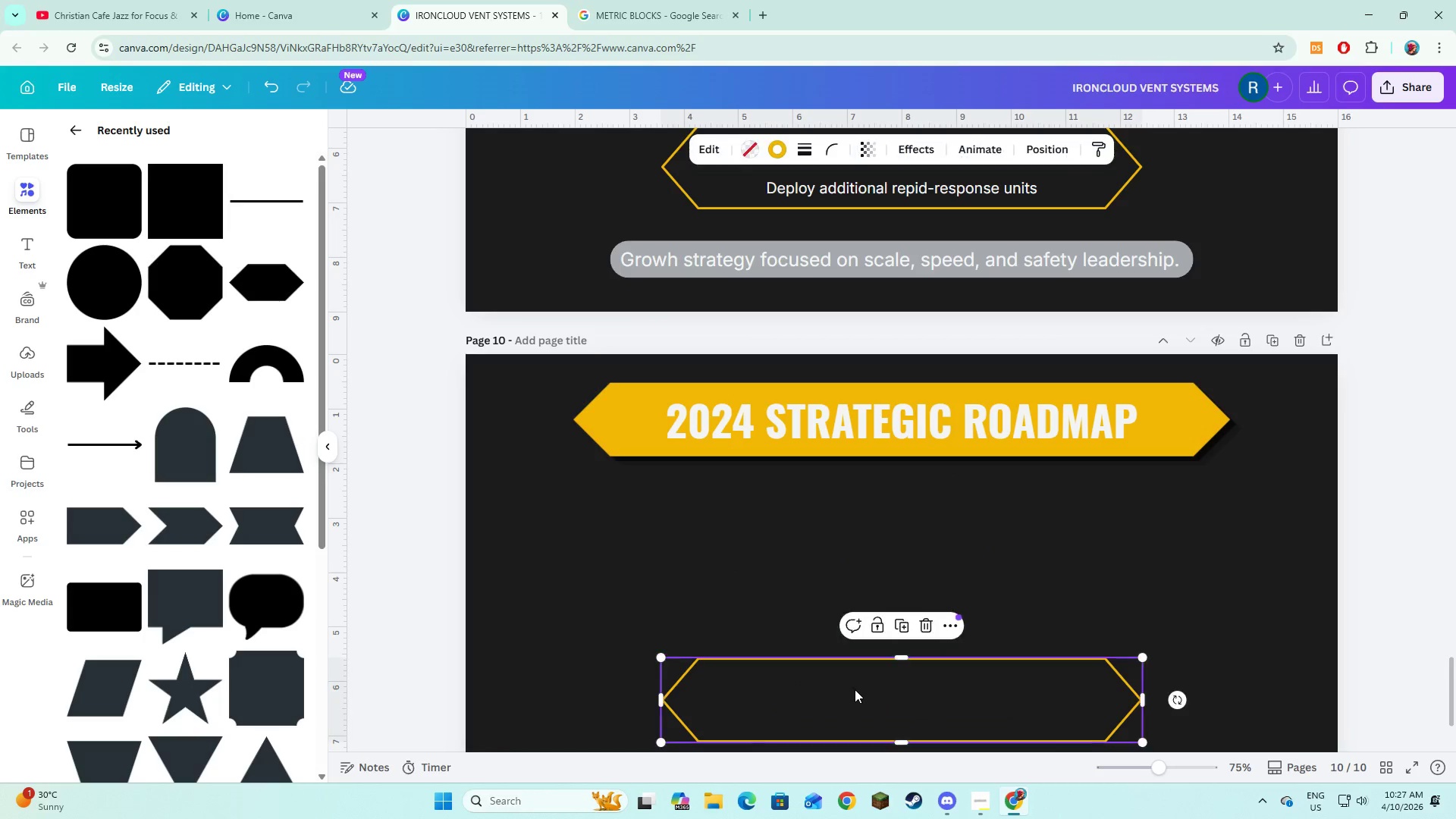 
key(Backspace)
 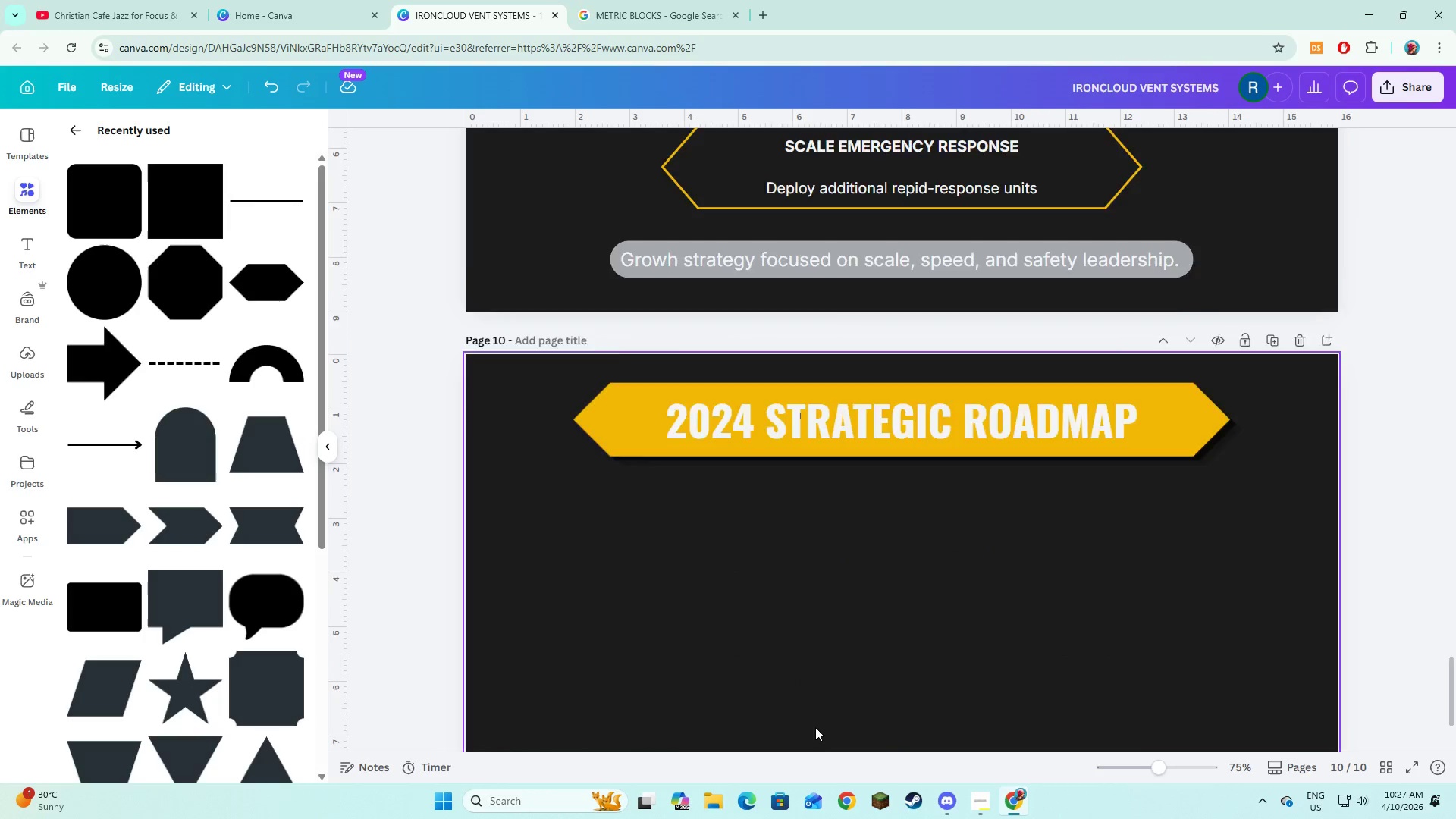 
scroll: coordinate [815, 727], scroll_direction: down, amount: 3.0
 